 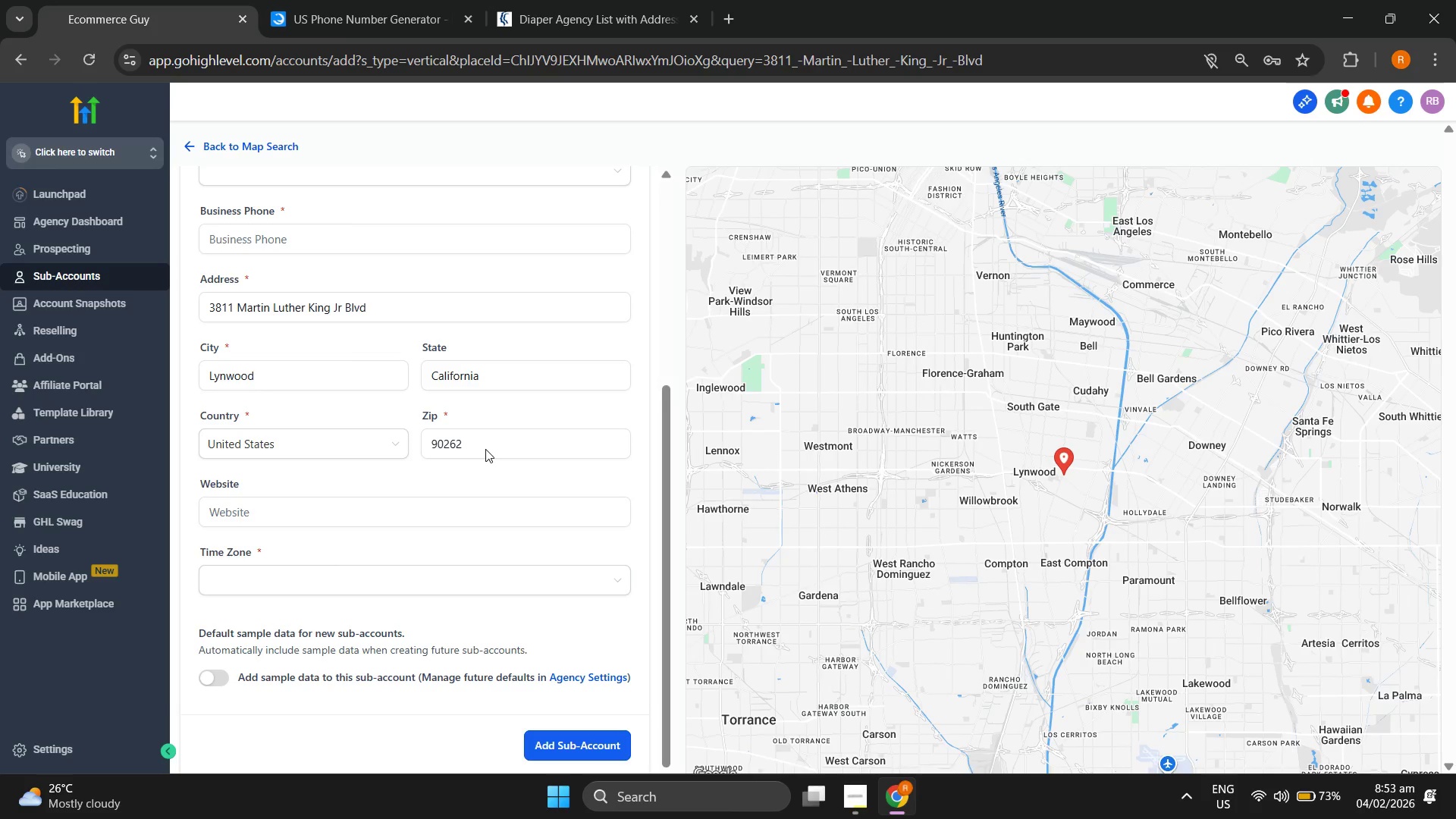 
scroll: coordinate [485, 449], scroll_direction: up, amount: 2.0
 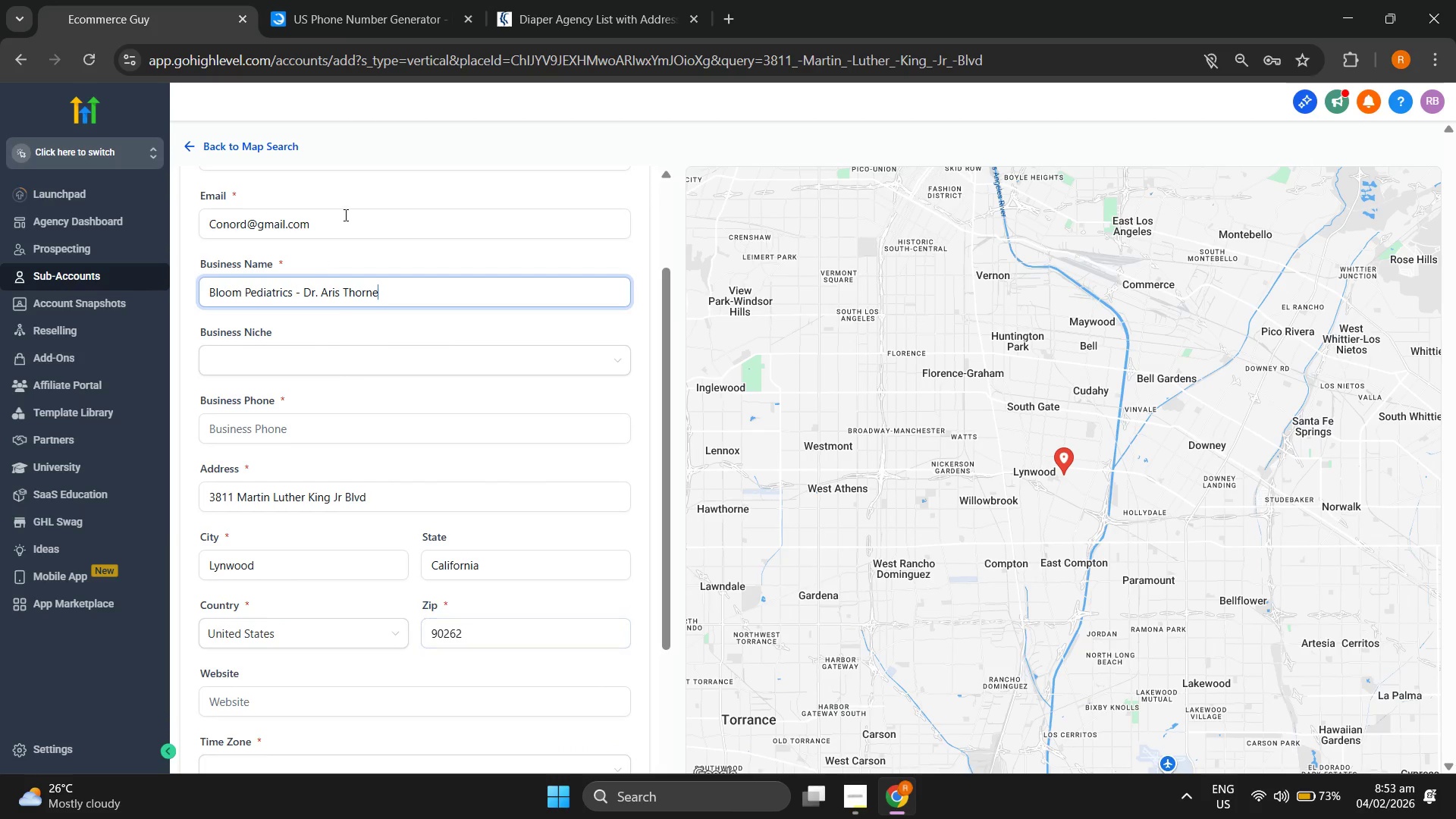 
left_click([406, 0])
 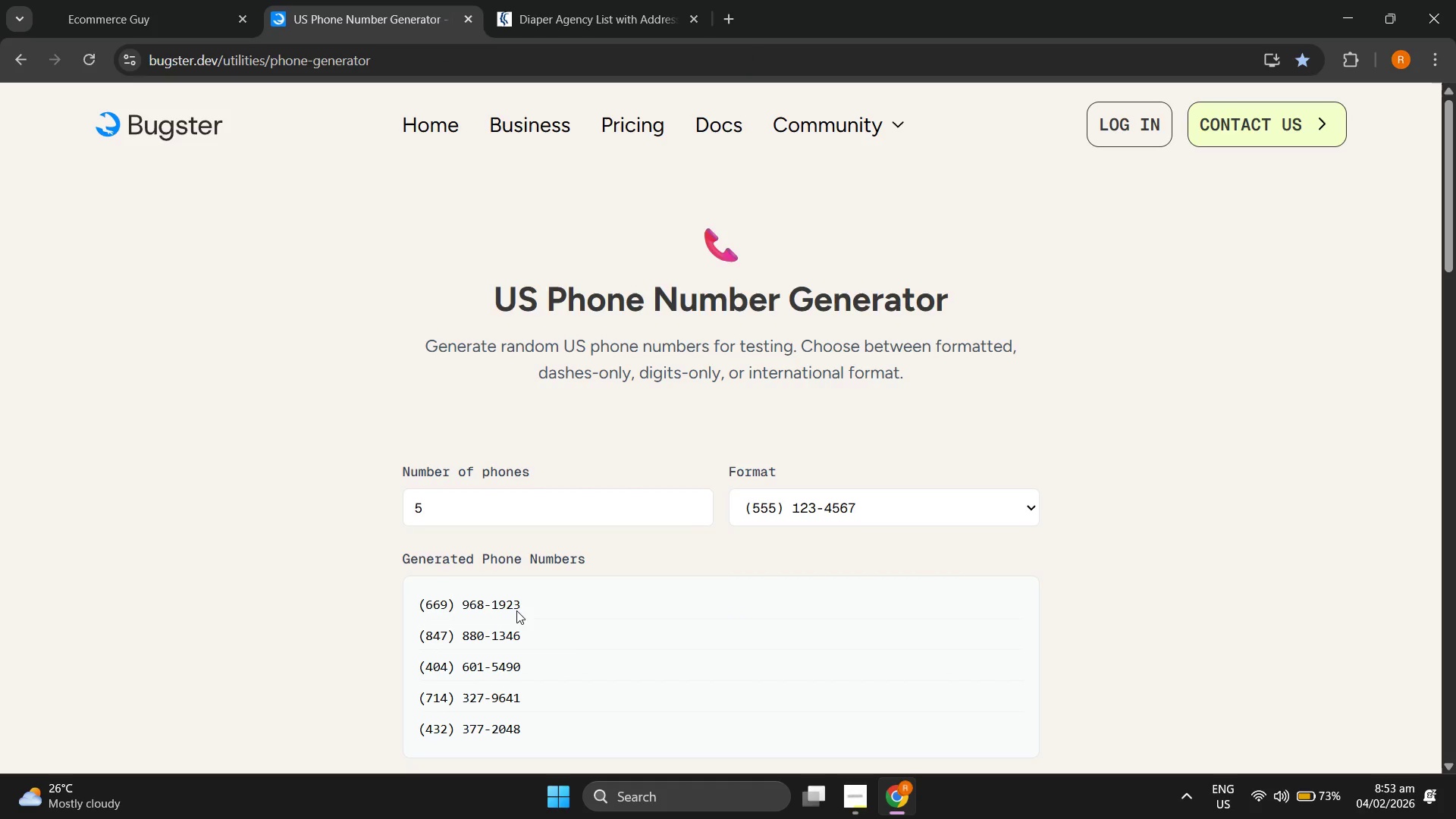 
left_click_drag(start_coordinate=[516, 603], to_coordinate=[388, 600])
 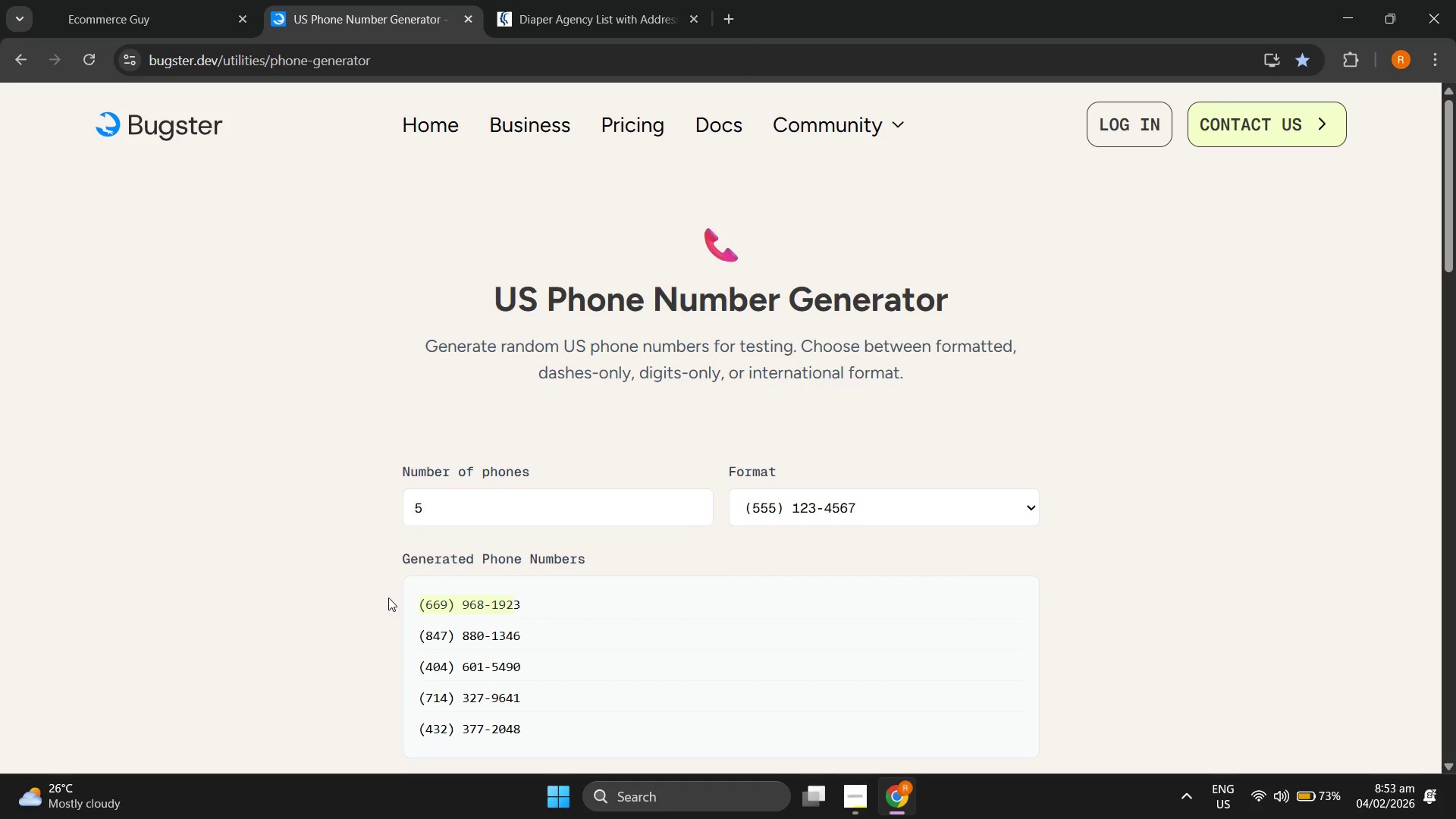 
key(Control+ControlLeft)
 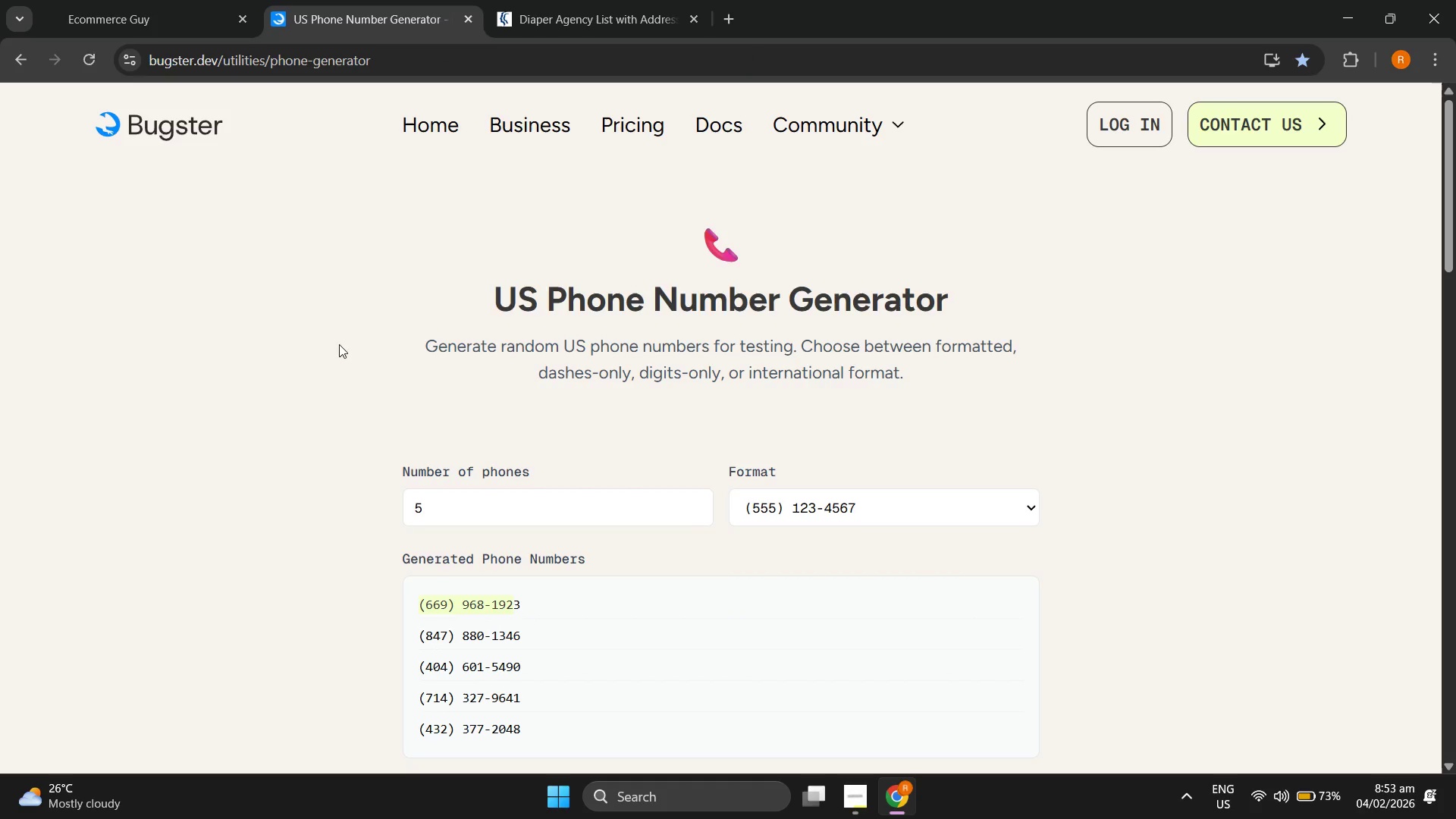 
key(Control+C)
 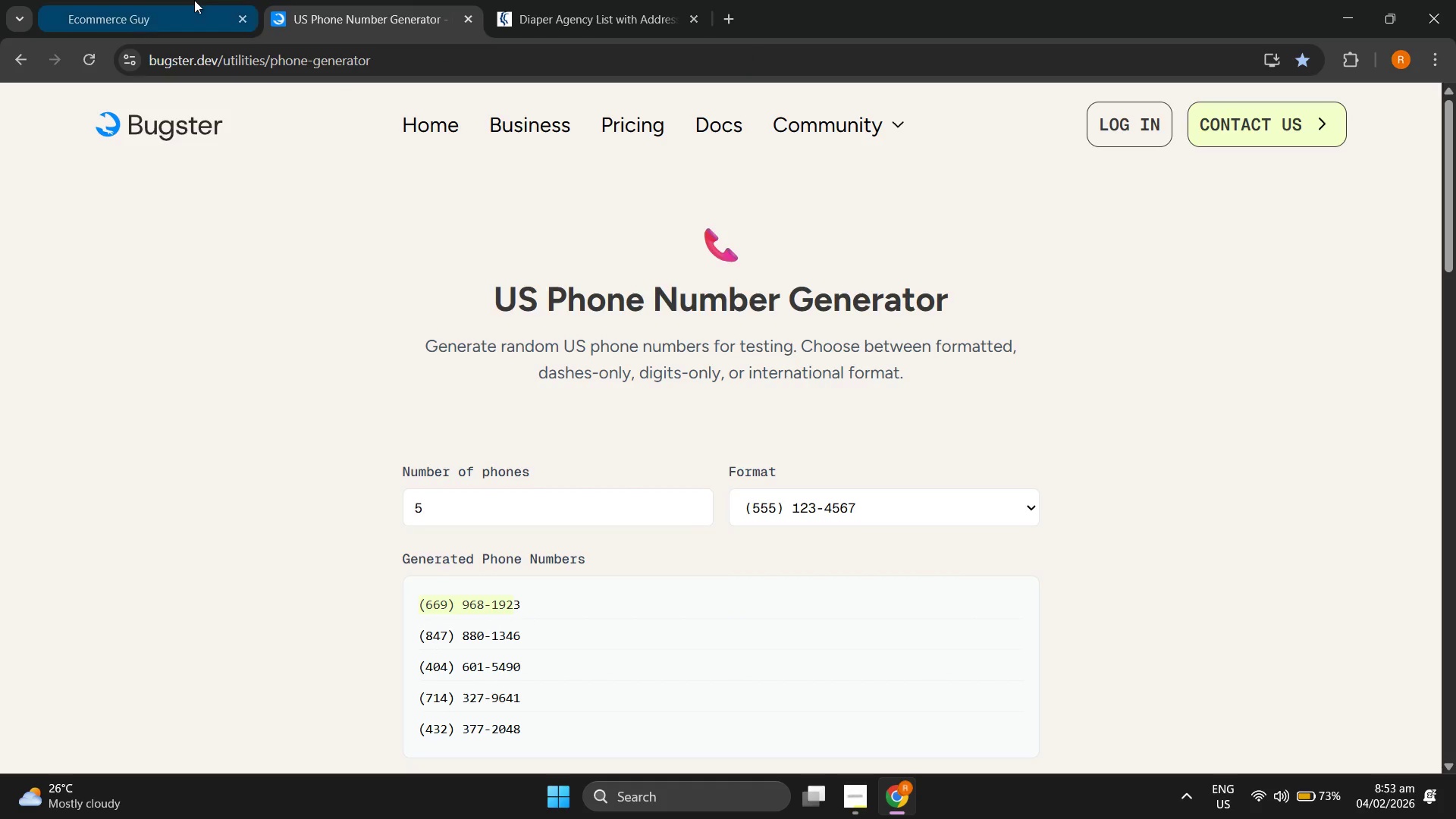 
left_click([194, 0])
 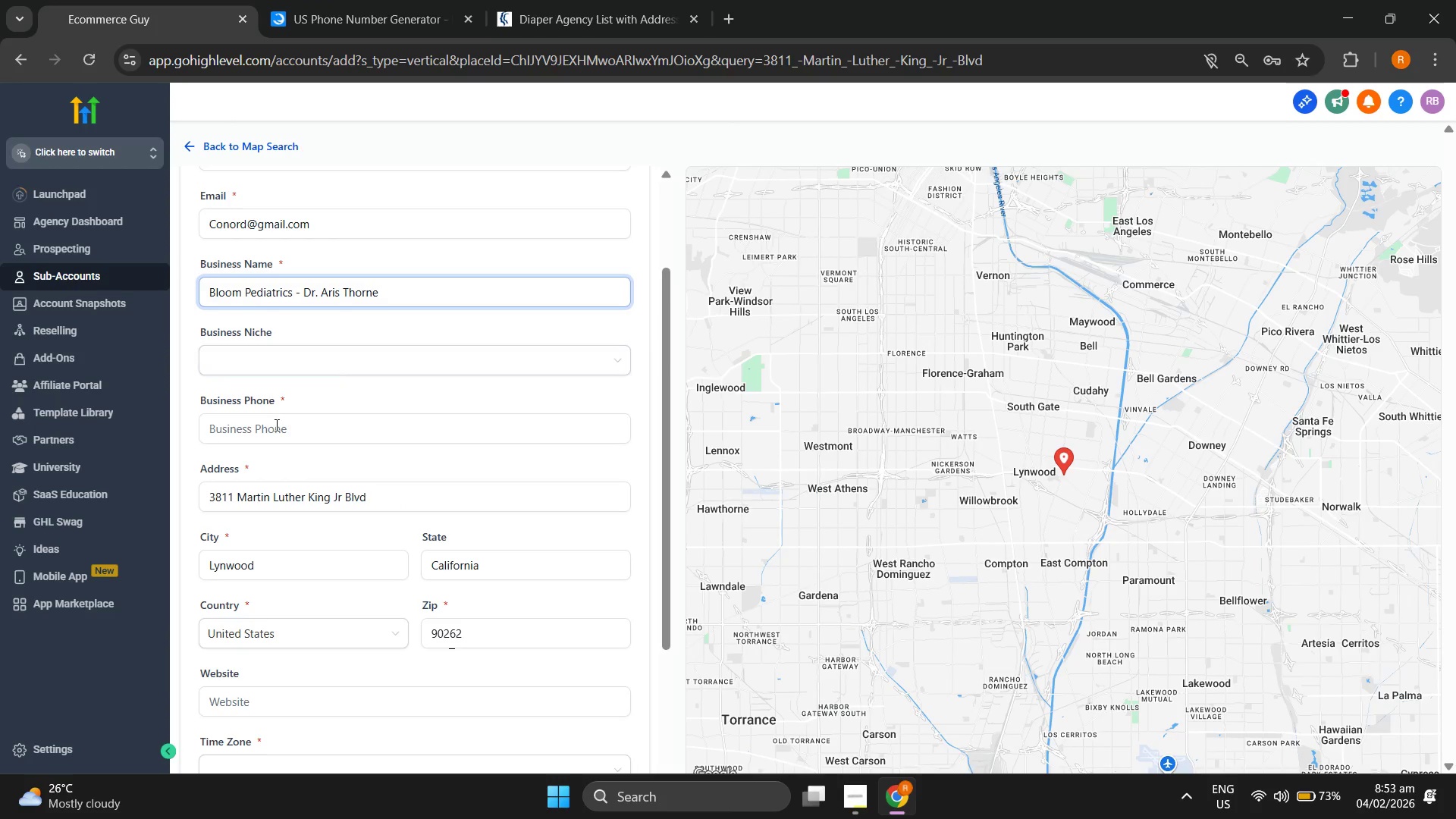 
left_click([275, 429])
 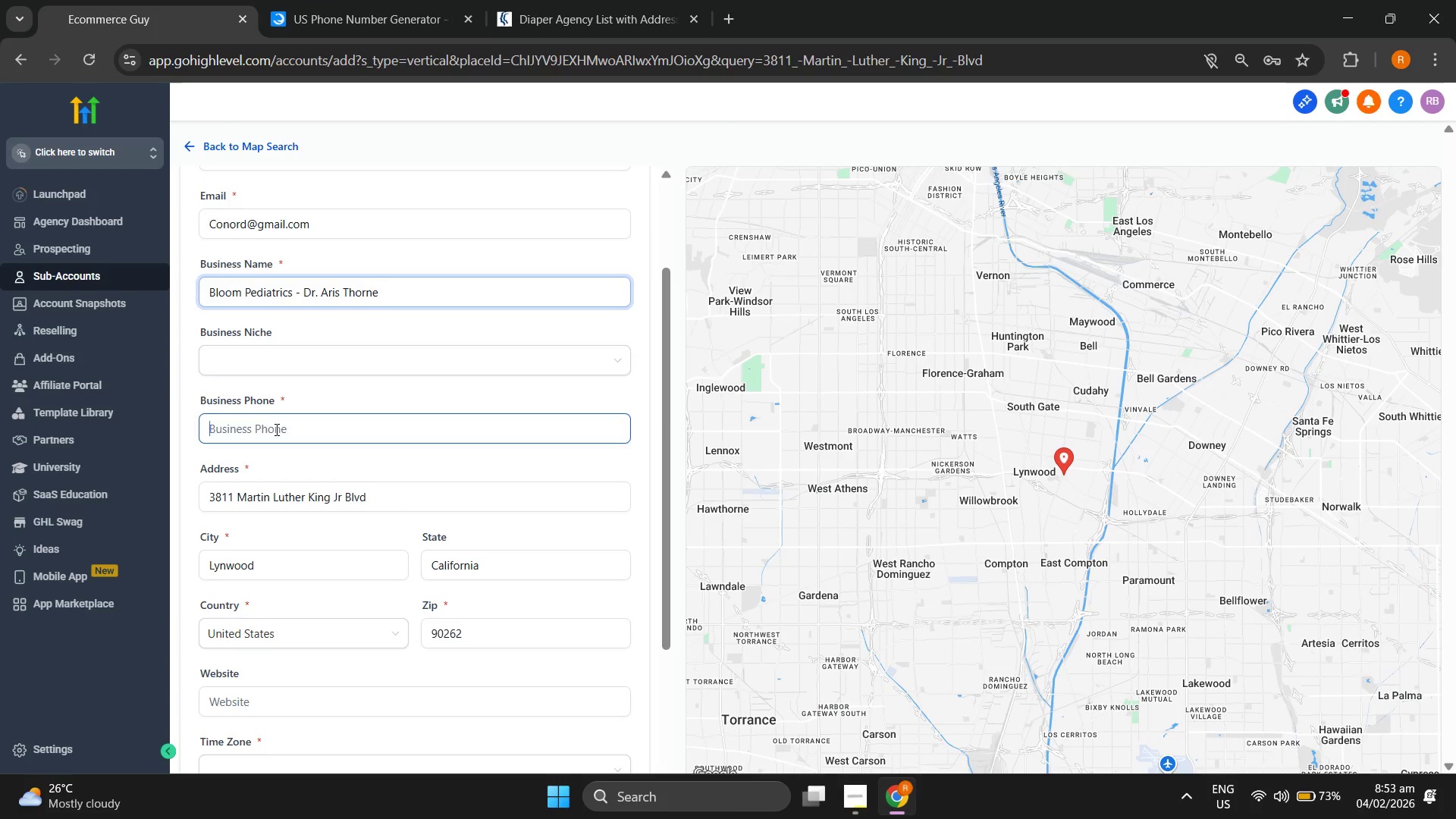 
key(Control+ControlLeft)
 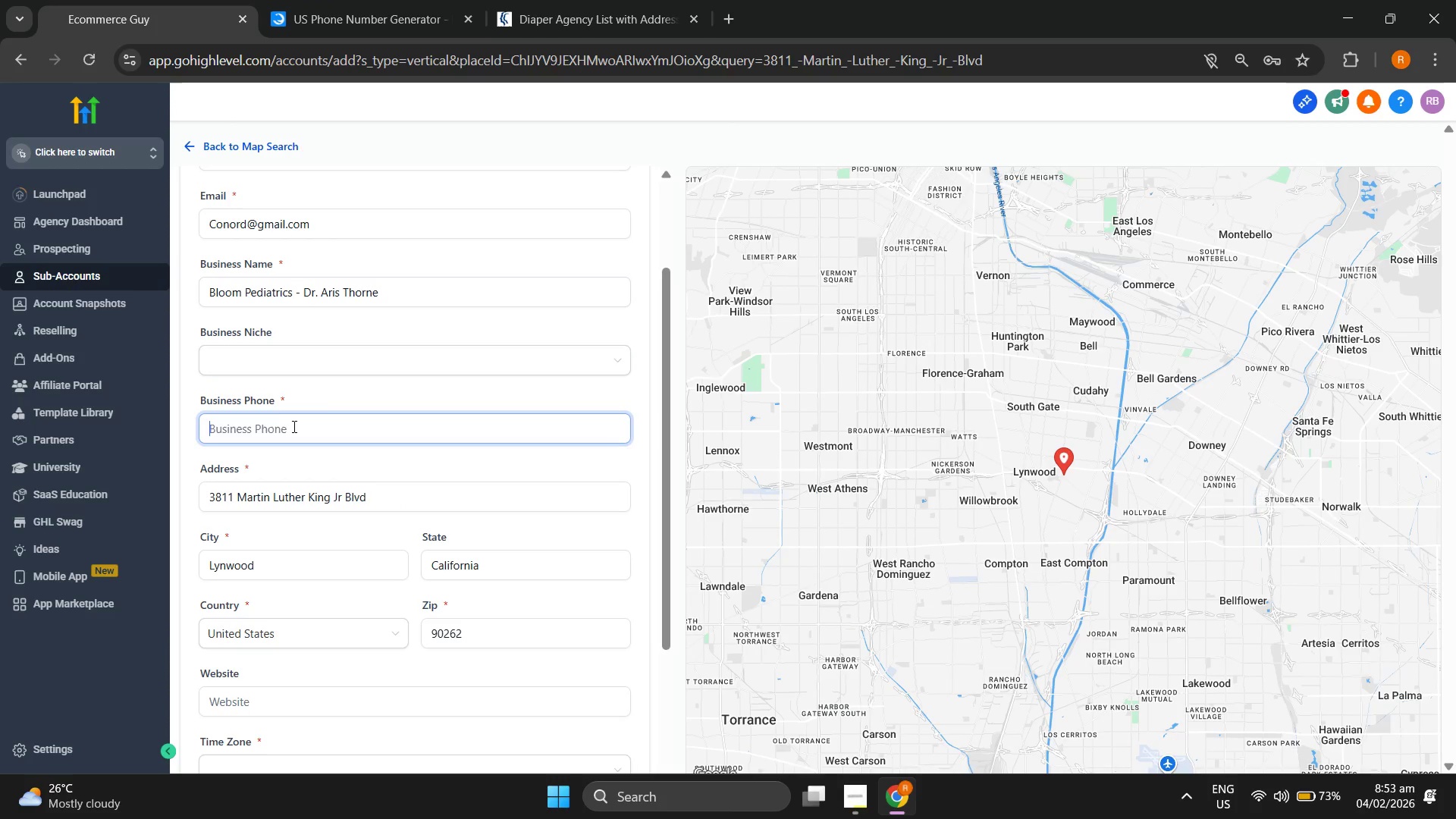 
key(Control+V)
 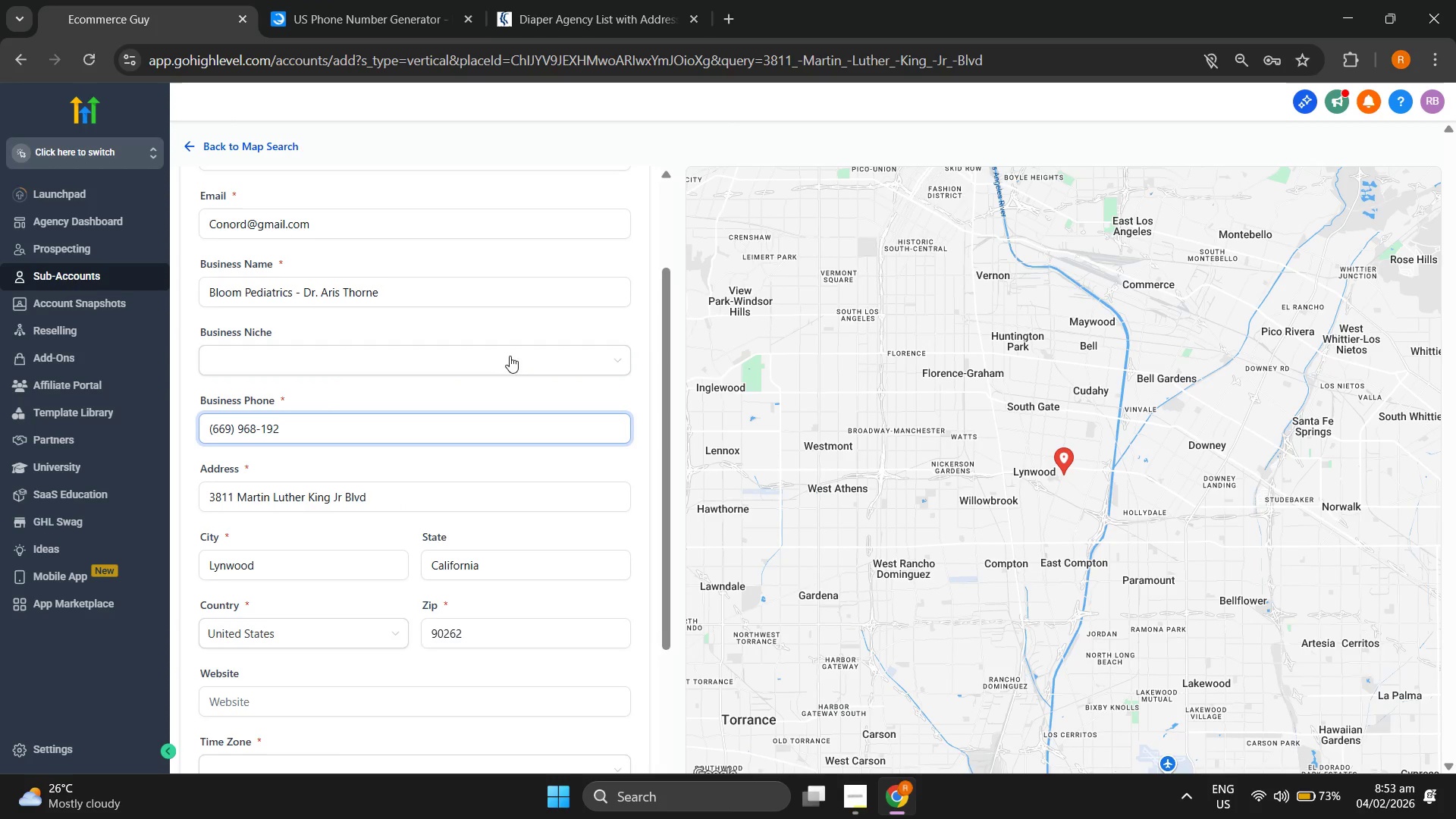 
scroll: coordinate [513, 353], scroll_direction: down, amount: 2.0
 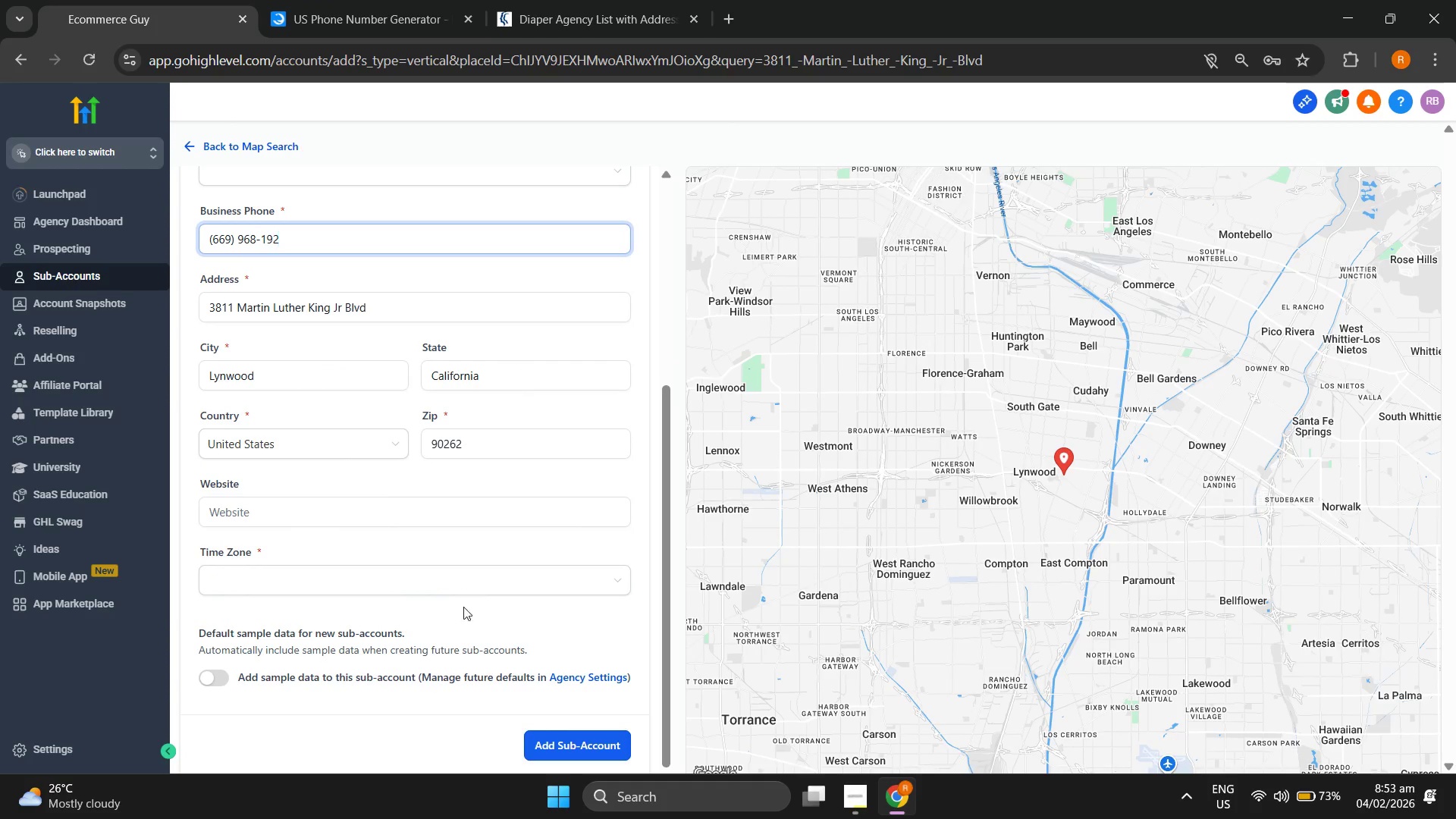 
left_click([425, 582])
 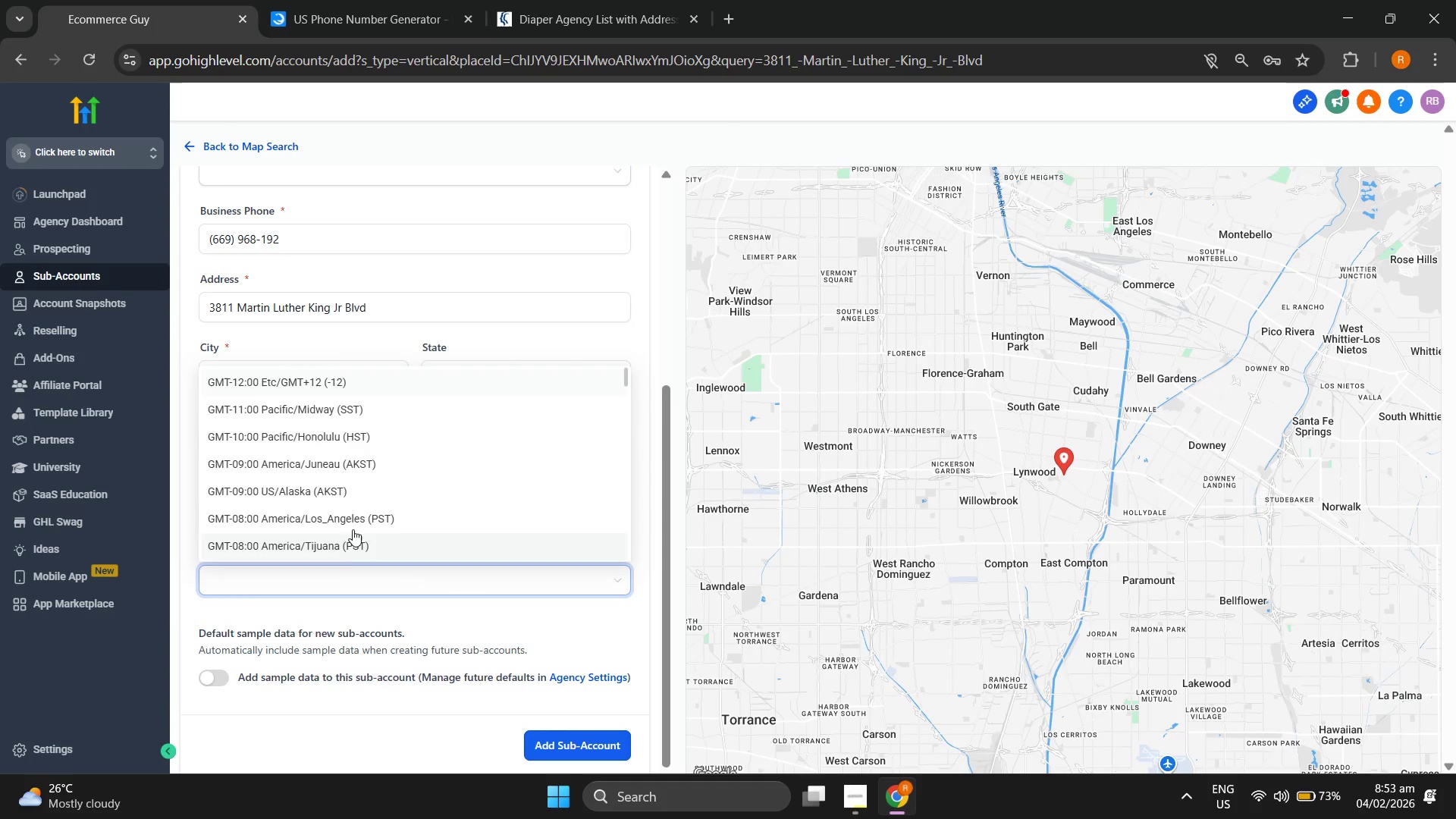 
left_click([356, 522])
 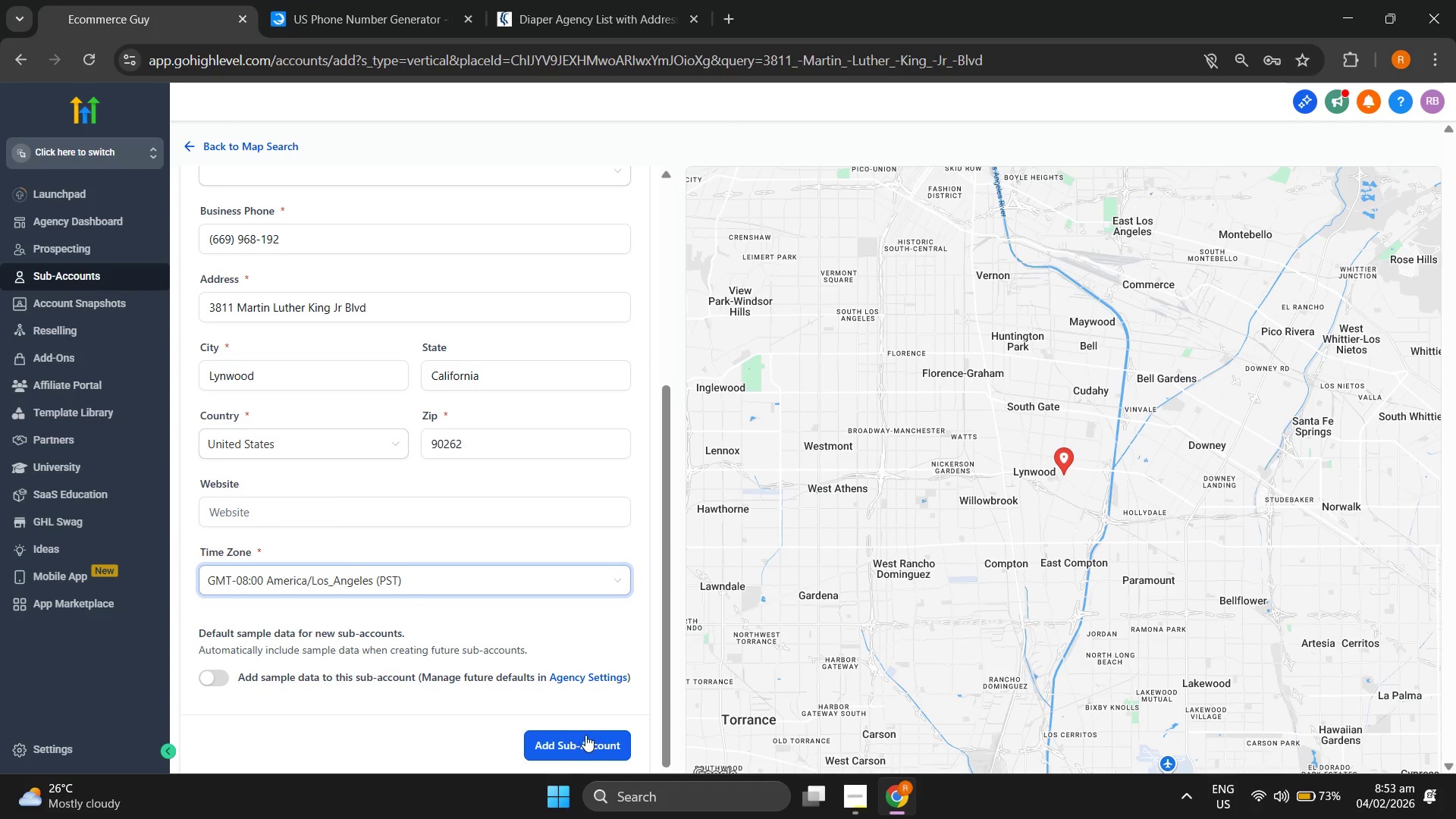 
left_click([589, 742])
 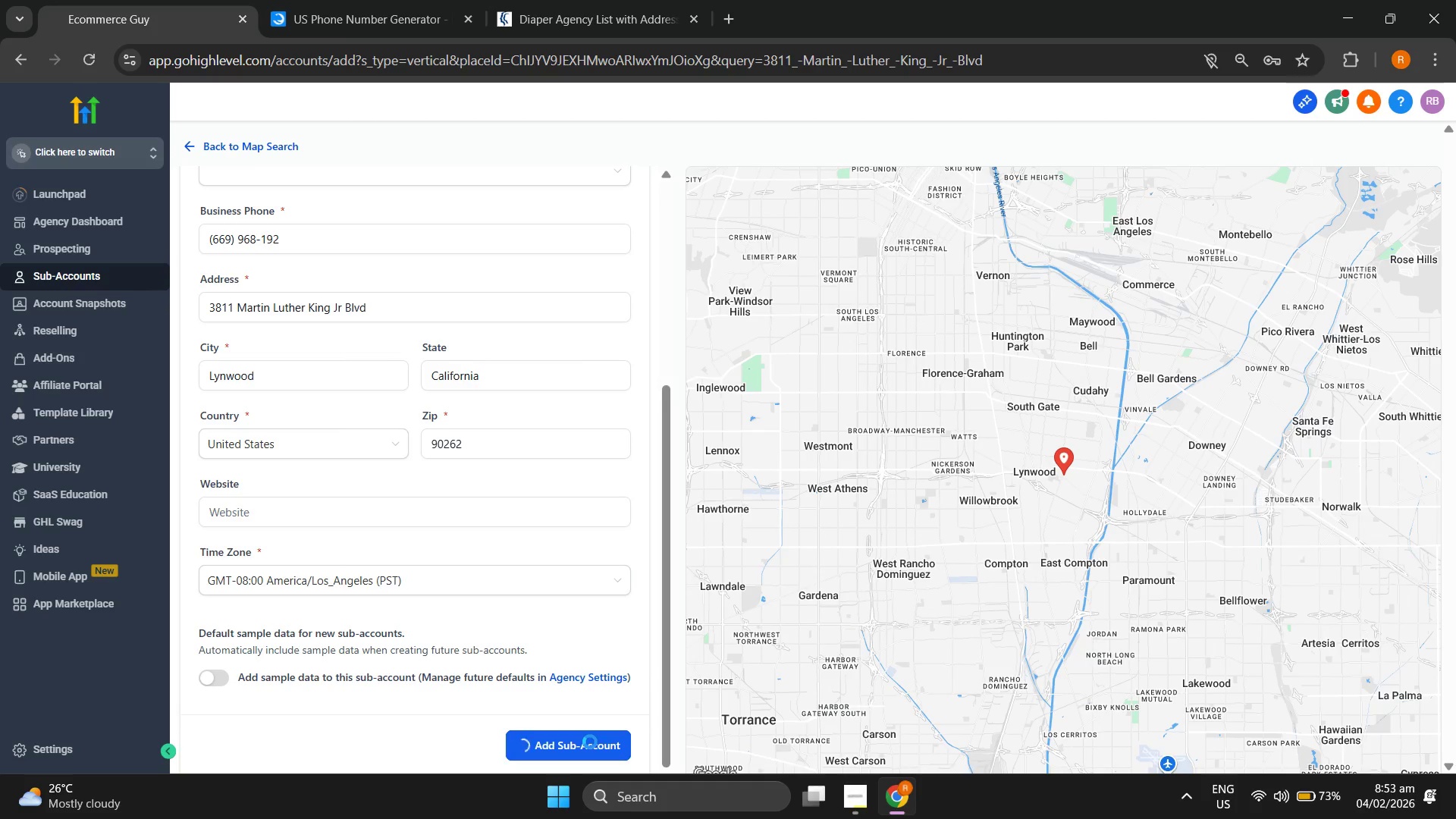 
wait(5.03)
 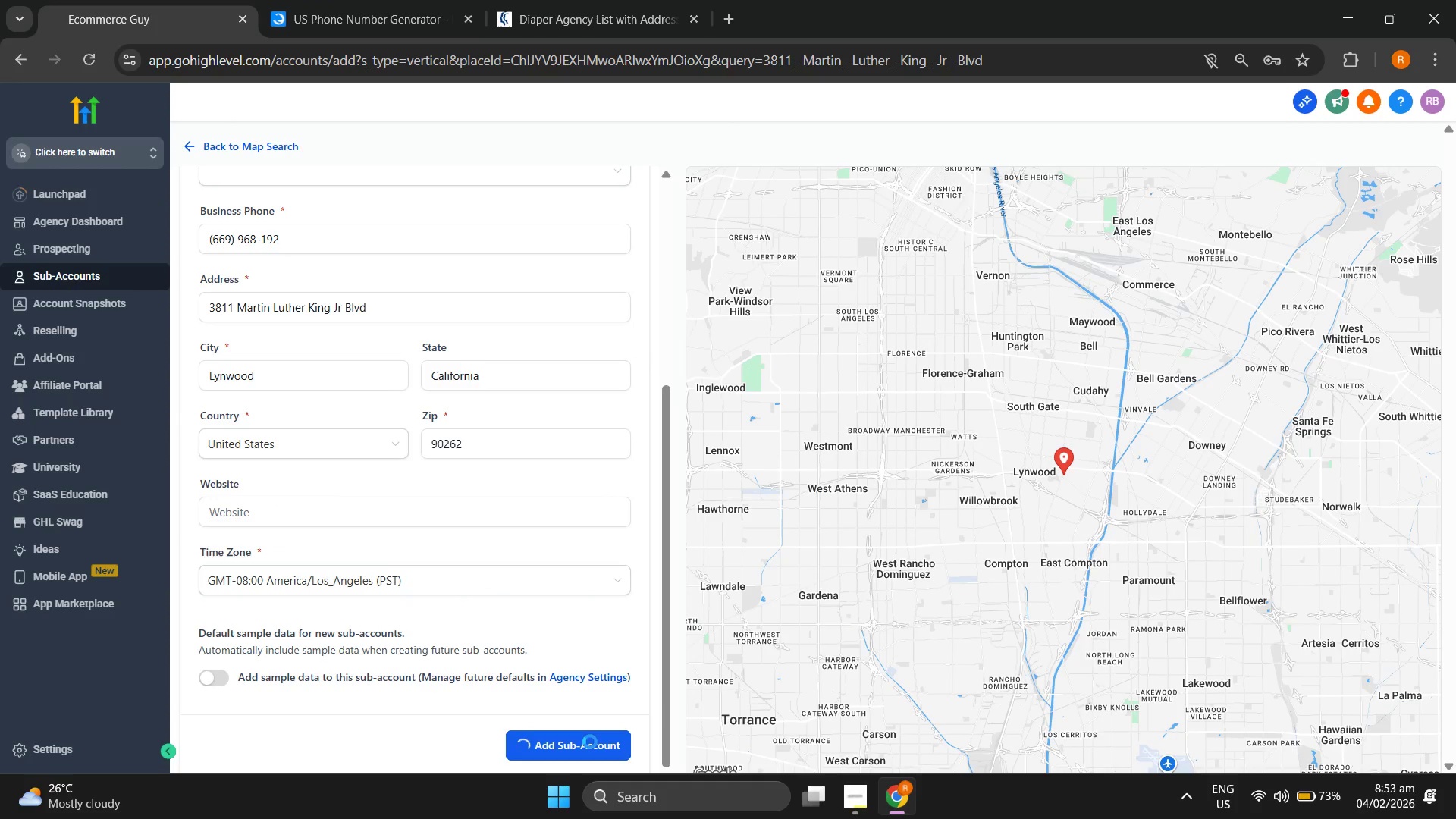 
scroll: coordinate [413, 428], scroll_direction: up, amount: 2.0
 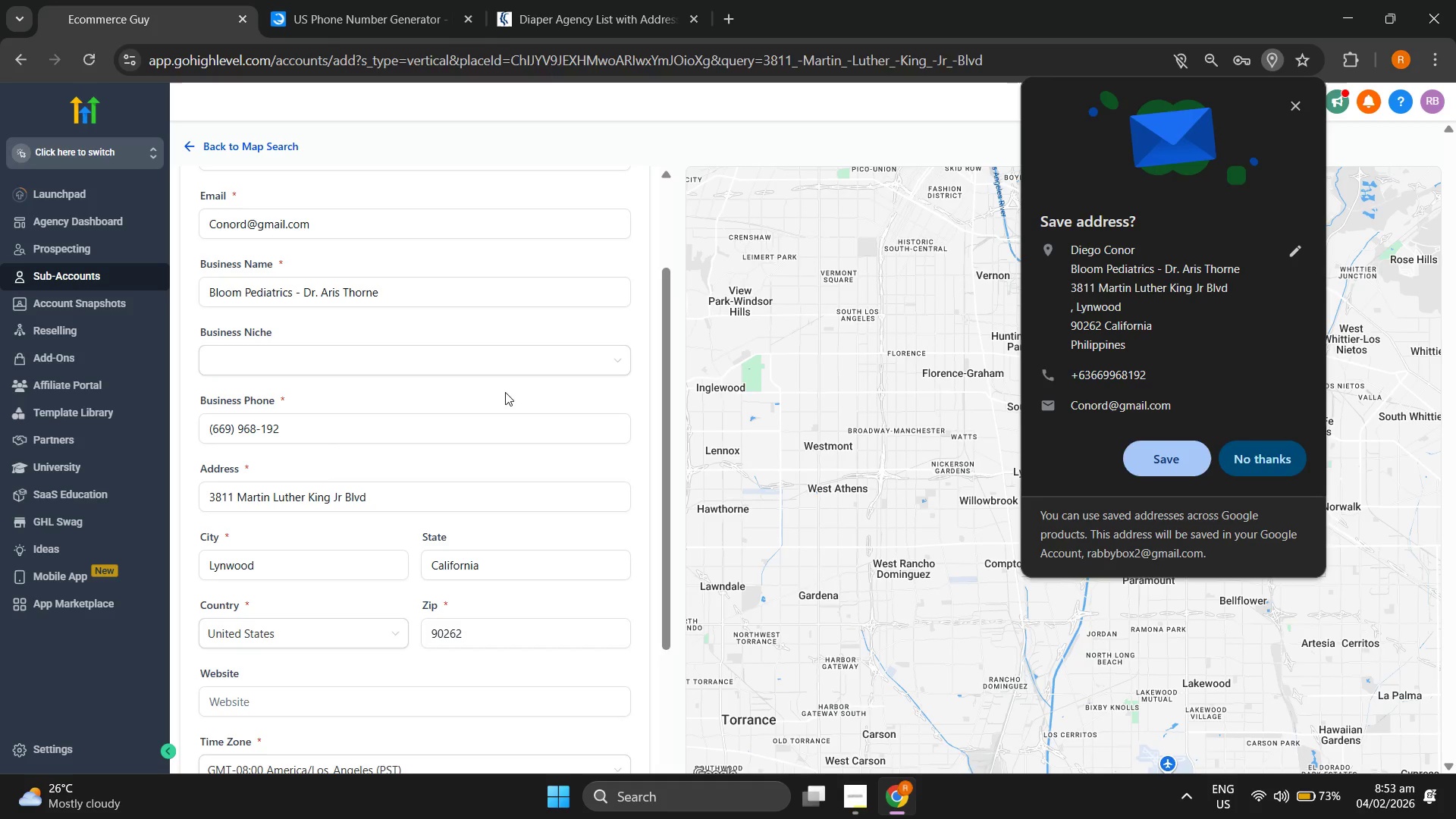 
left_click([1260, 468])
 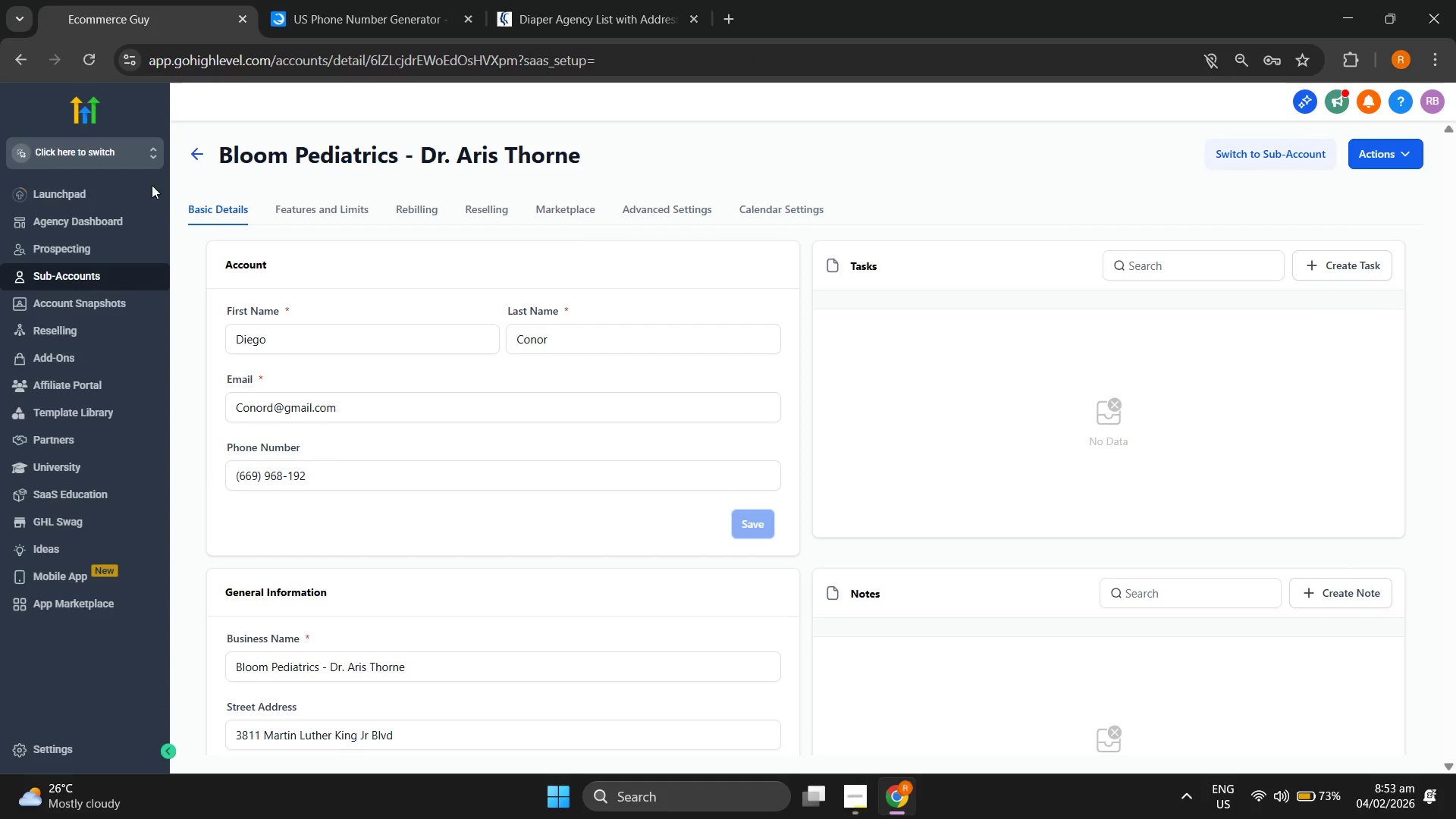 
left_click([80, 148])
 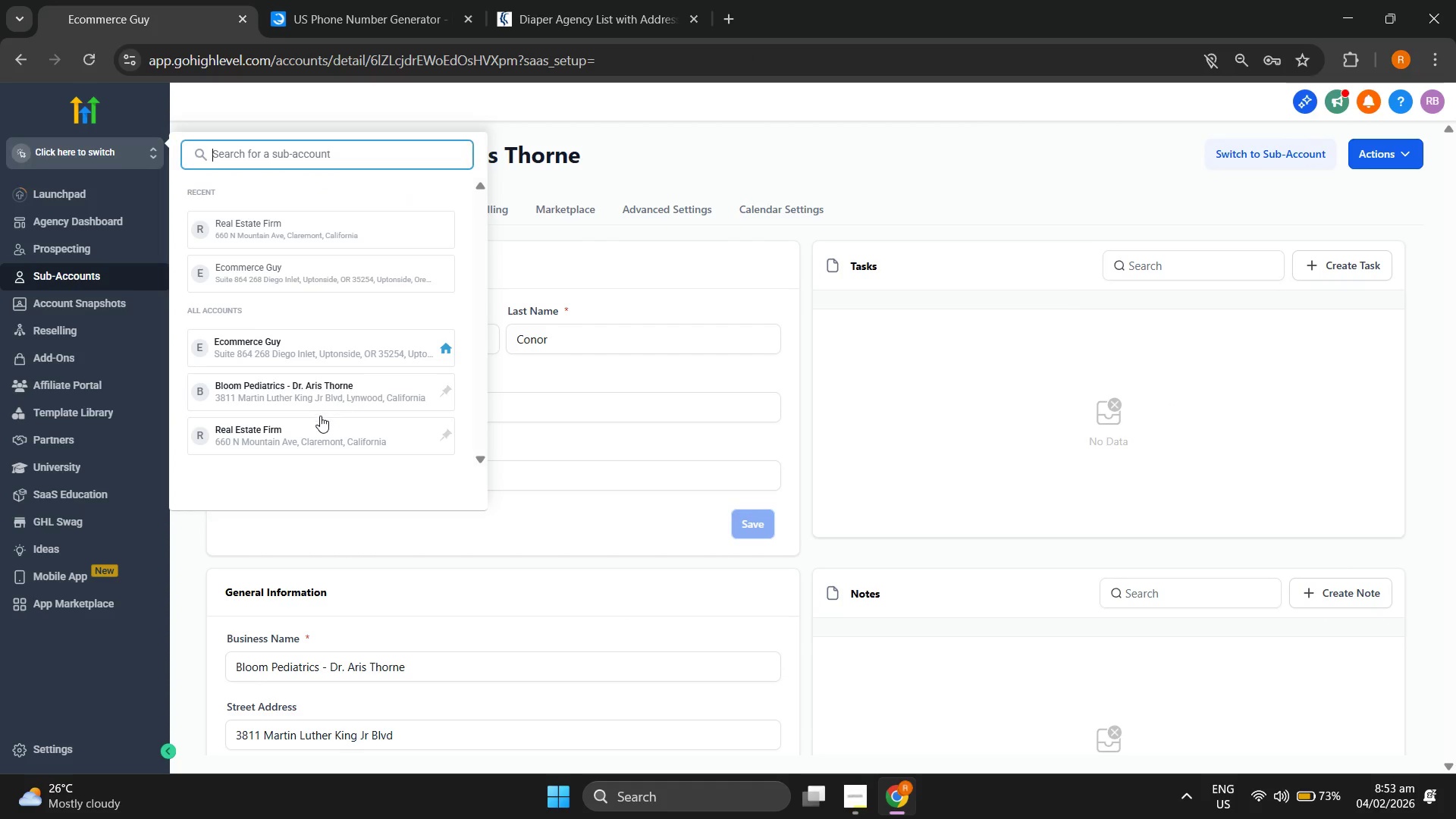 
left_click([323, 393])
 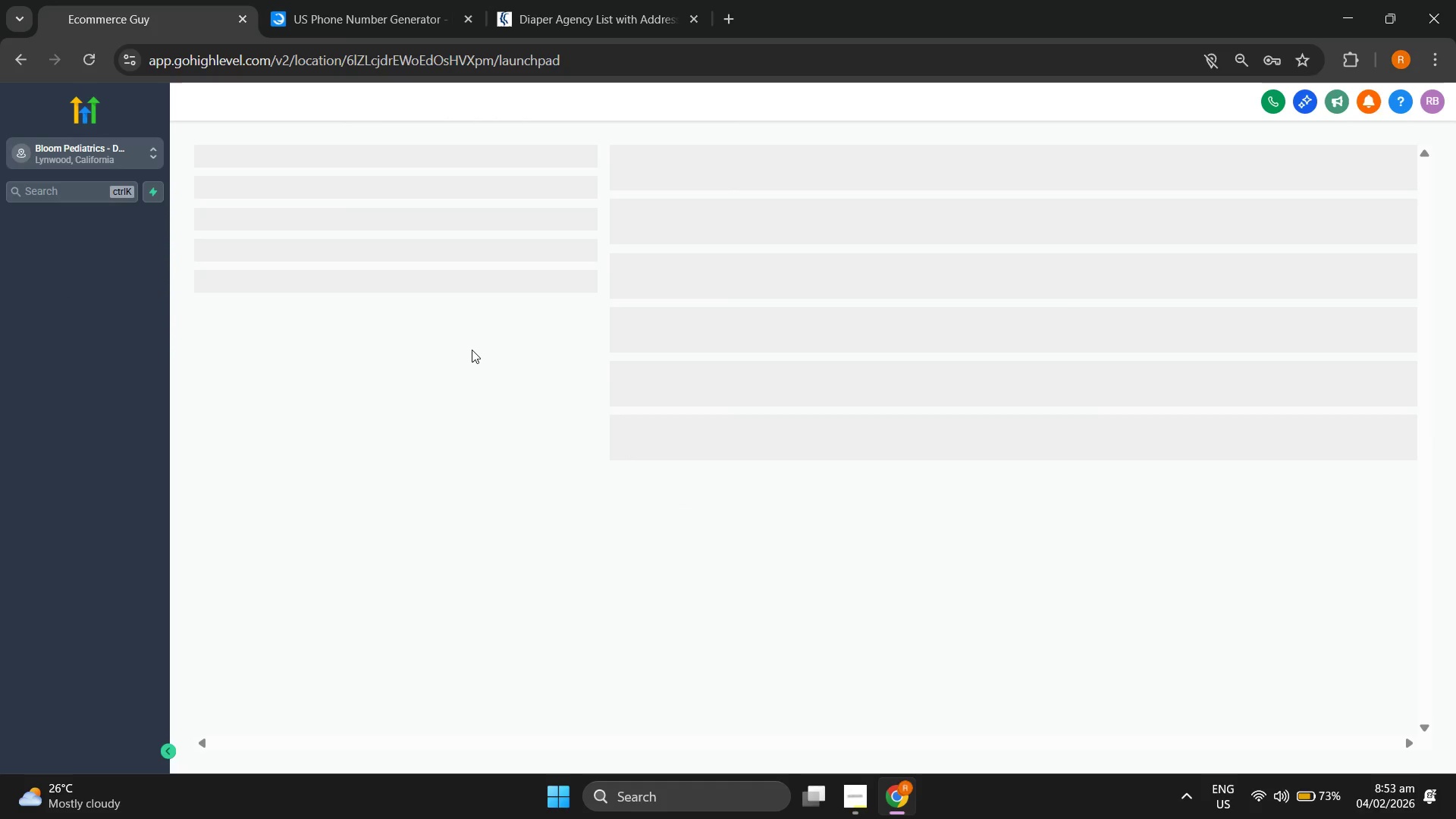 
mouse_move([310, 227])
 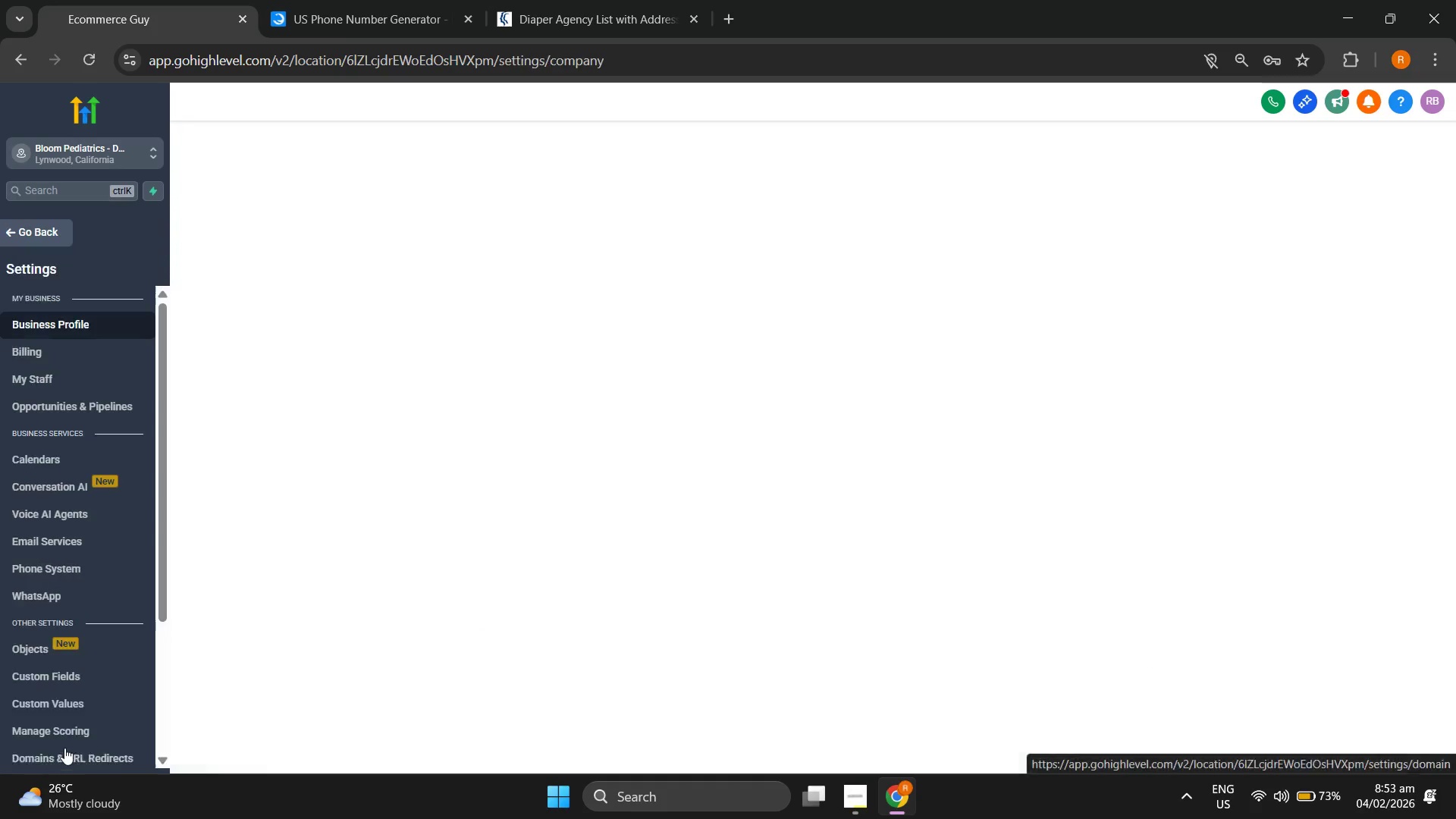 
scroll: coordinate [105, 539], scroll_direction: down, amount: 1.0
 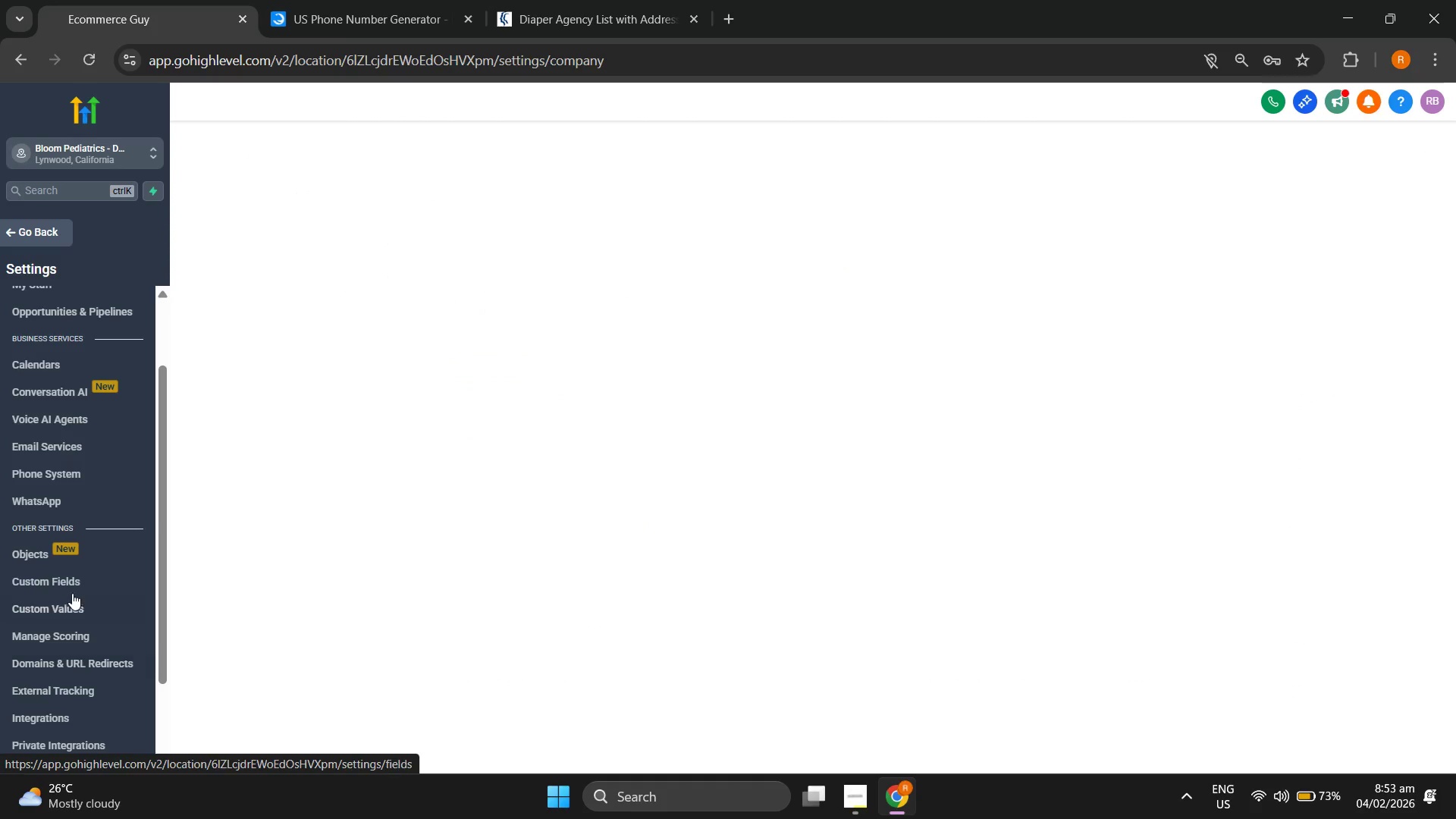 
left_click([74, 580])
 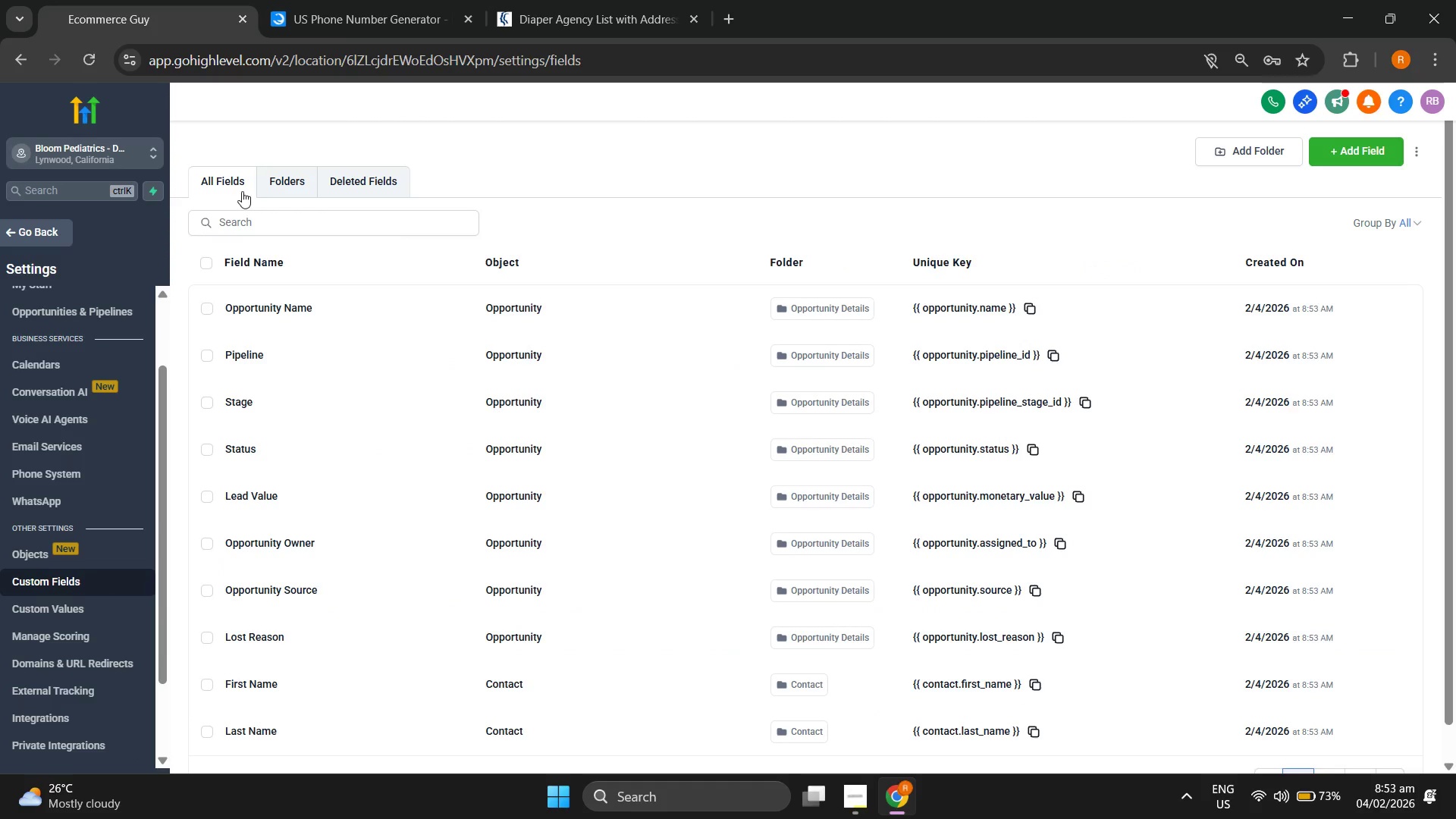 
left_click([1371, 143])
 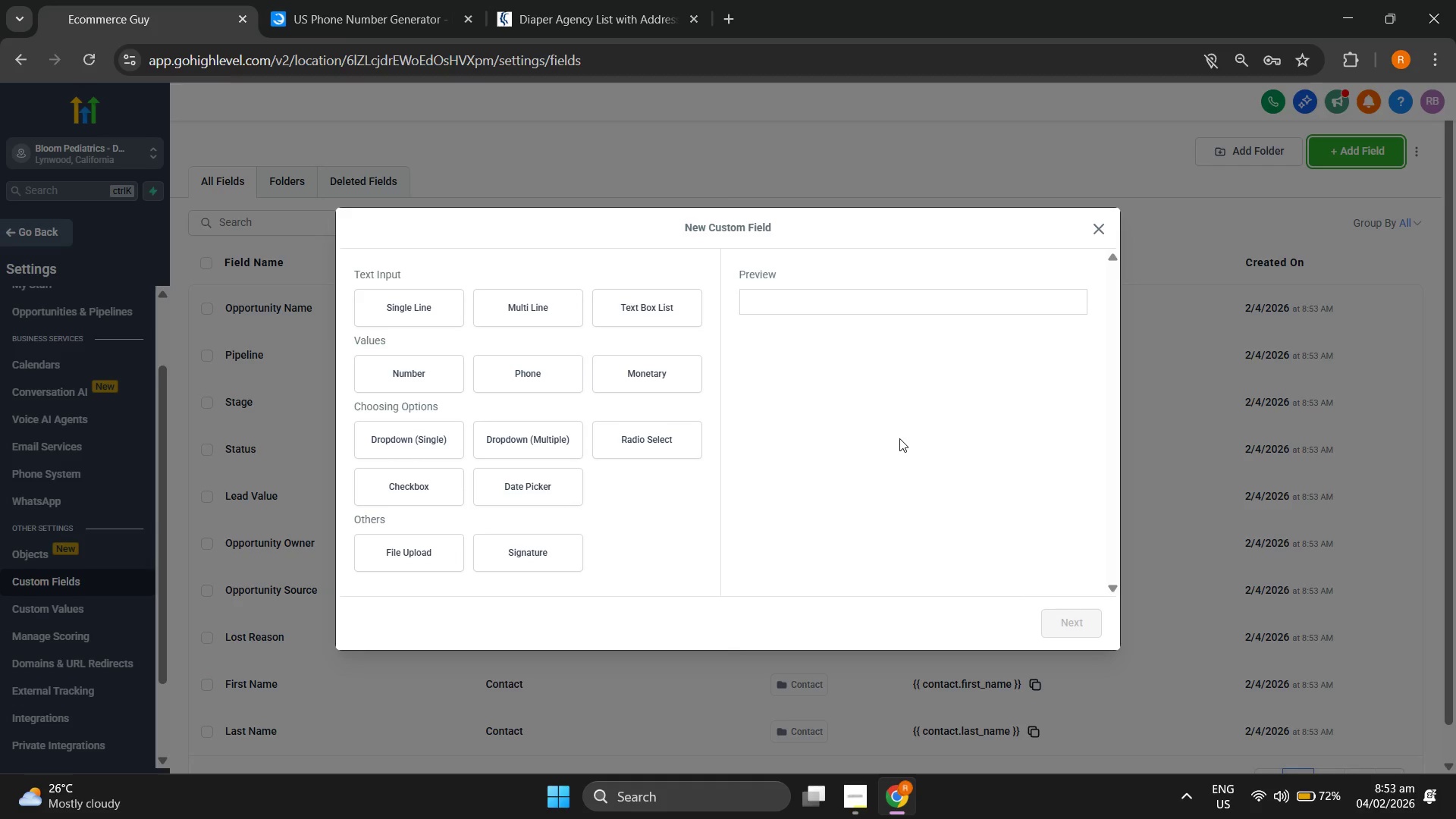 
wait(13.81)
 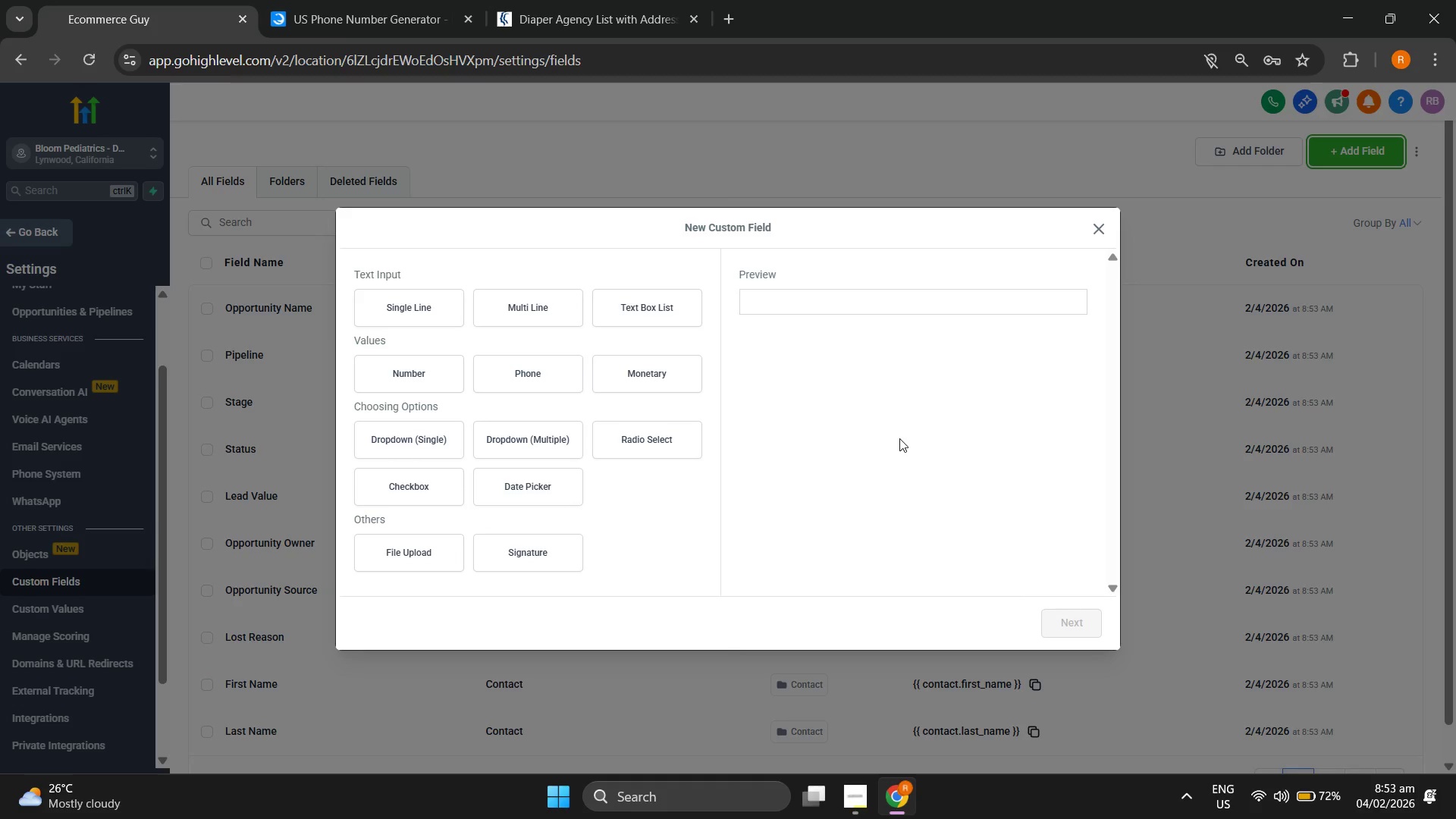 
left_click([1061, 619])
 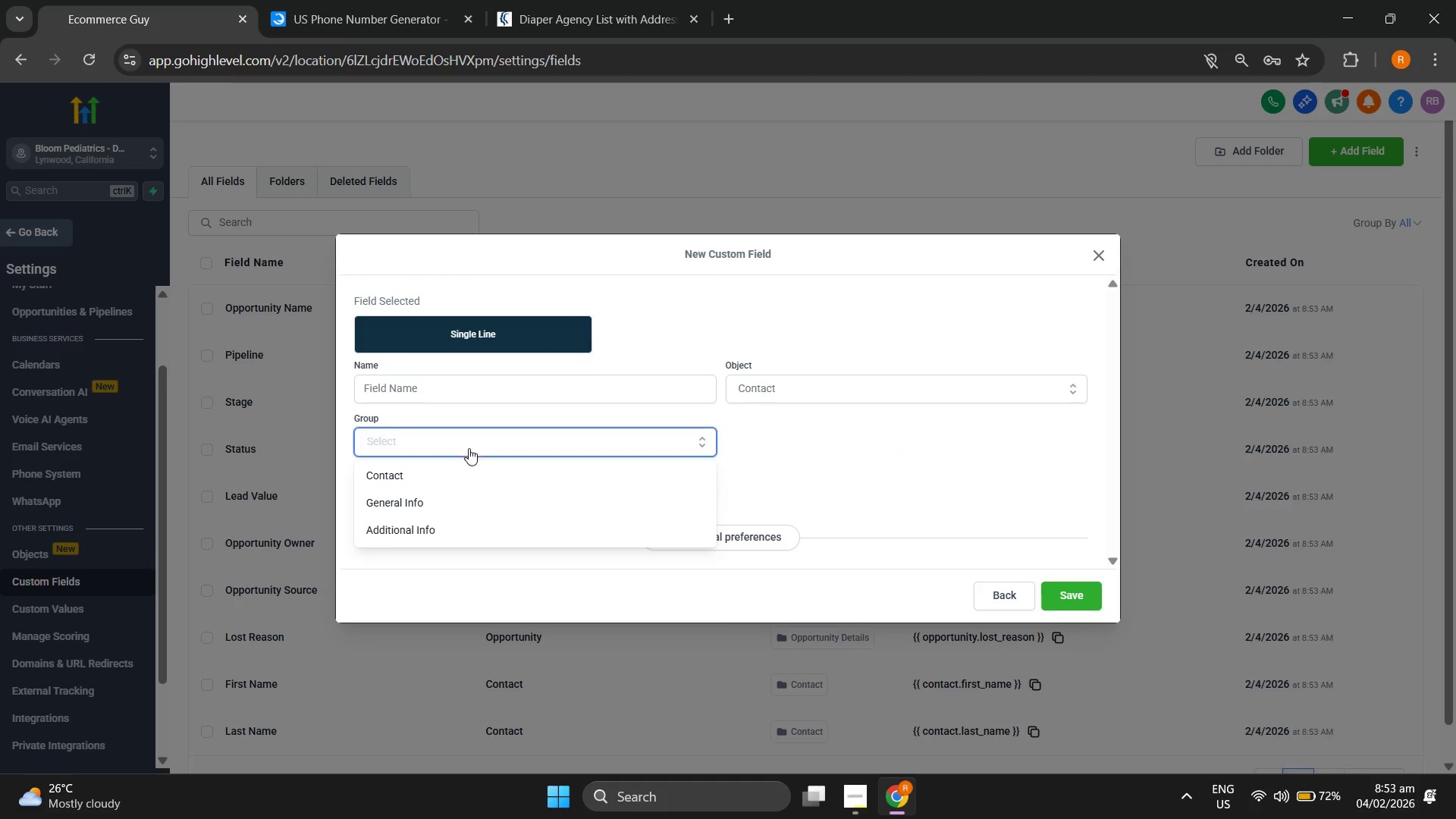 
double_click([444, 470])
 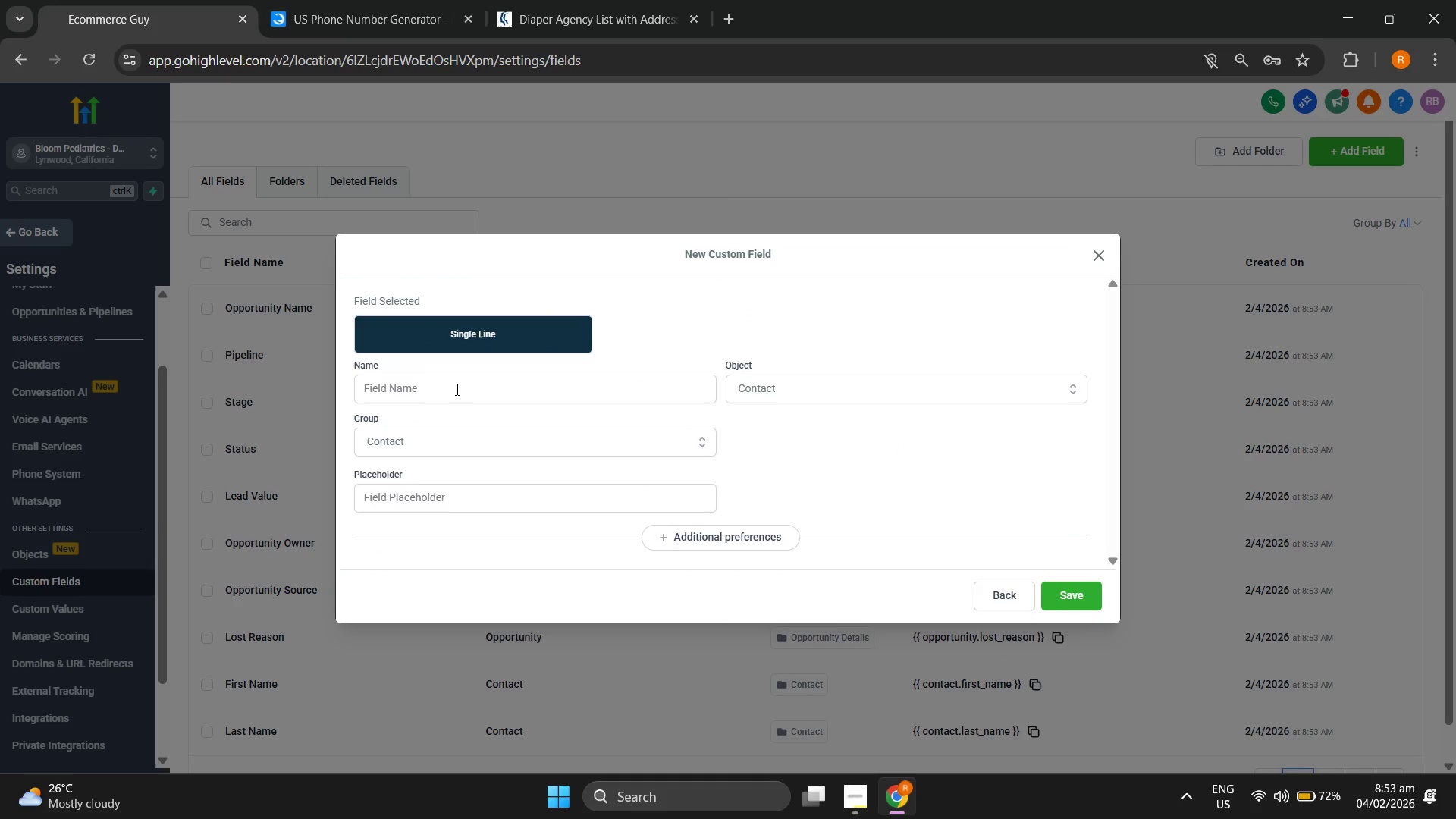 
triple_click([456, 389])
 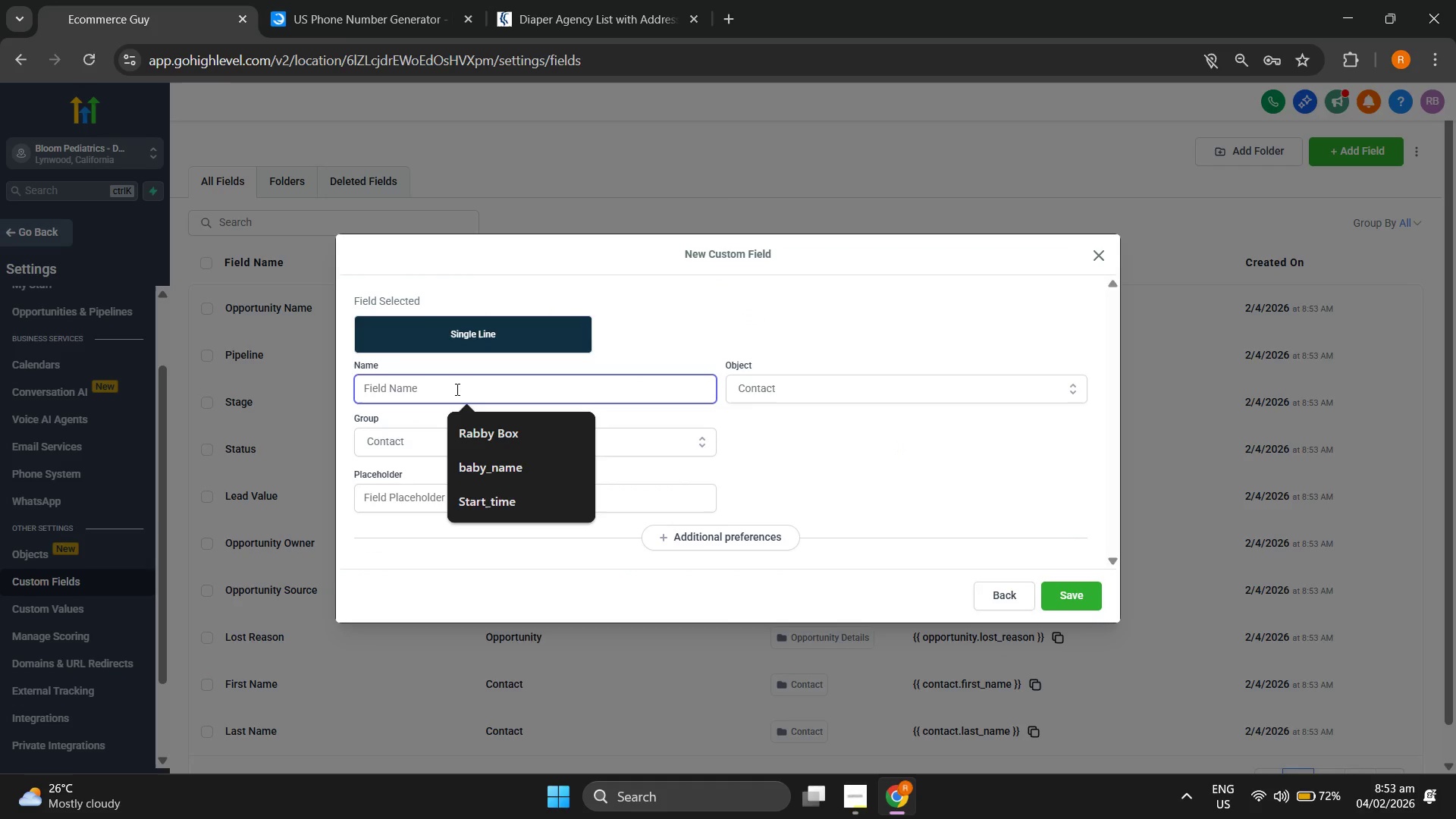 
type(baba)
key(Backspace)
 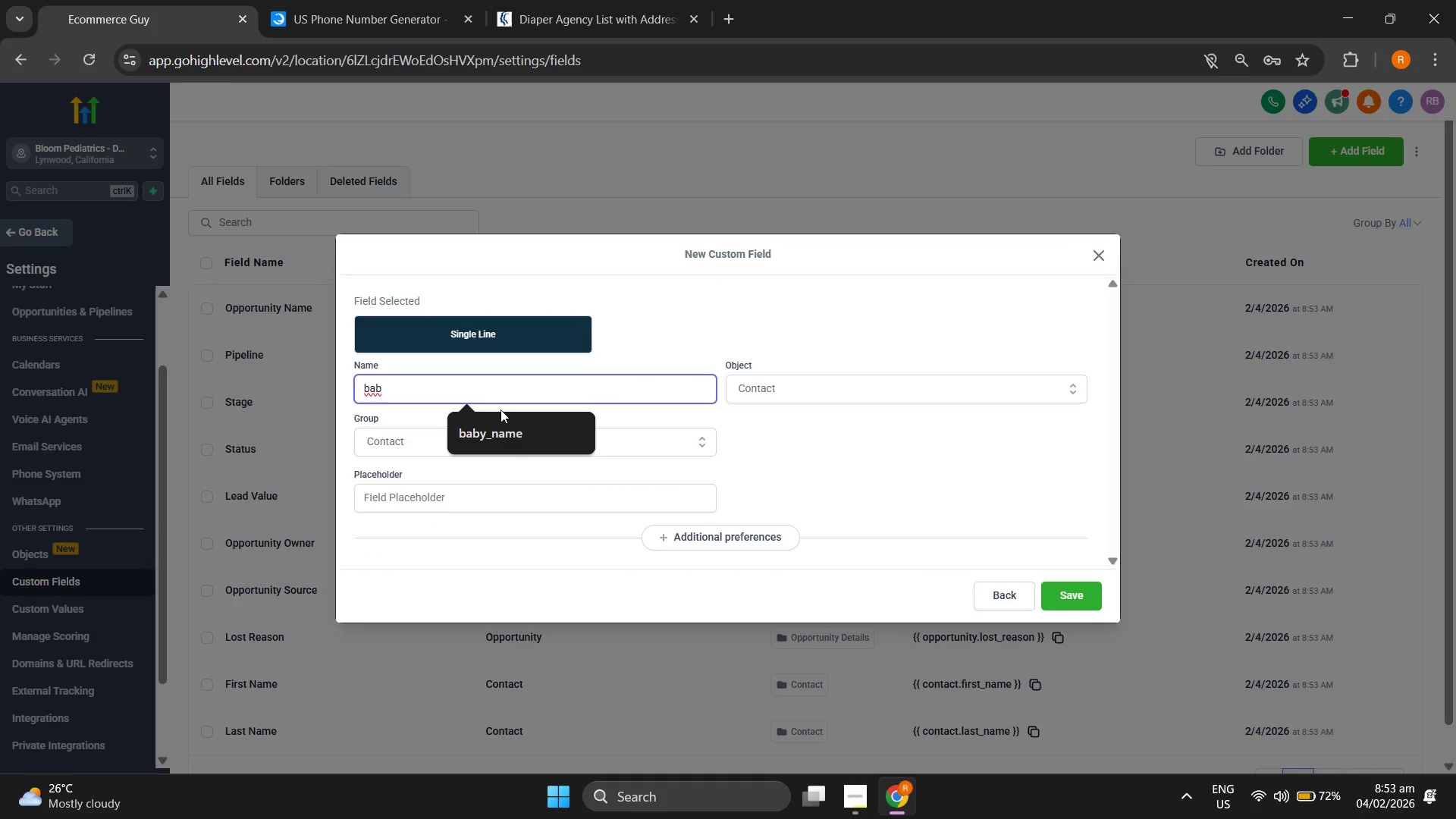 
left_click([508, 424])
 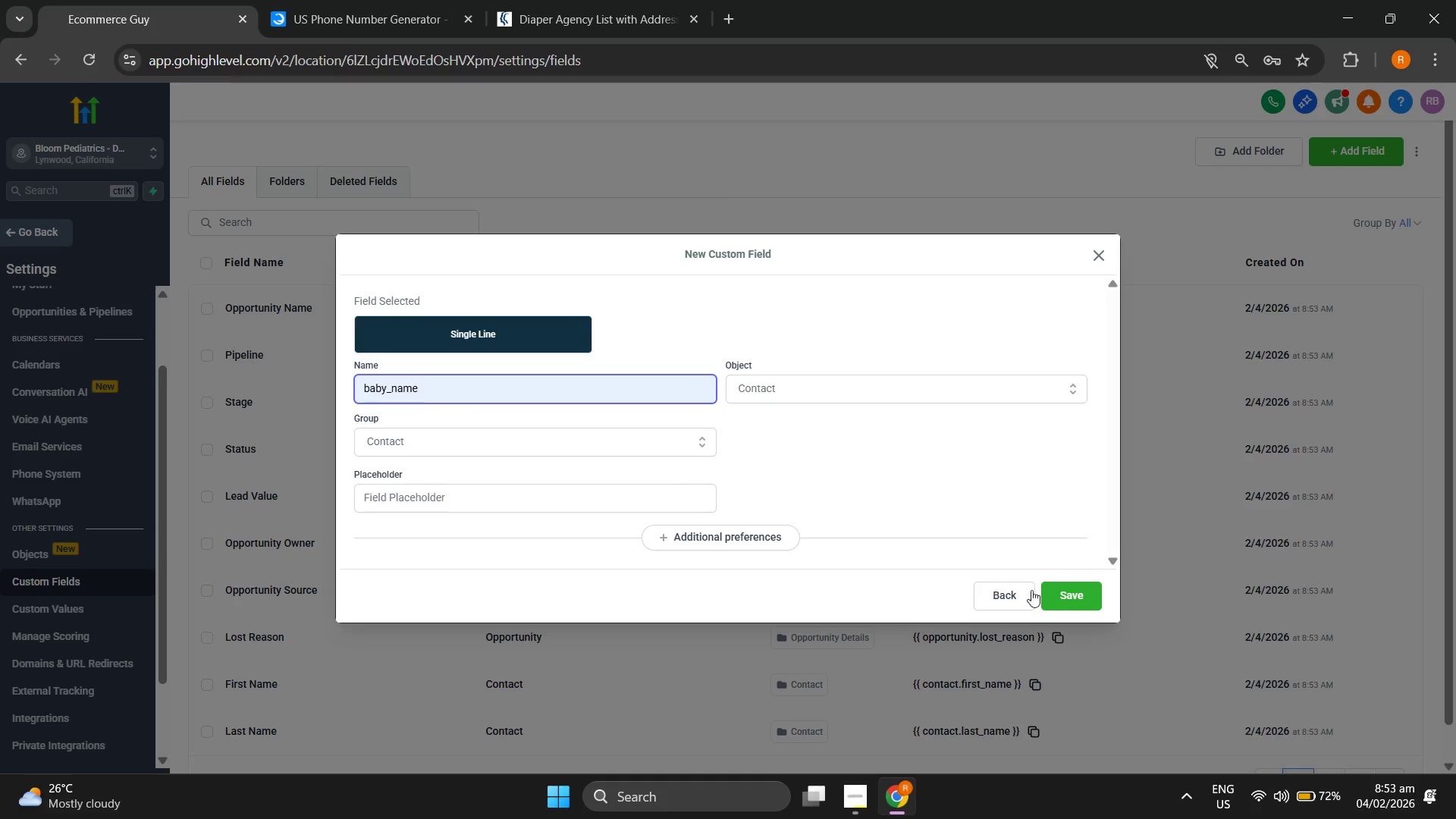 
left_click([1078, 607])
 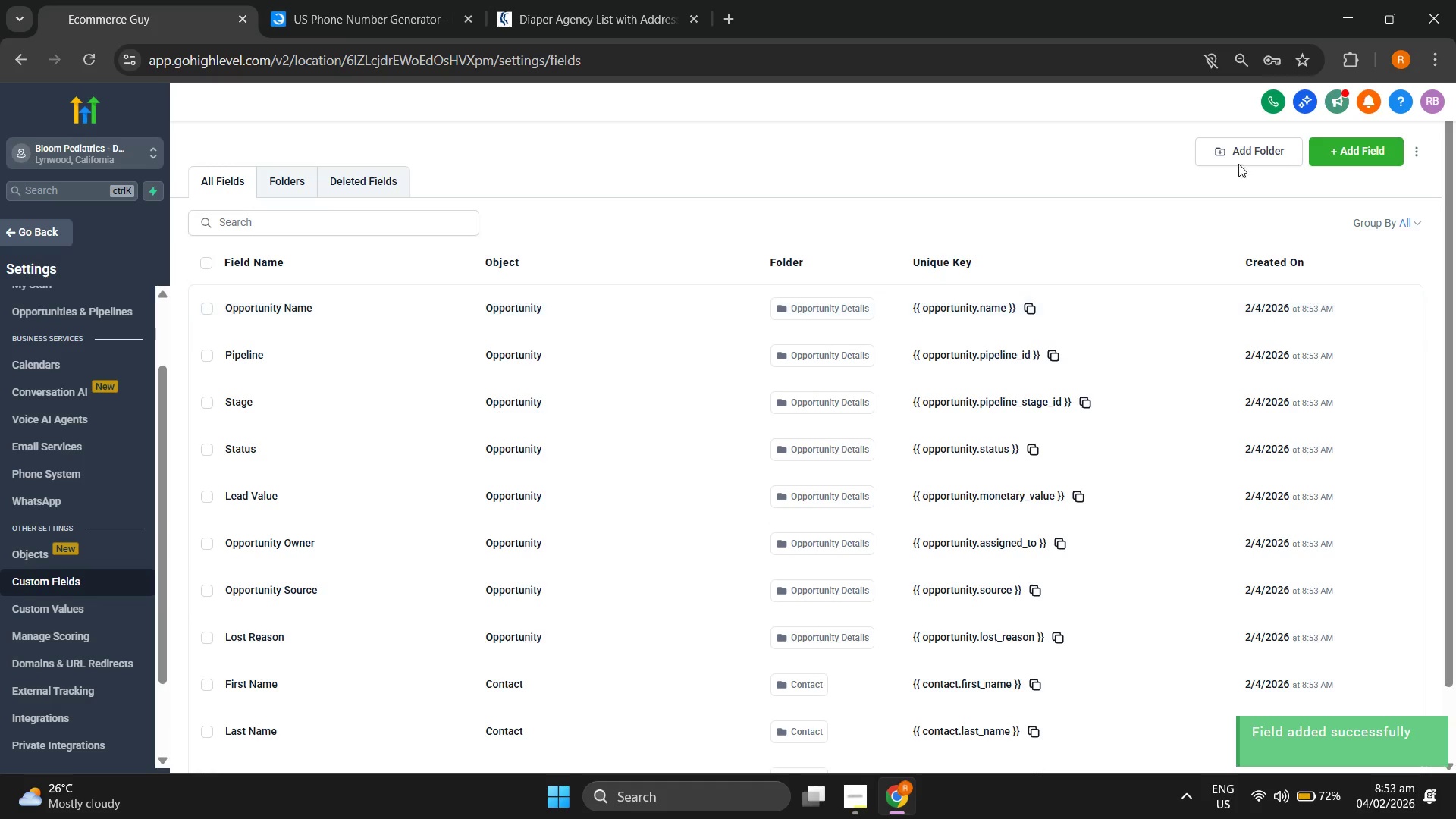 
left_click([1347, 159])
 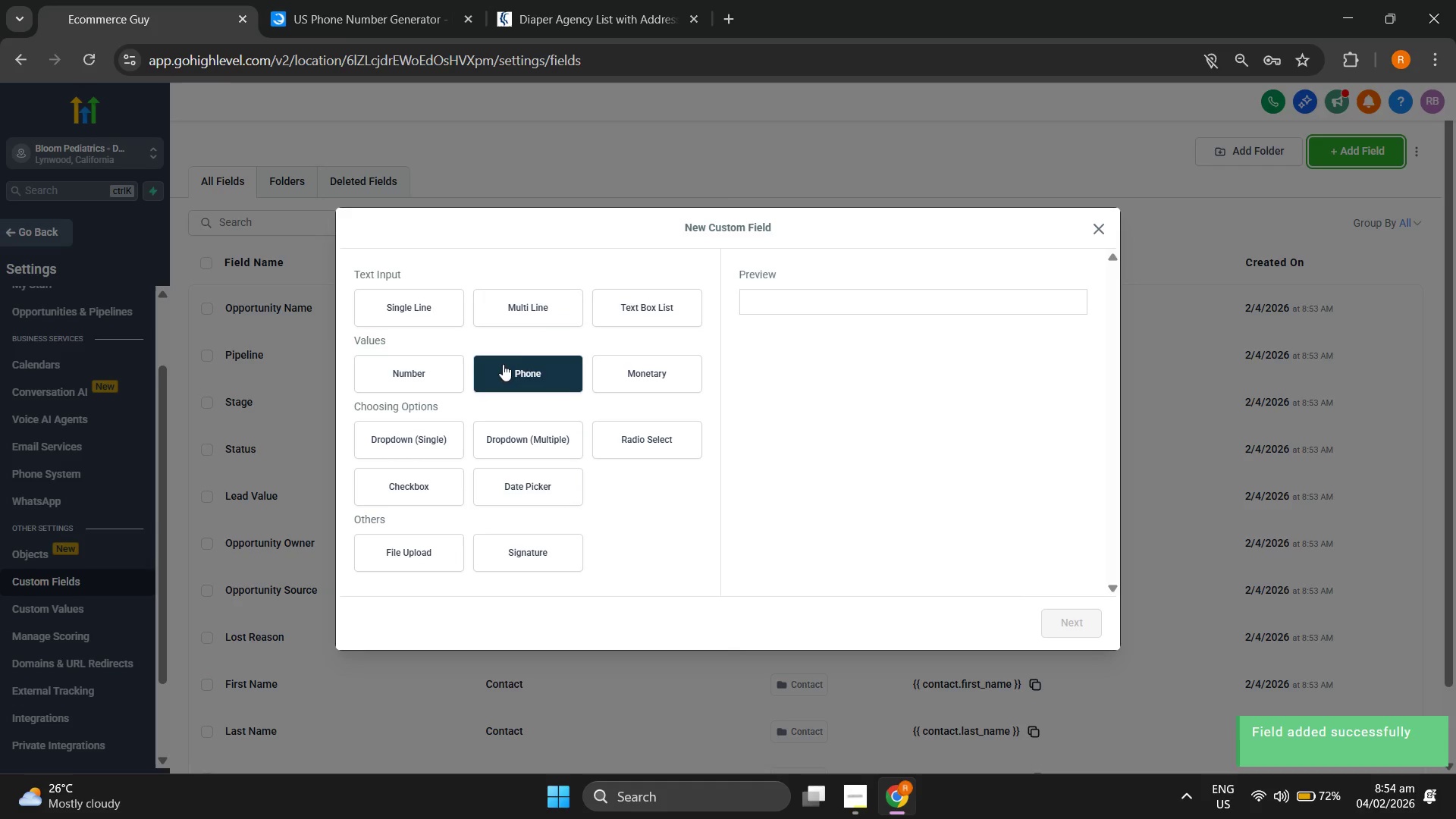 
left_click([525, 487])
 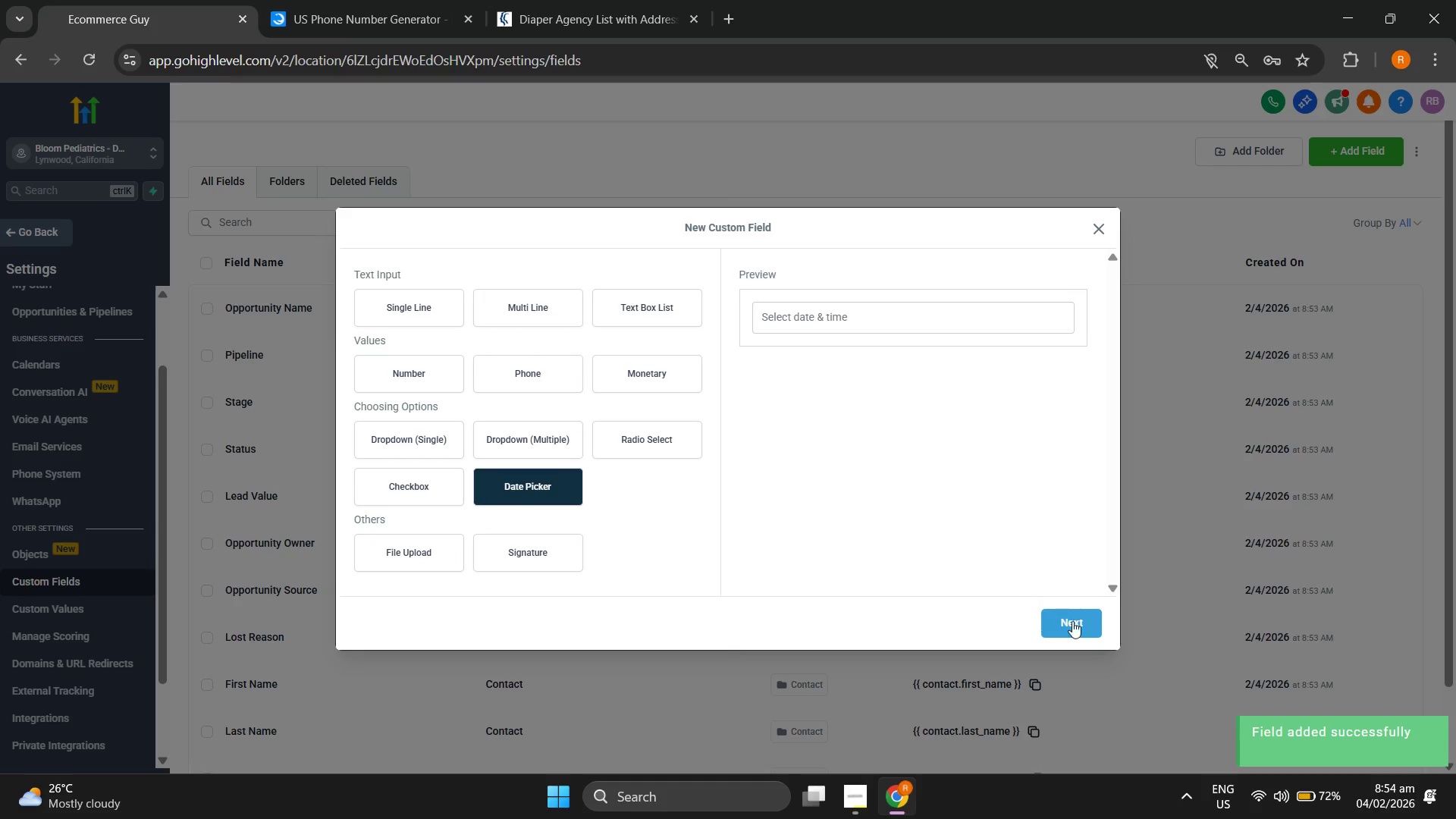 
left_click([1074, 624])
 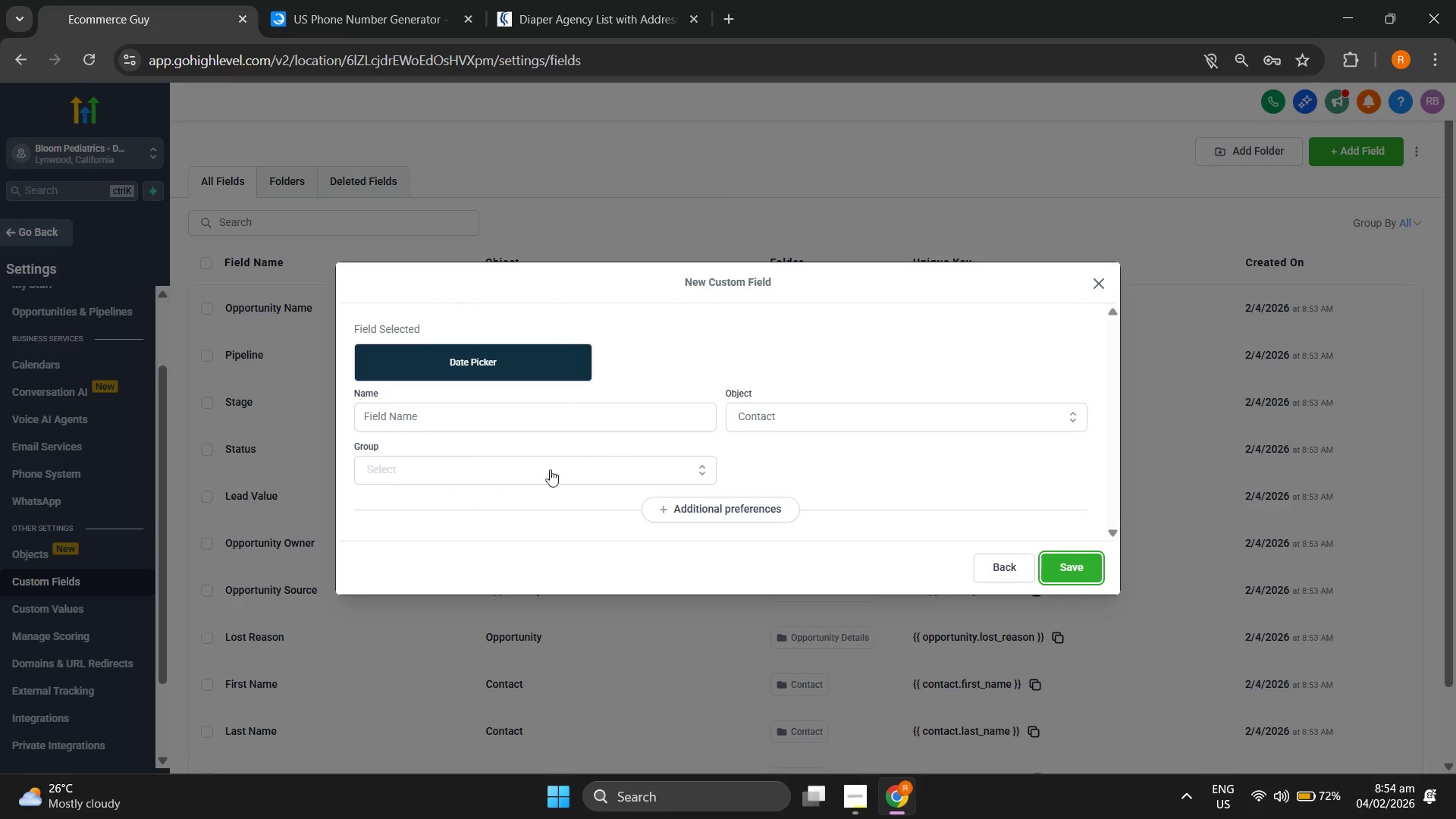 
mouse_move([471, 491])
 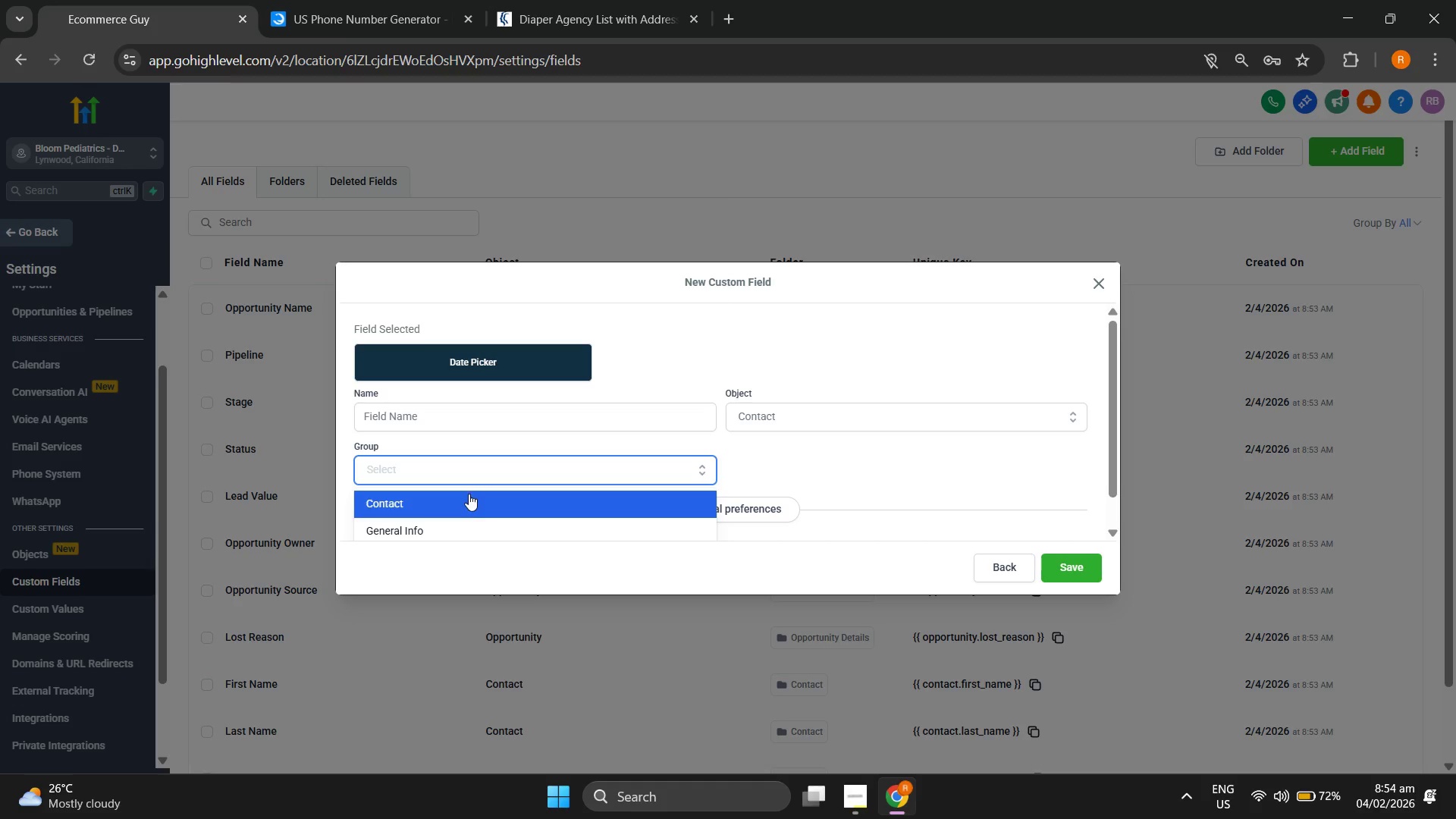 
left_click([468, 496])
 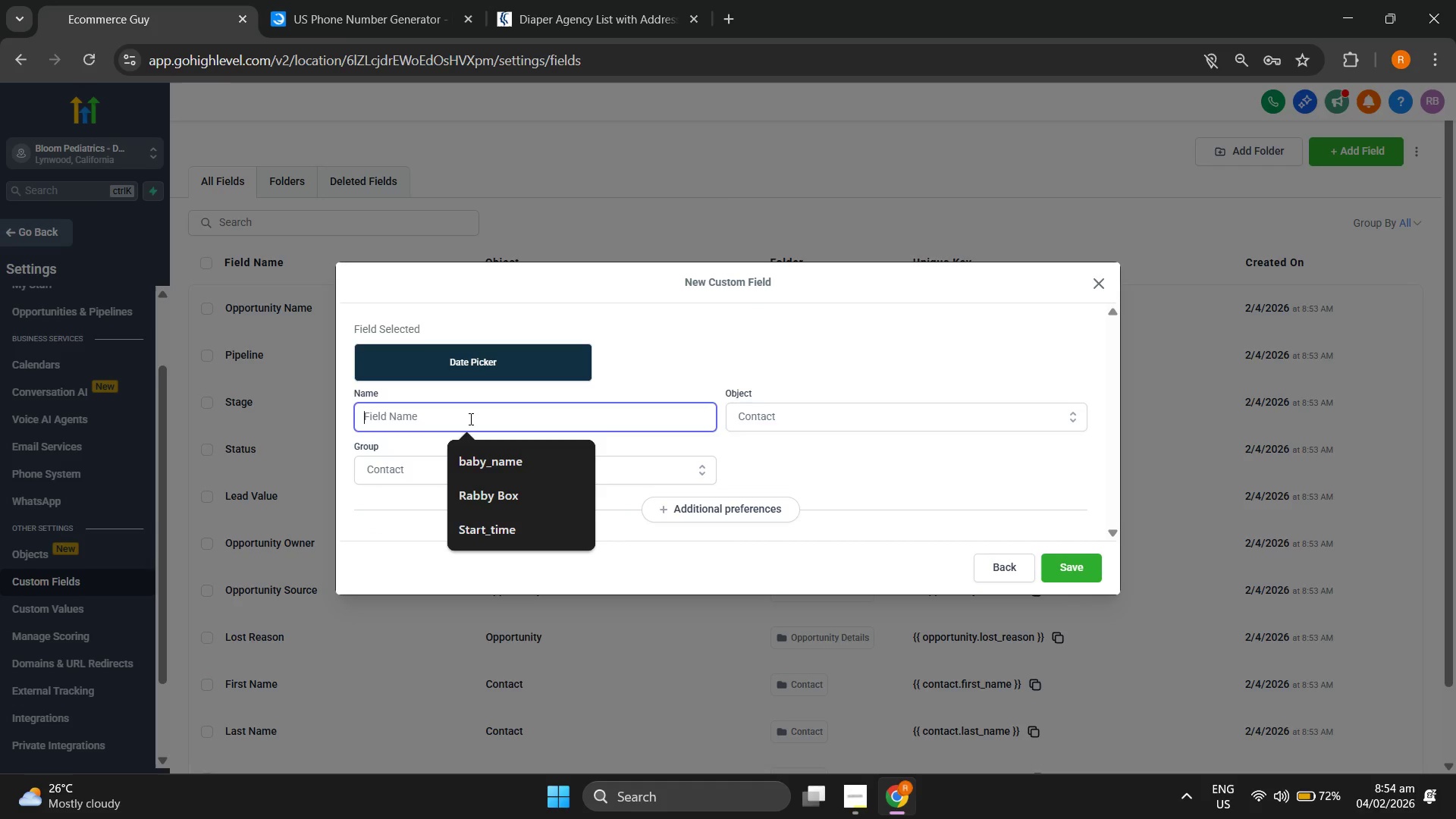 
wait(11.11)
 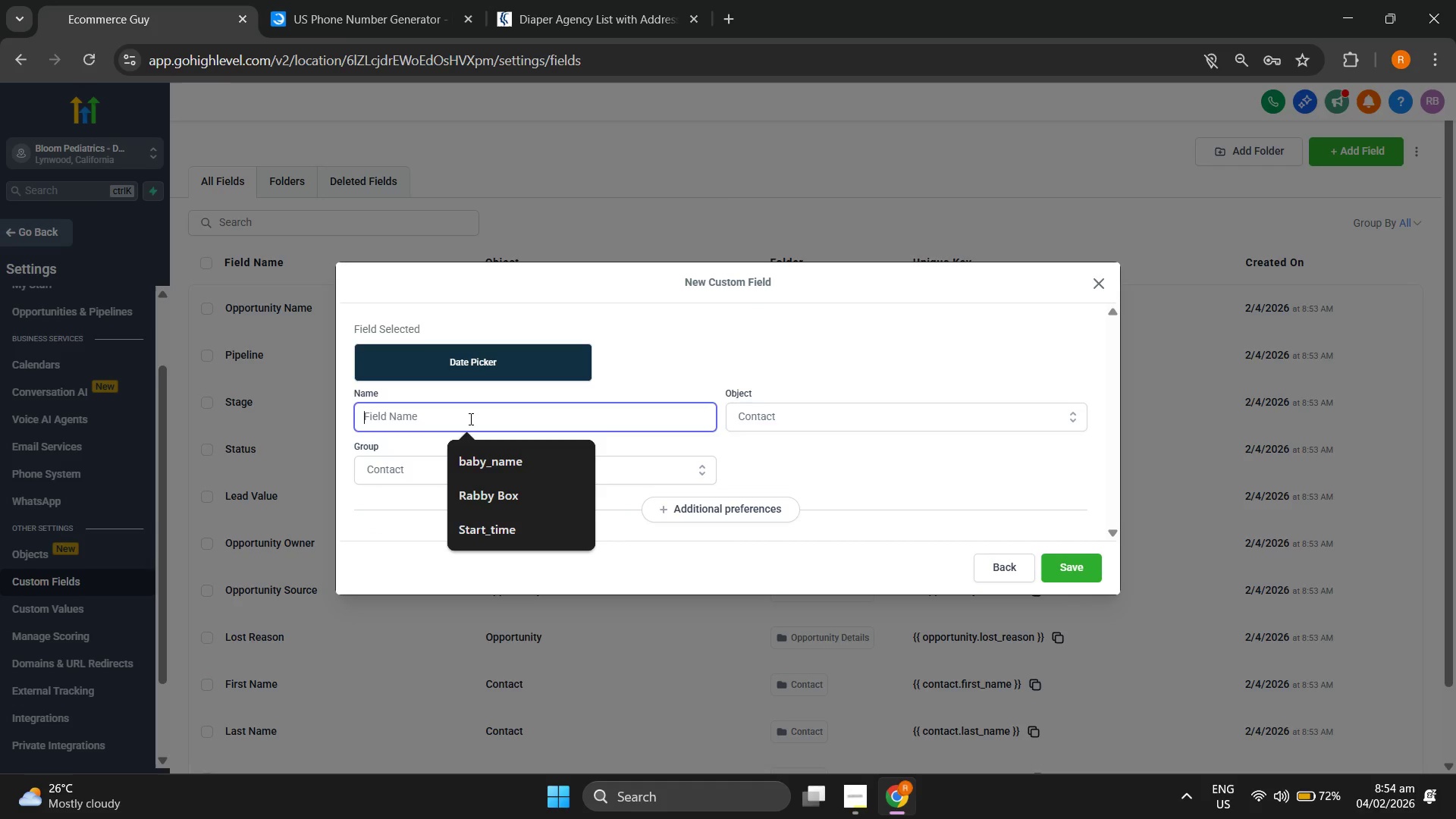 
type(appointment.start.)
key(Backspace)
type(_name)
 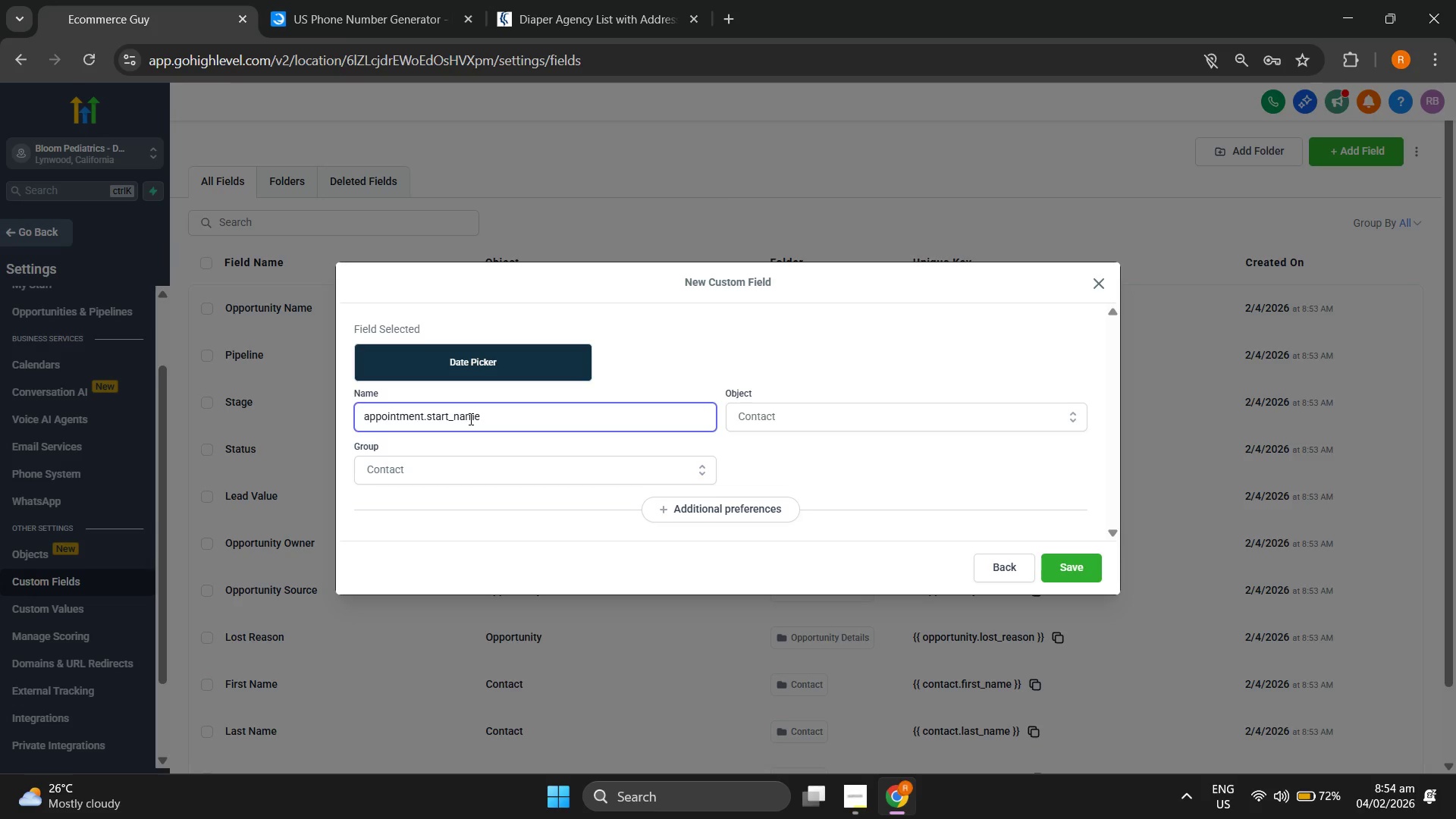 
key(Backspace)
key(Backspace)
key(Backspace)
key(Backspace)
type(toi)
key(Backspace)
type(me)
 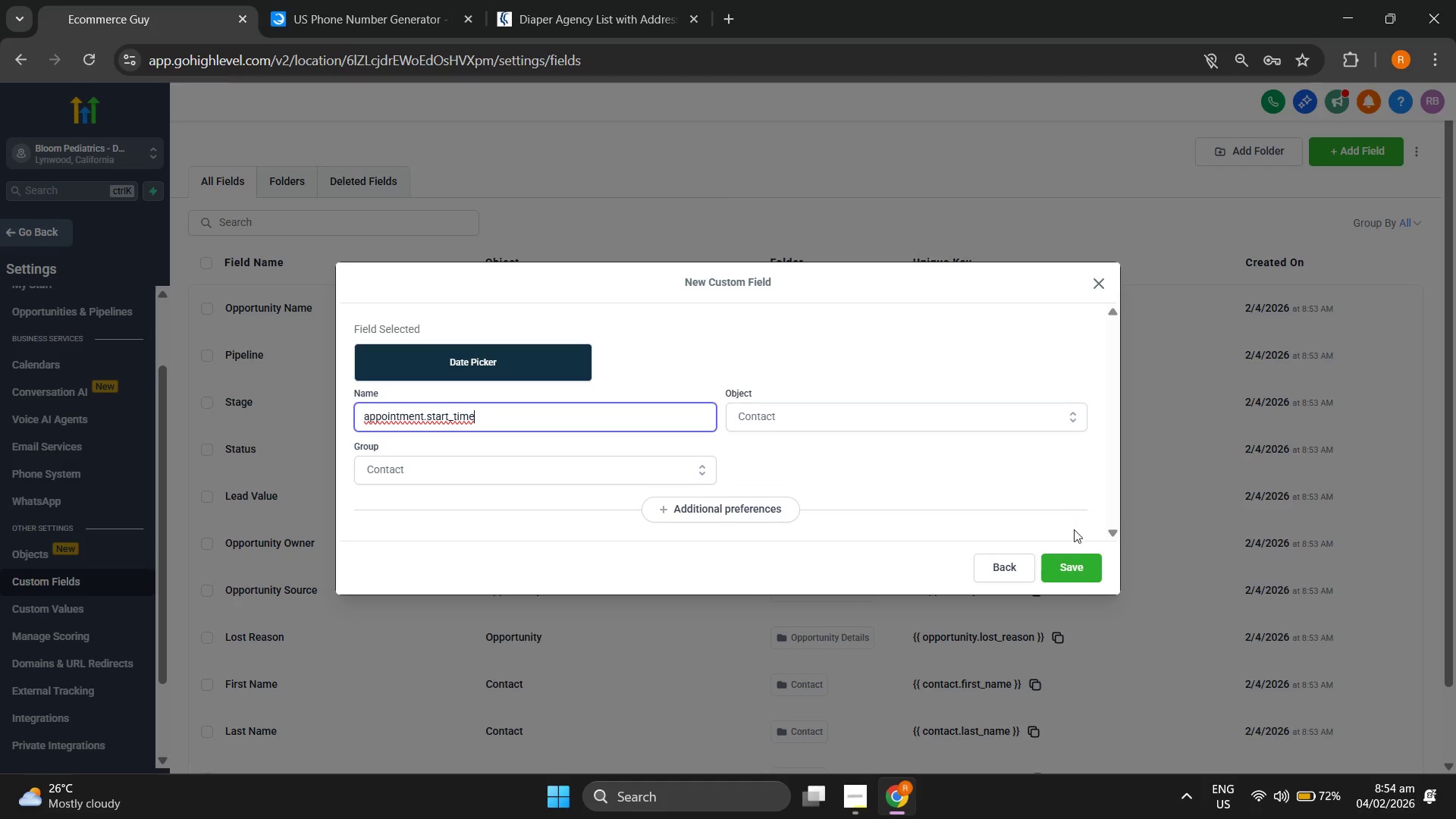 
wait(6.0)
 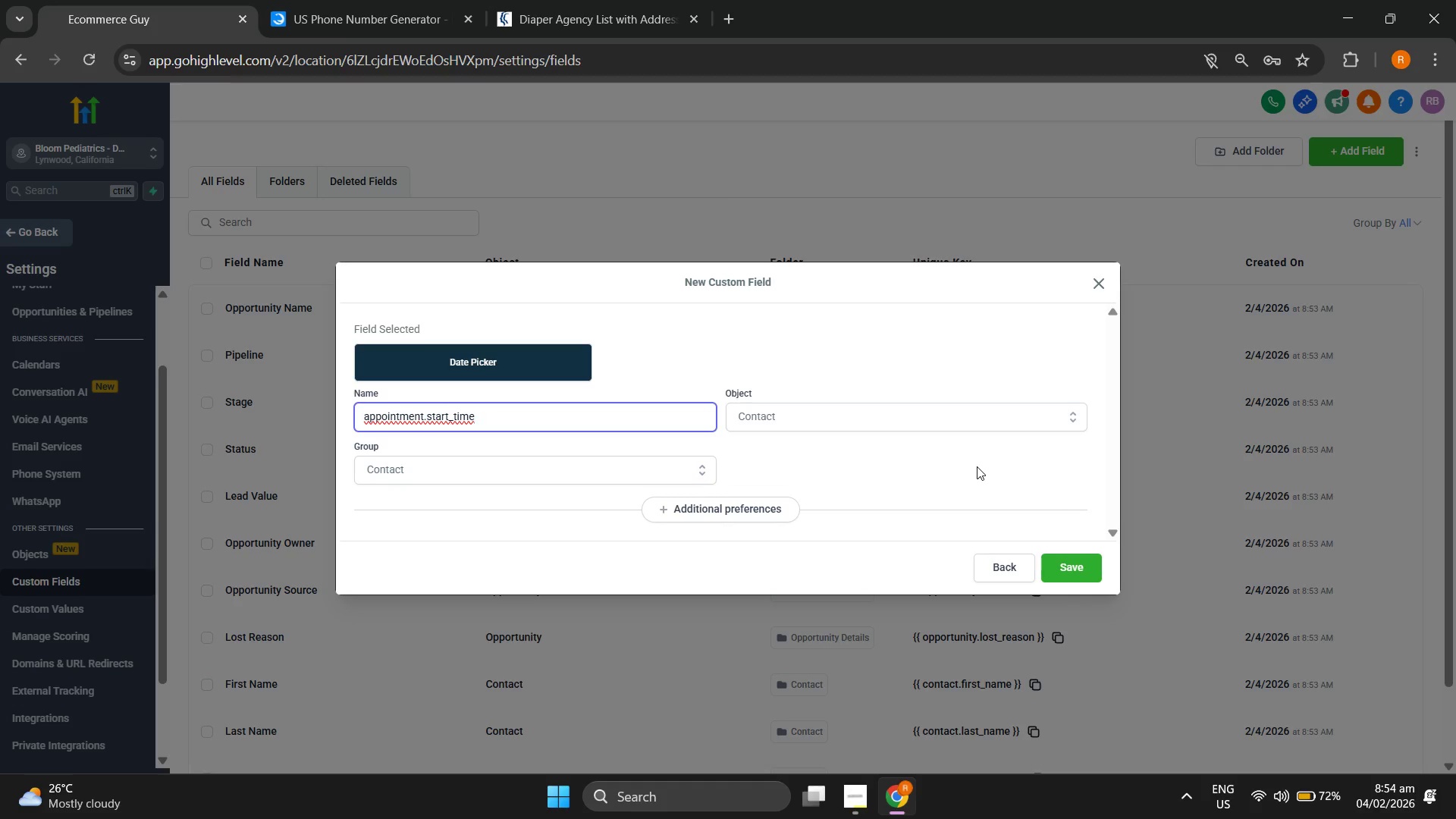 
left_click([1070, 570])
 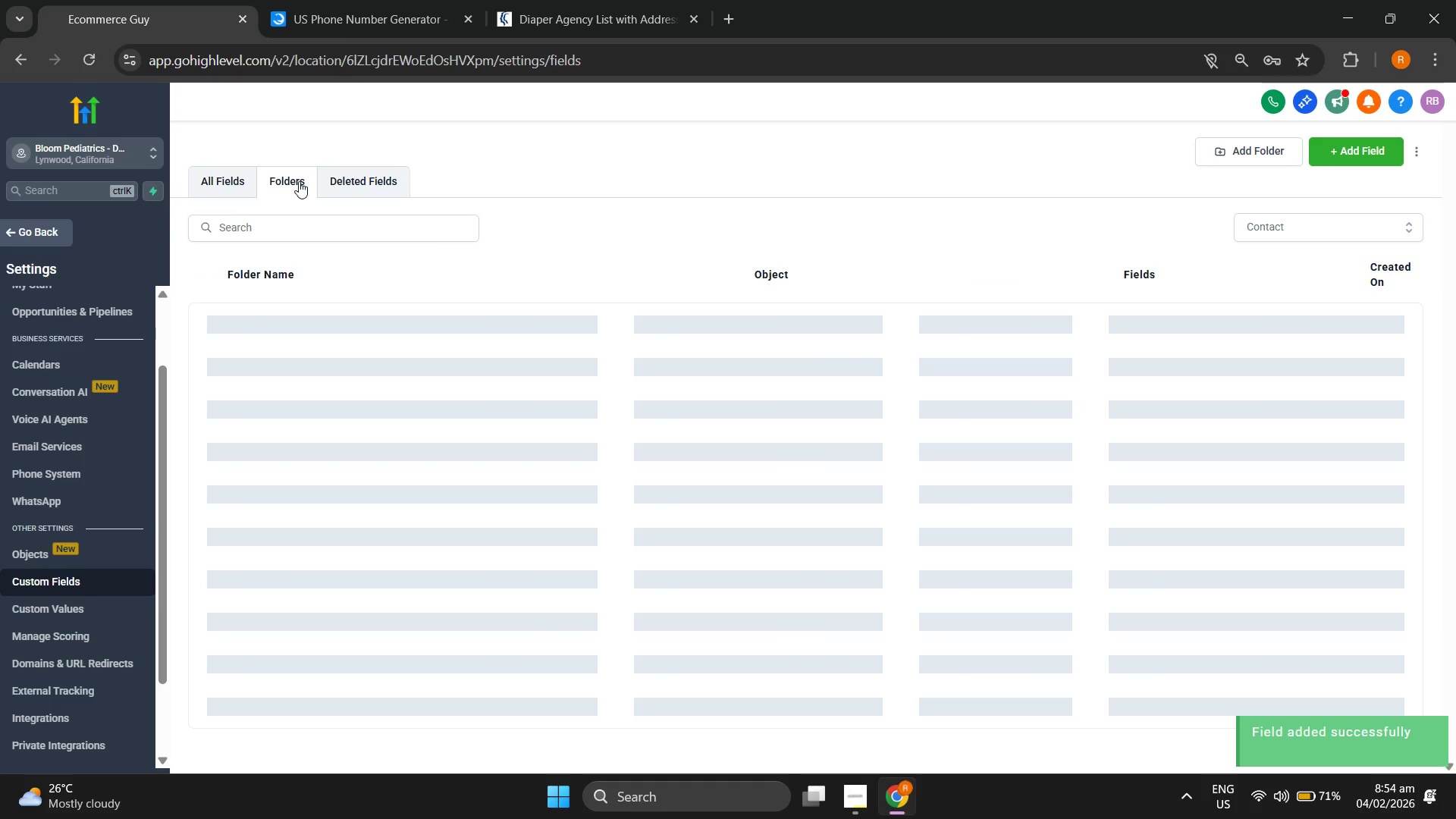 
left_click([272, 318])
 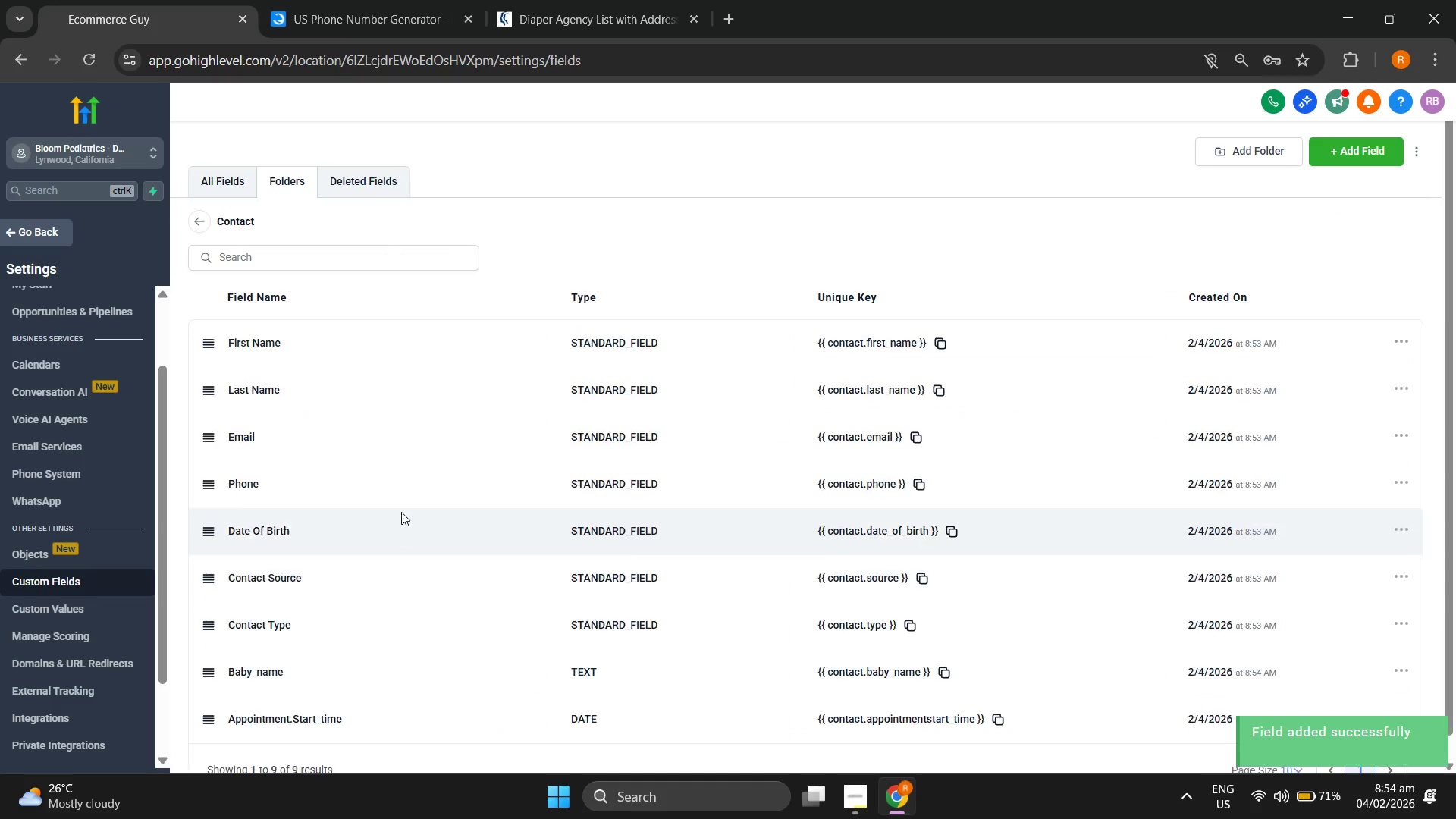 
scroll: coordinate [406, 455], scroll_direction: down, amount: 2.0
 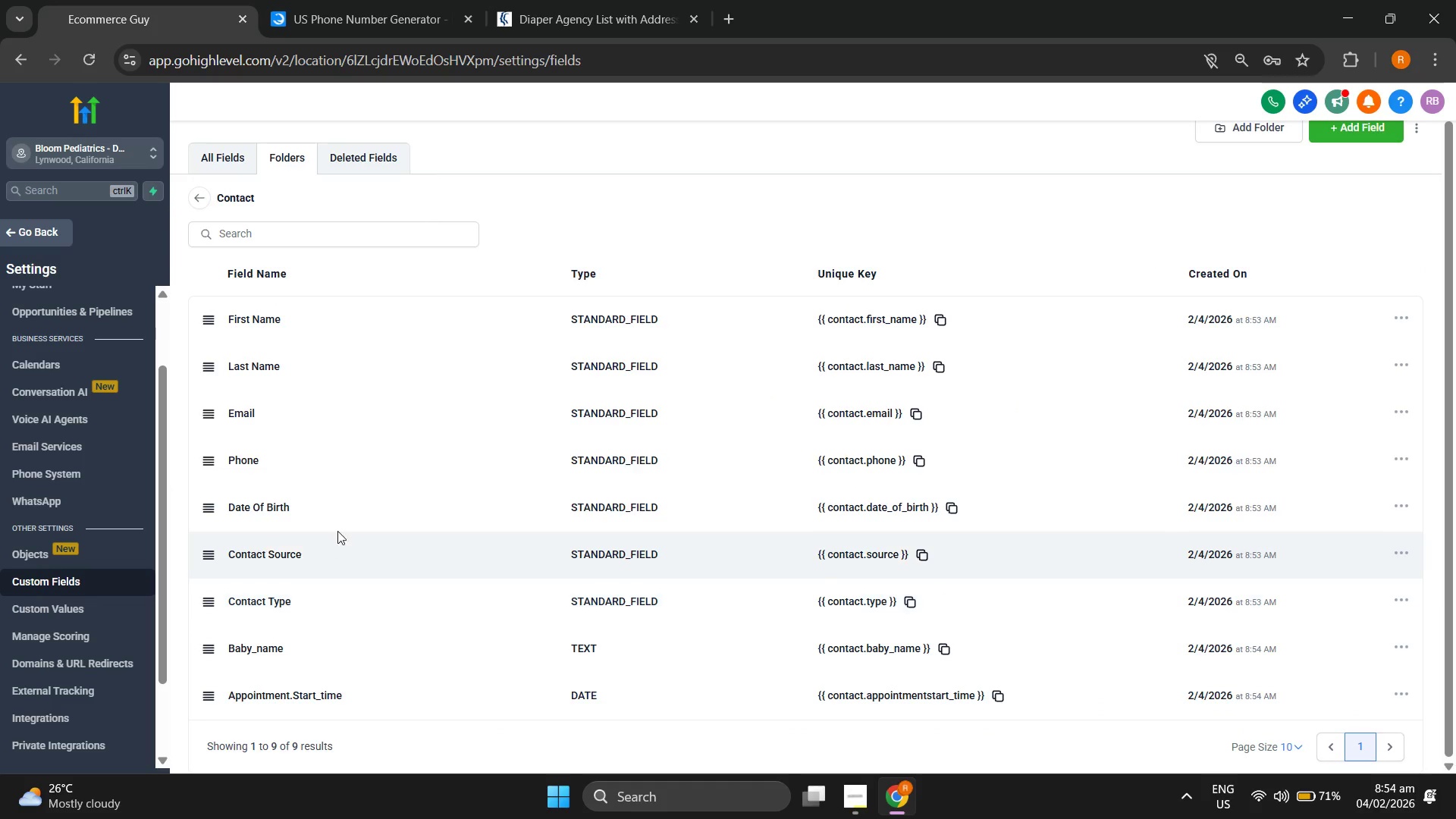 
wait(9.63)
 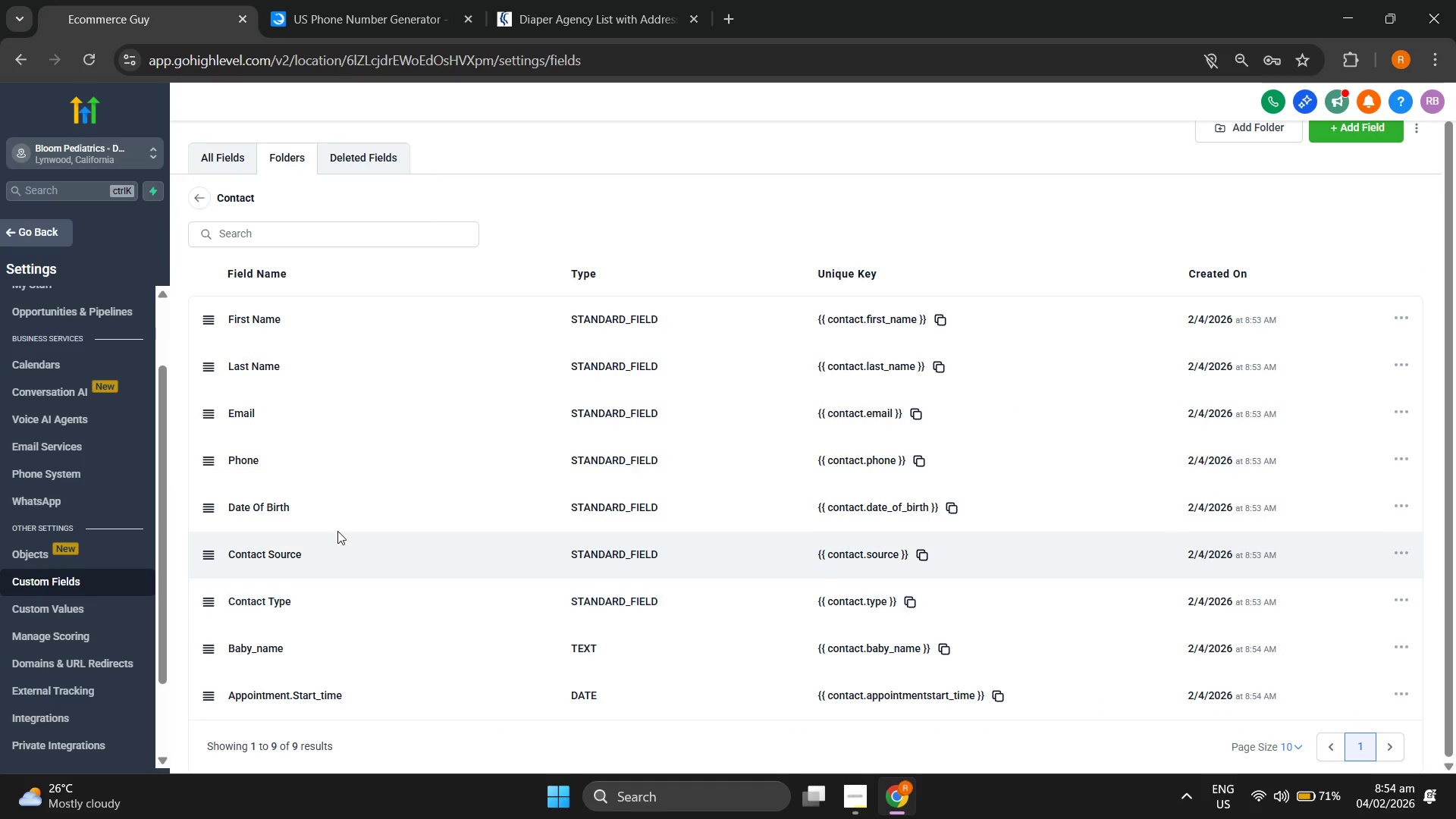 
left_click([47, 230])
 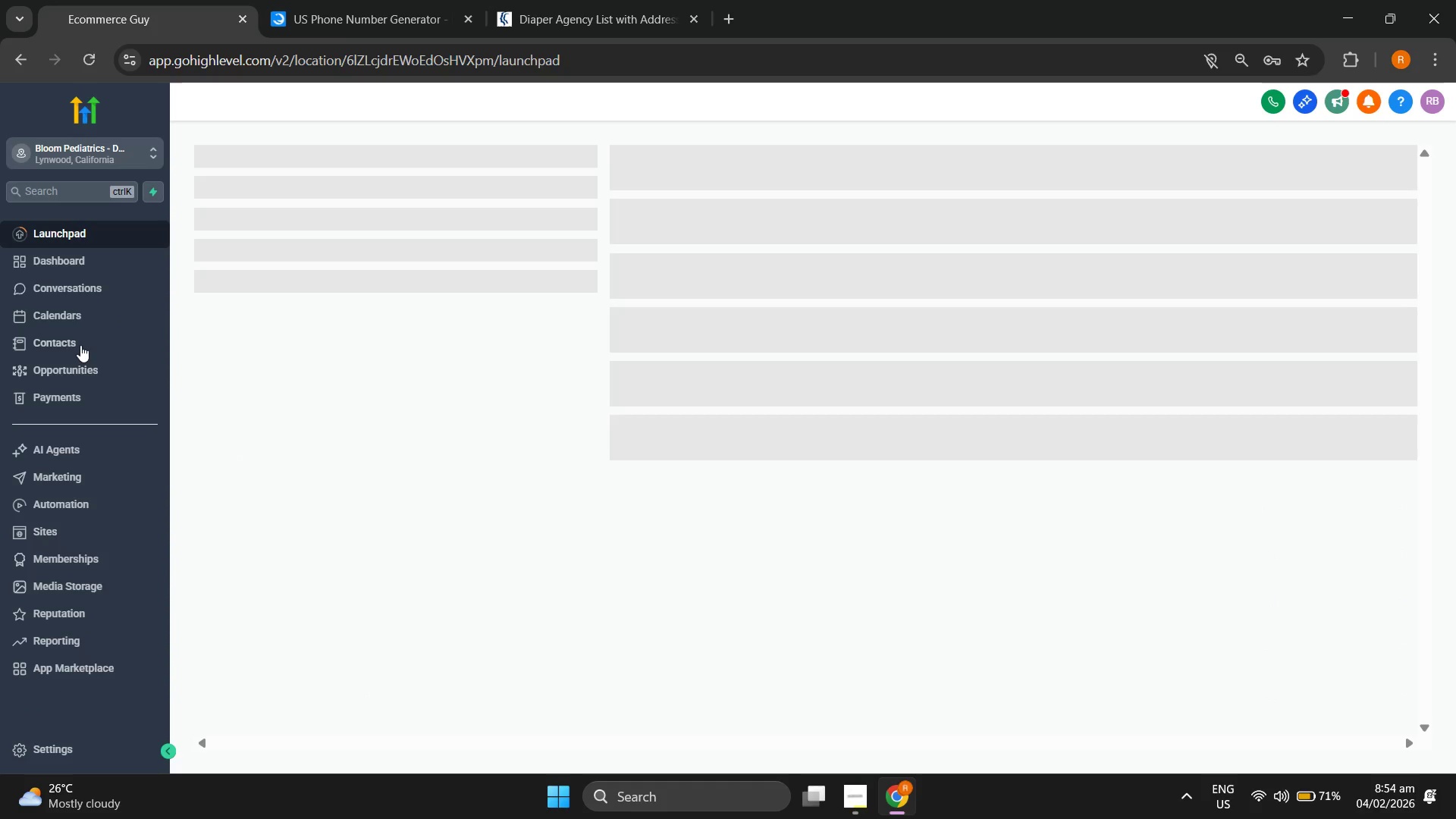 
left_click([71, 309])
 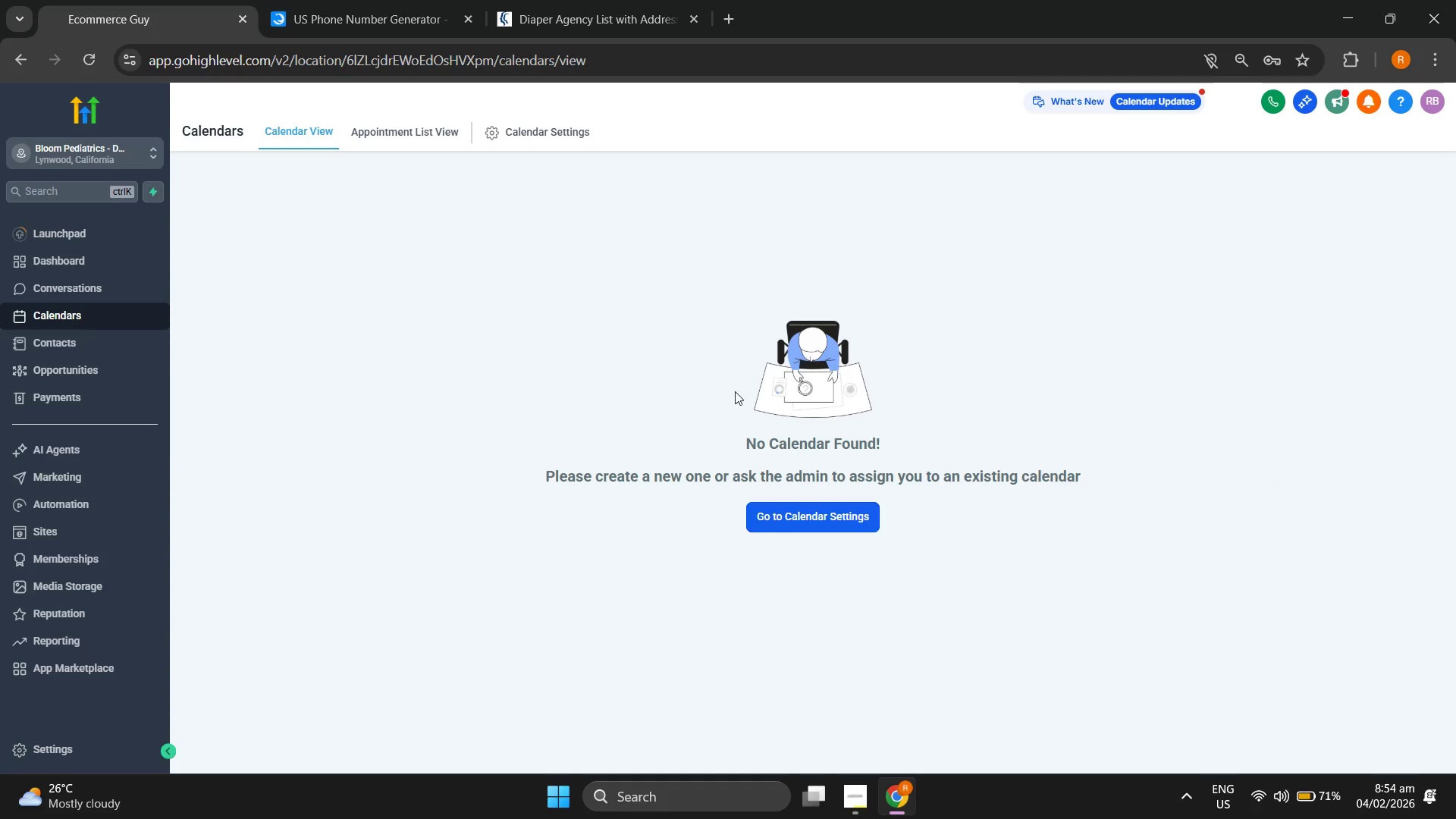 
left_click([538, 127])
 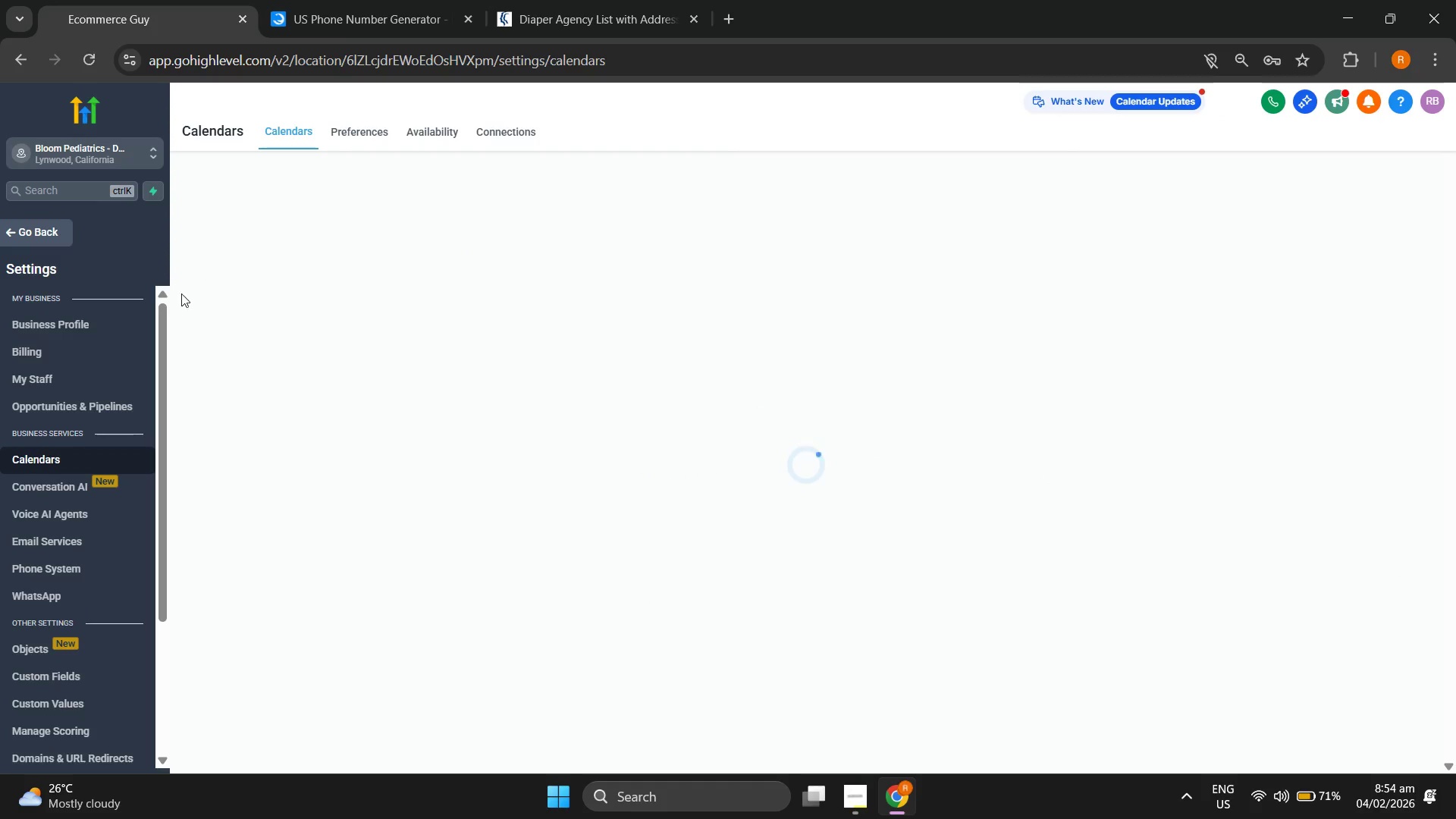 
left_click([33, 240])
 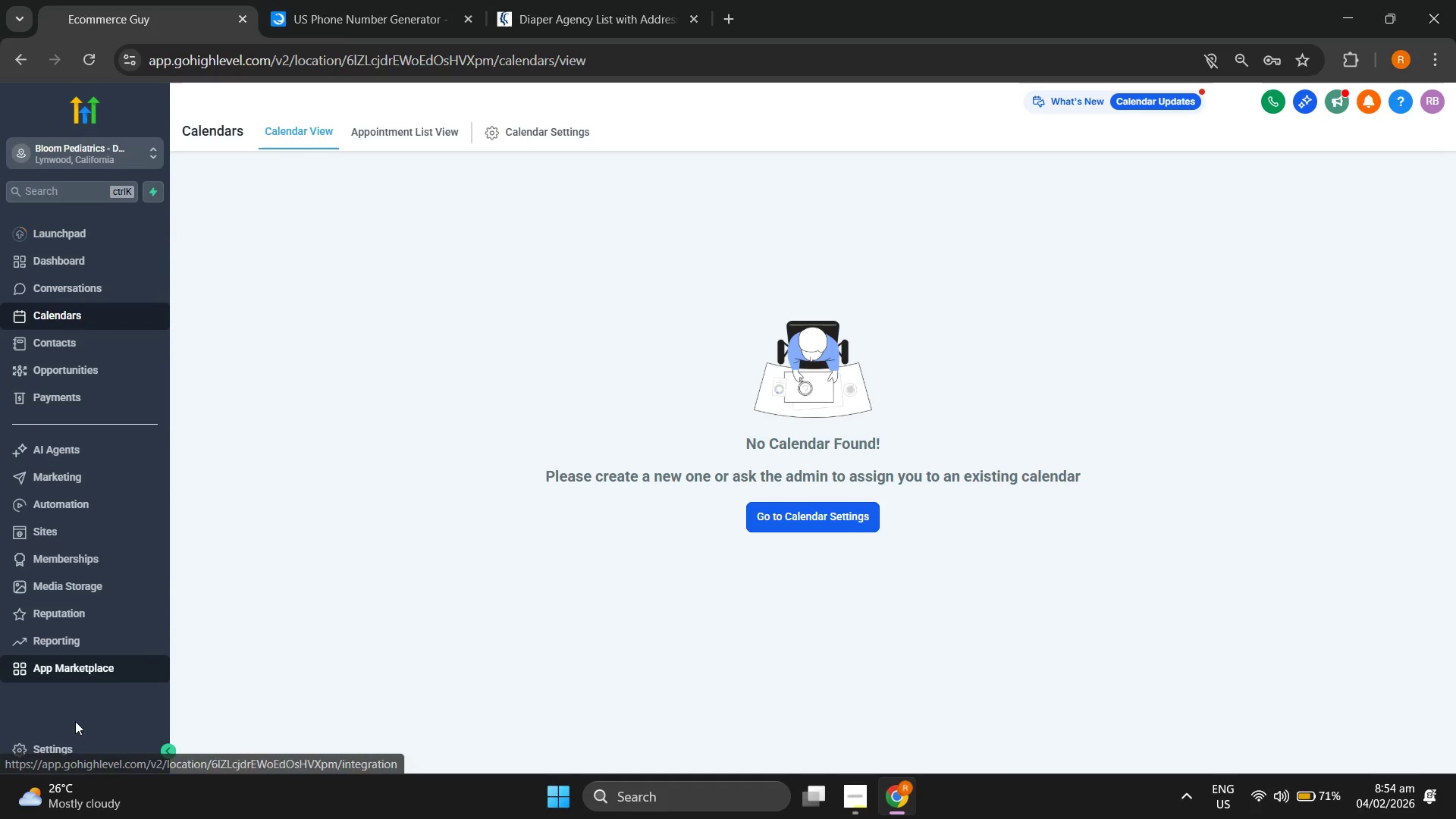 
left_click([61, 750])
 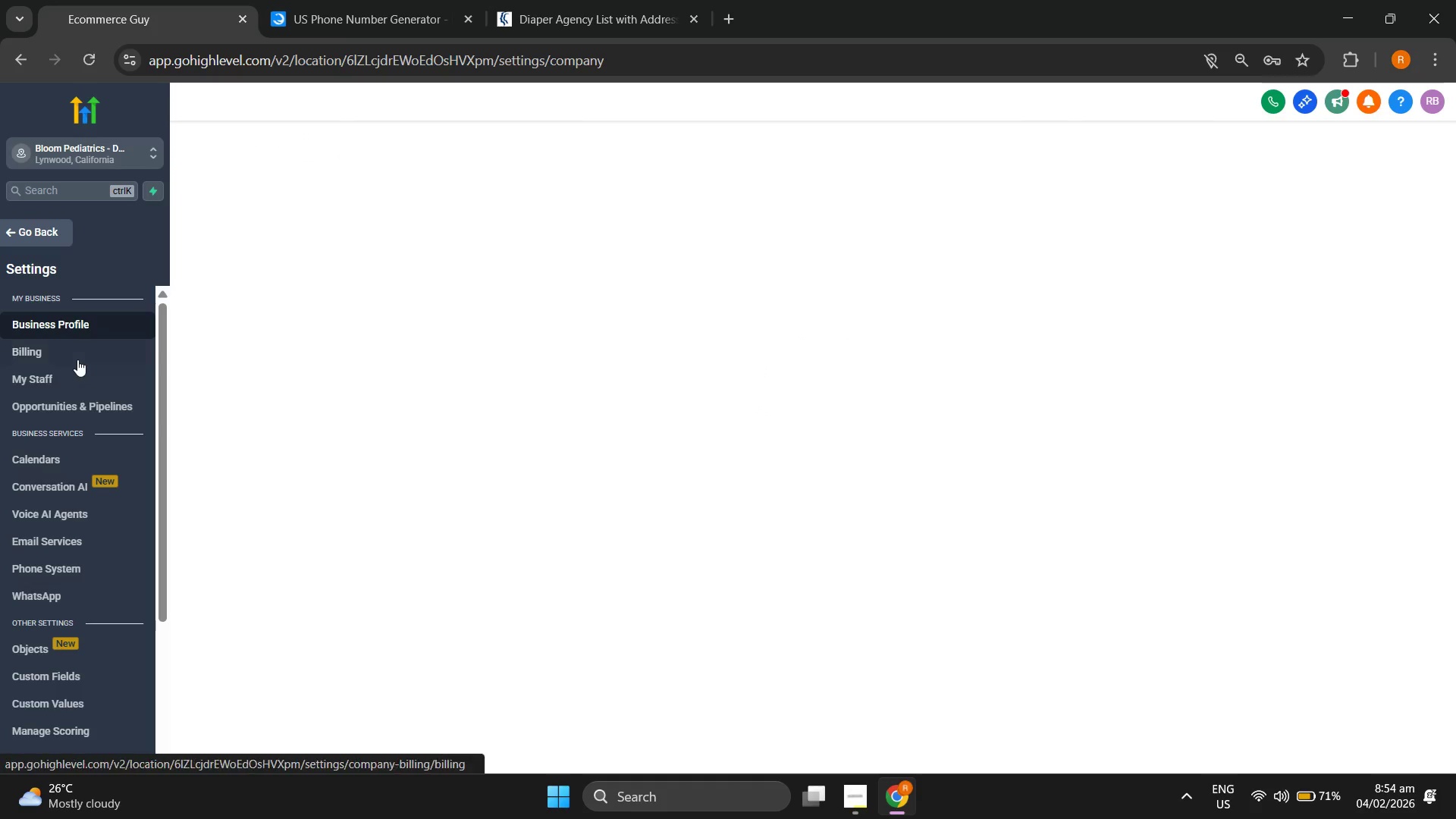 
left_click([67, 375])
 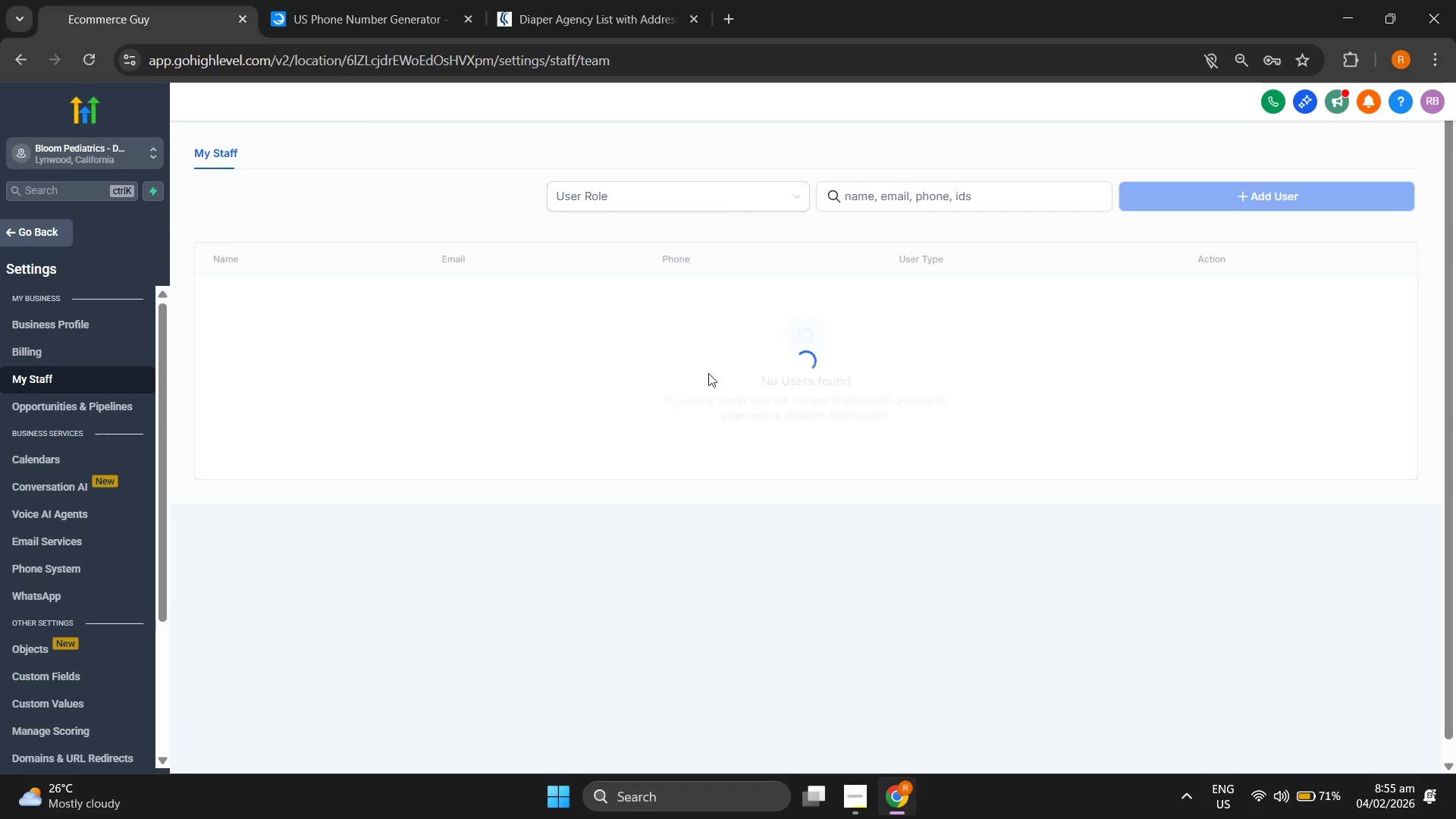 
left_click([1288, 196])
 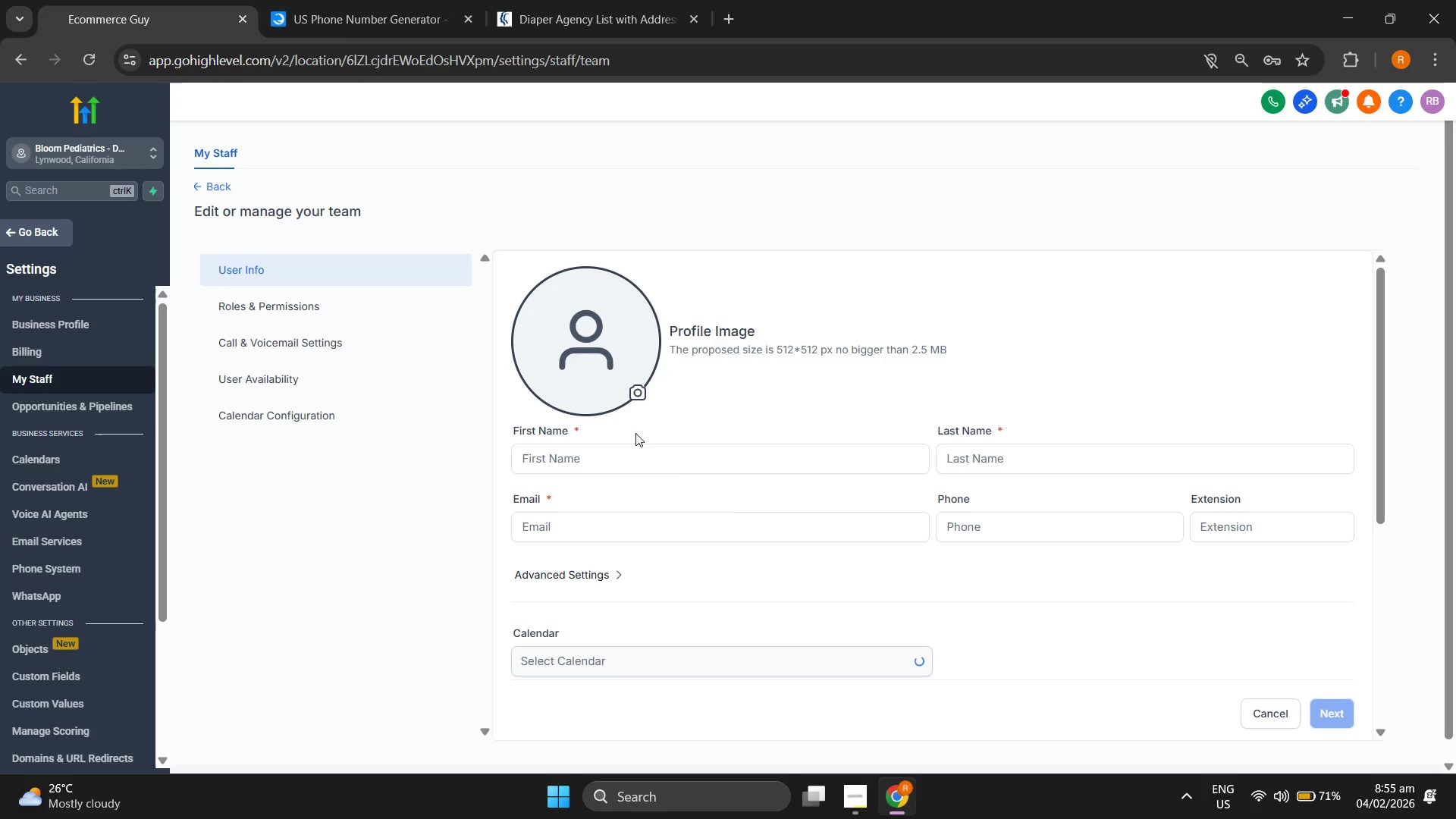 
left_click([681, 461])
 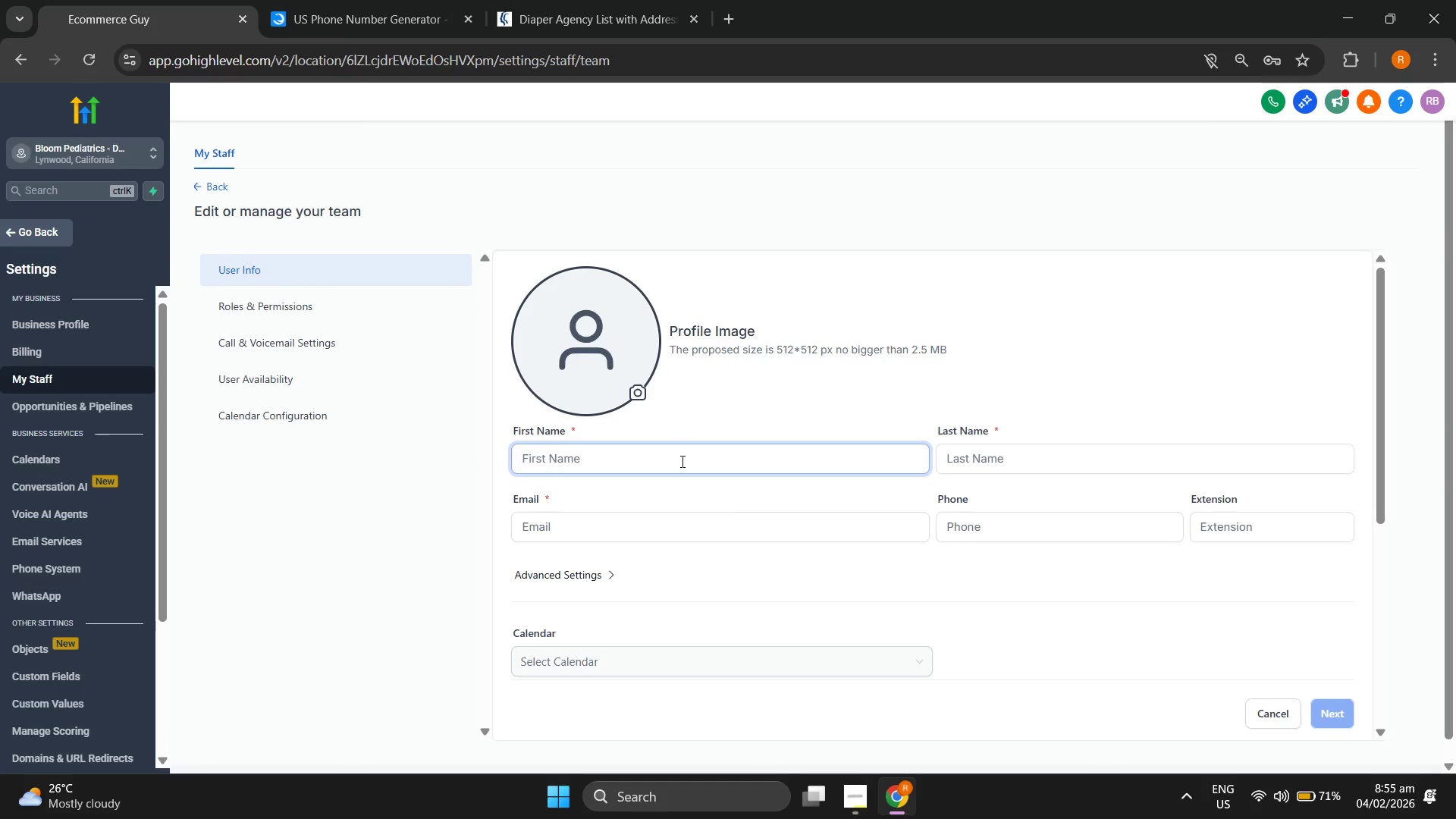 
type(Diego)
 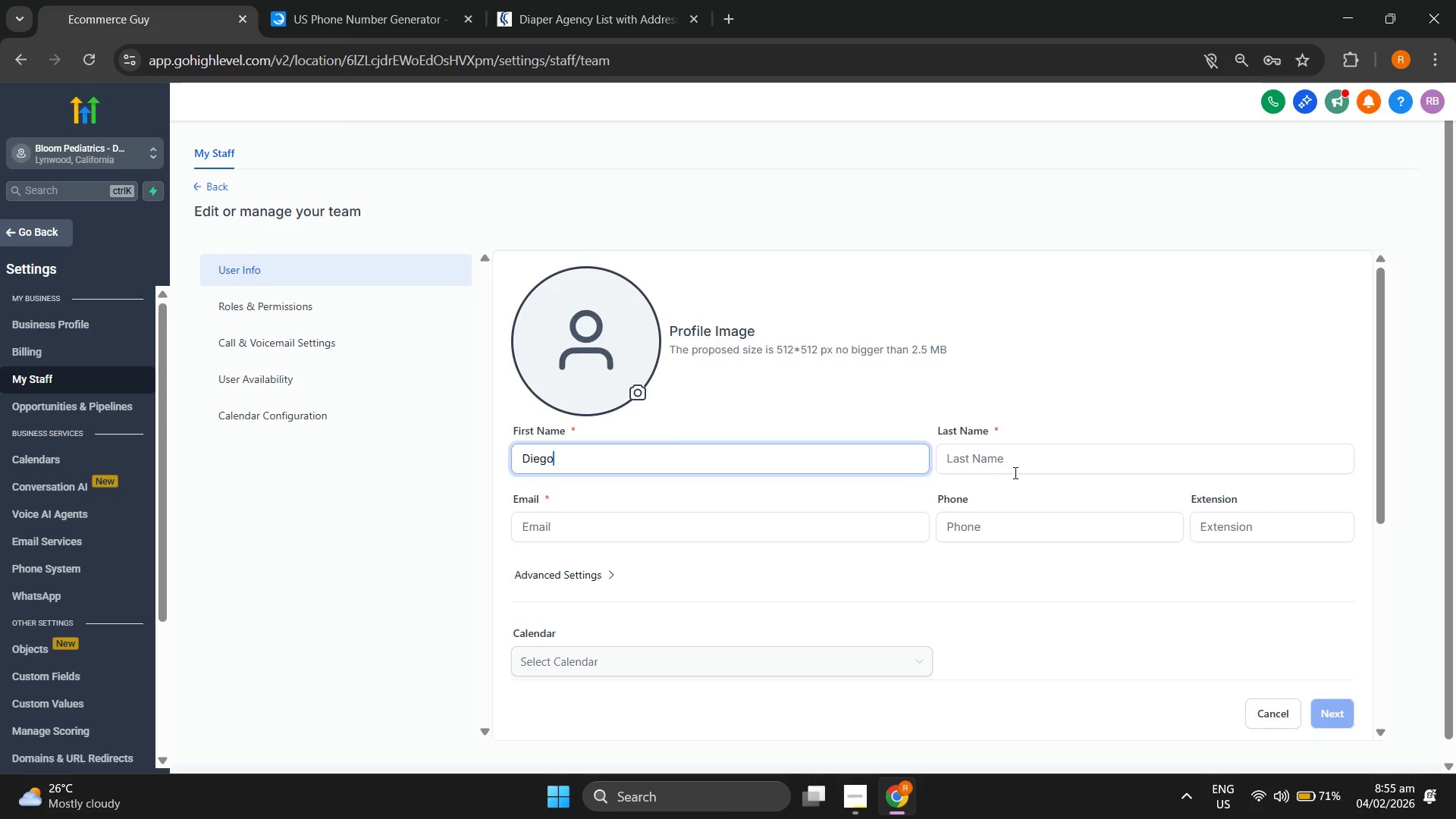 
left_click([1031, 460])
 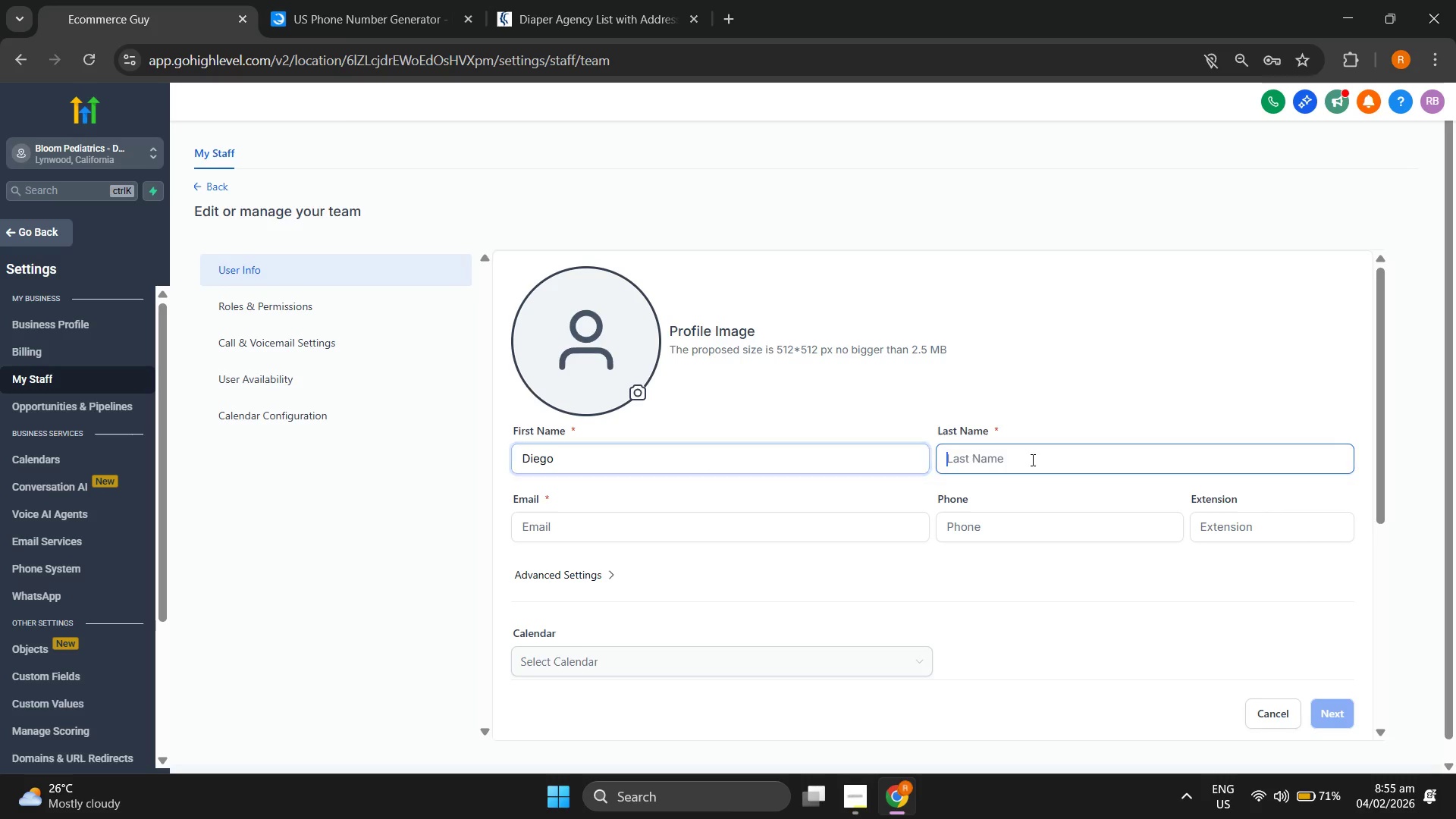 
type( C)
key(Backspace)
key(Backspace)
type(Conor)
 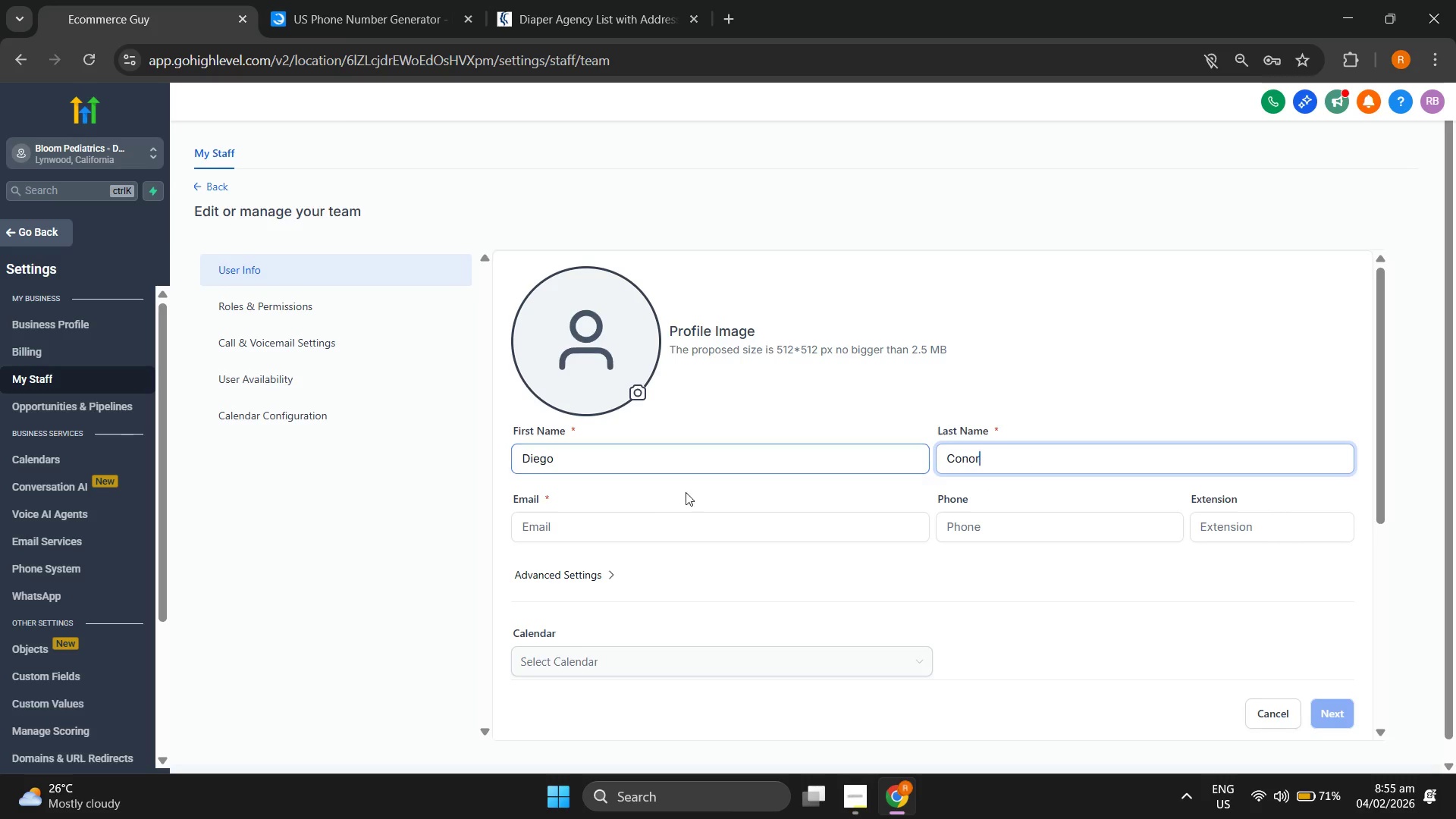 
left_click([613, 511])
 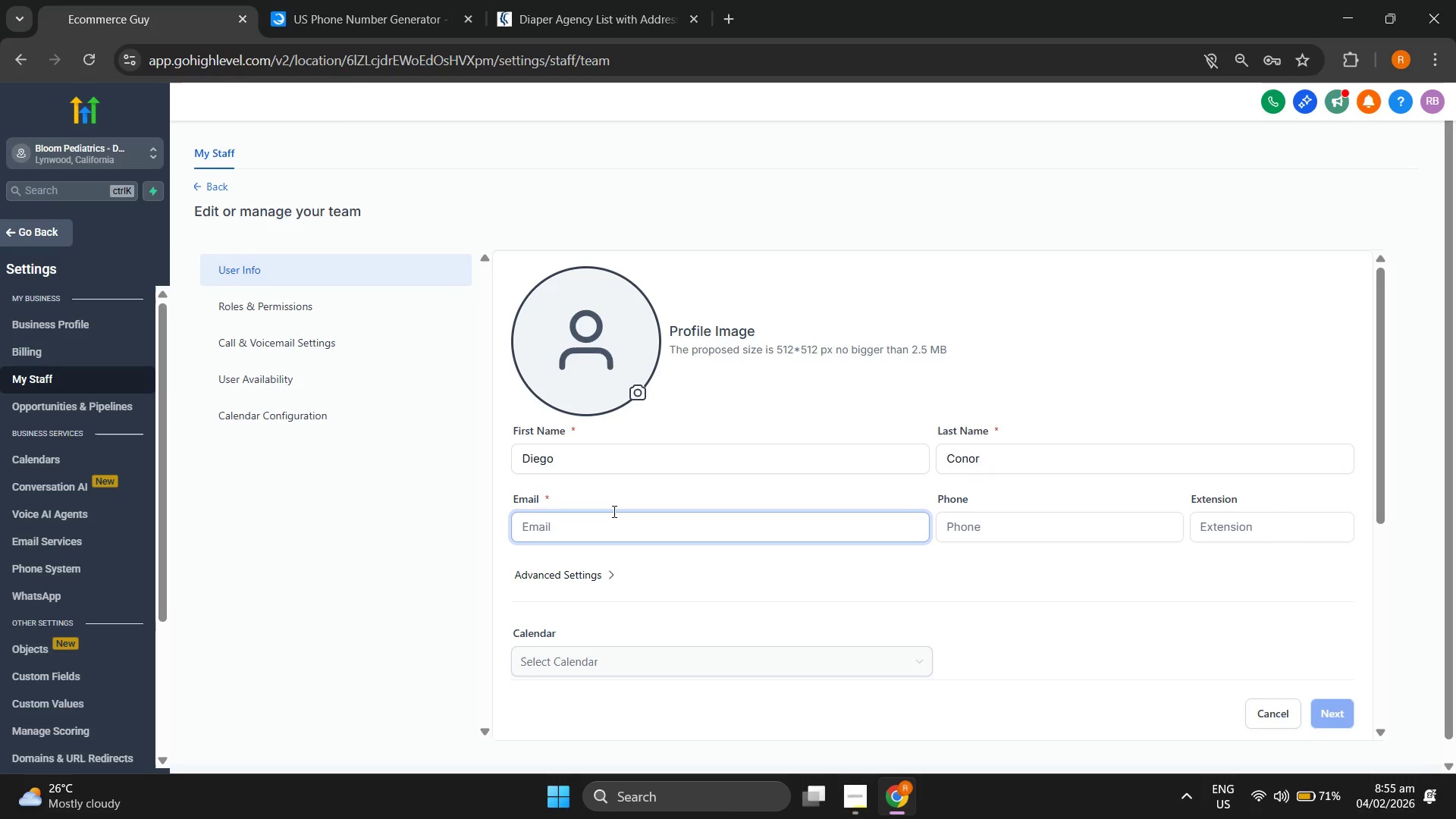 
type(Conord@gmail.com)
 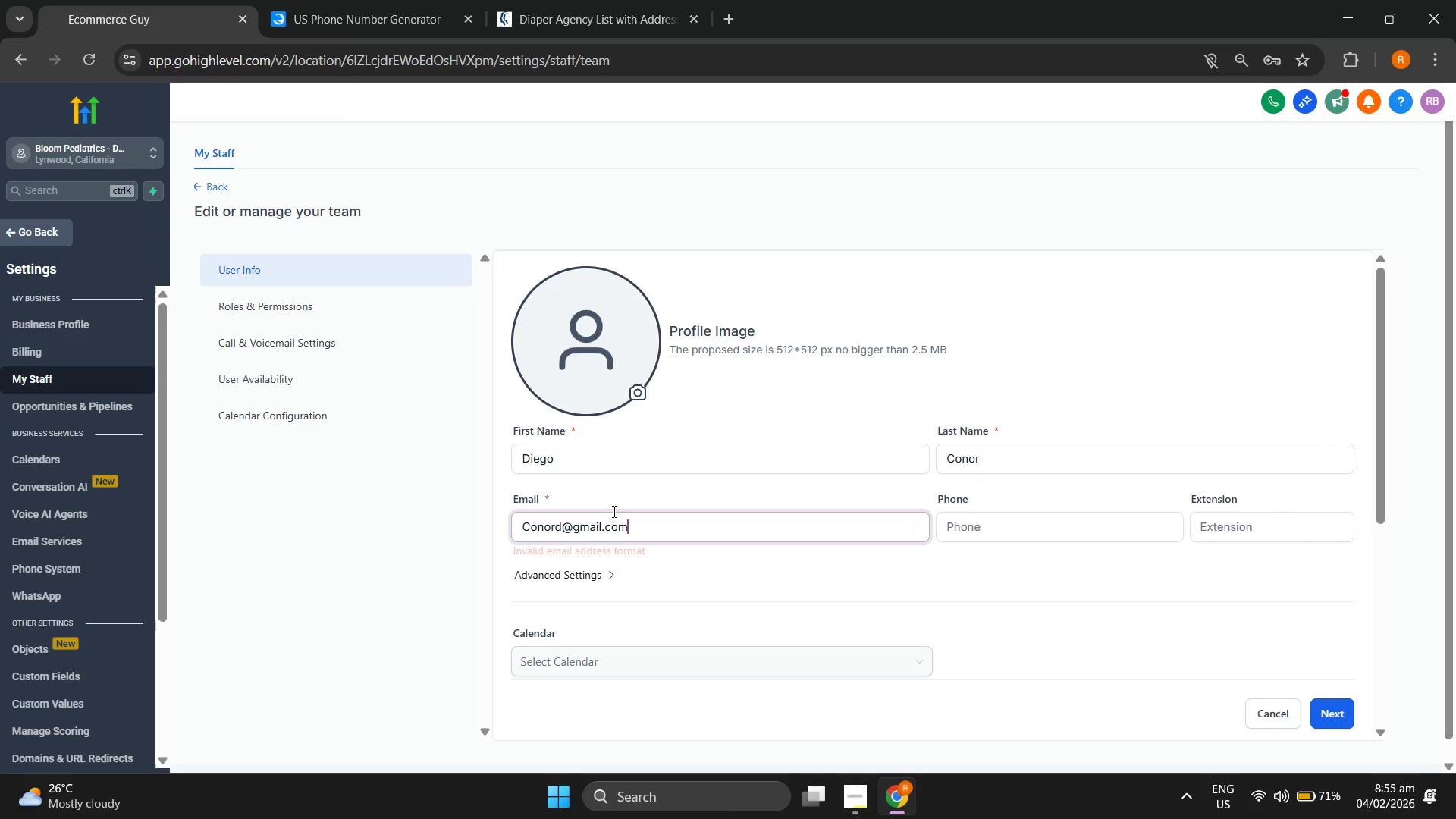 
left_click([1339, 720])
 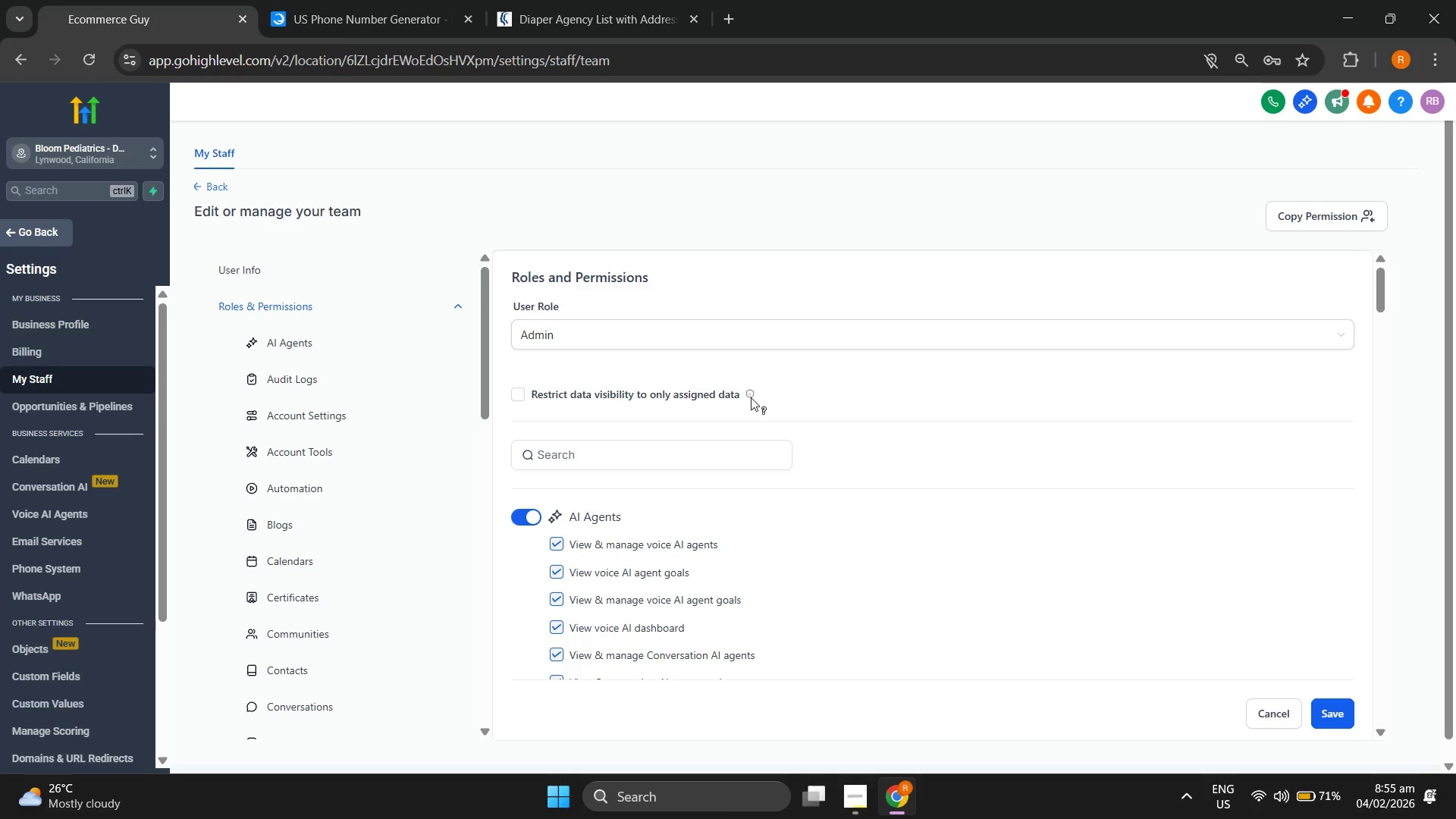 
left_click([1327, 707])
 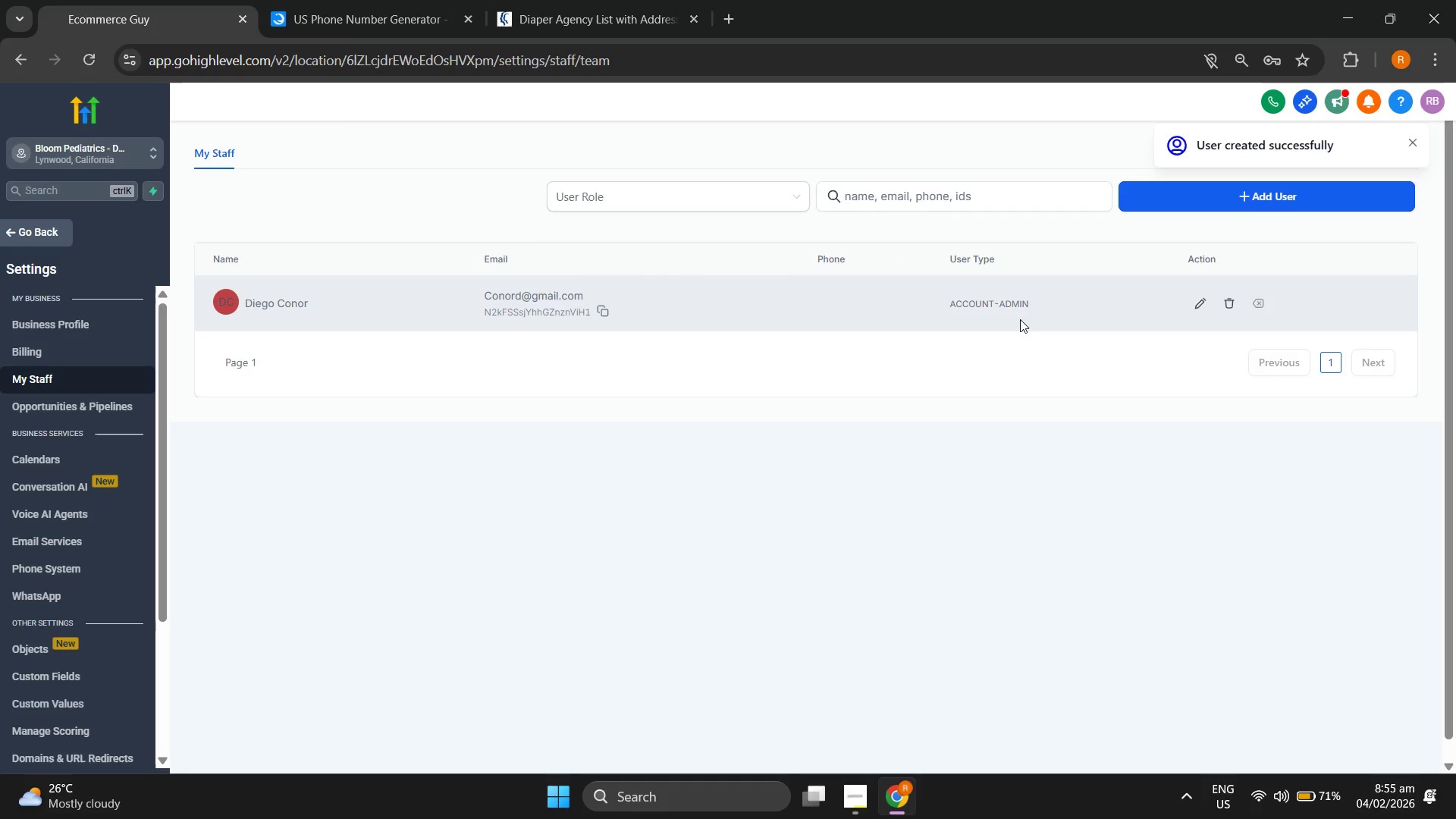 
wait(6.2)
 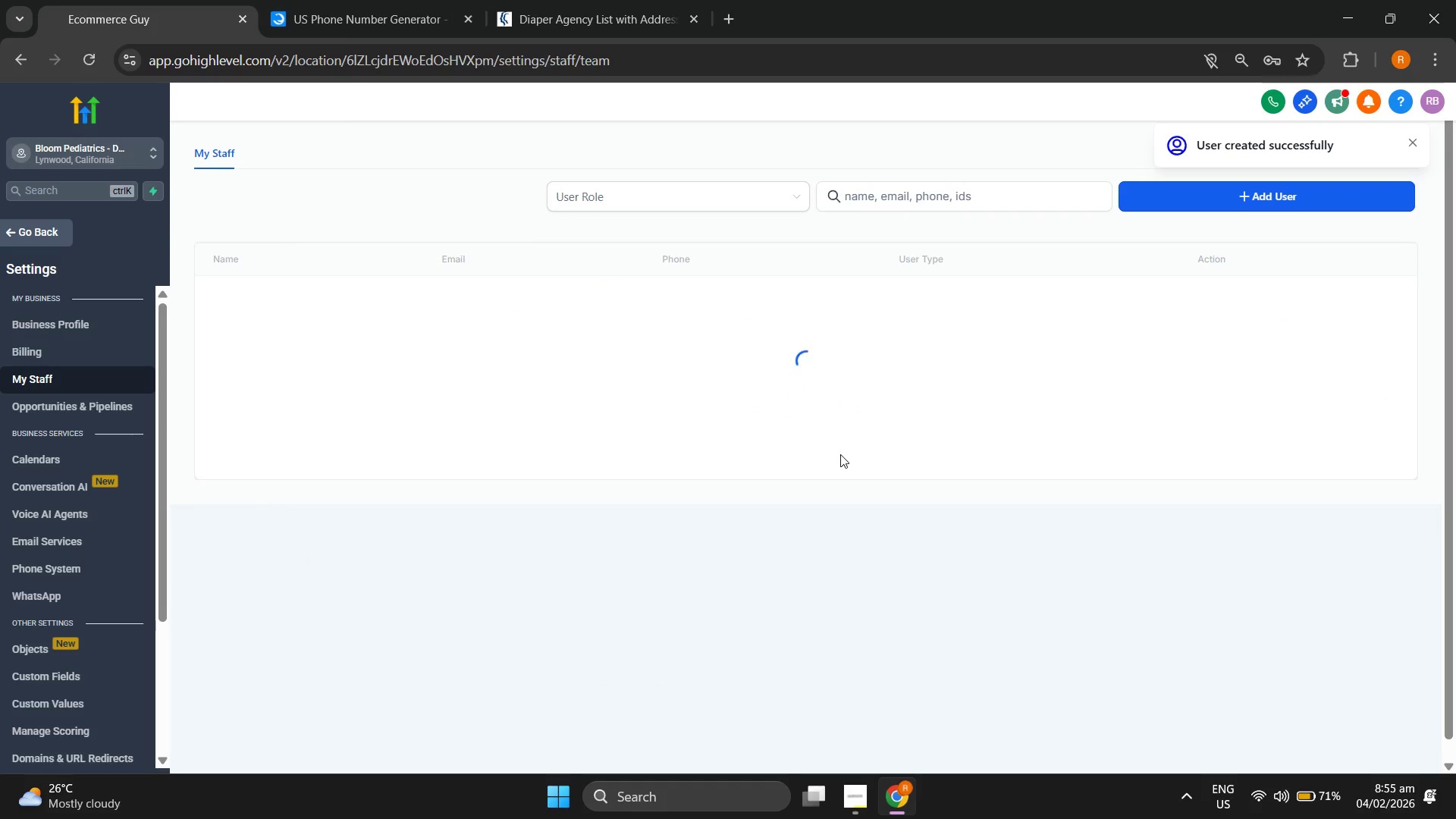 
left_click([1198, 299])
 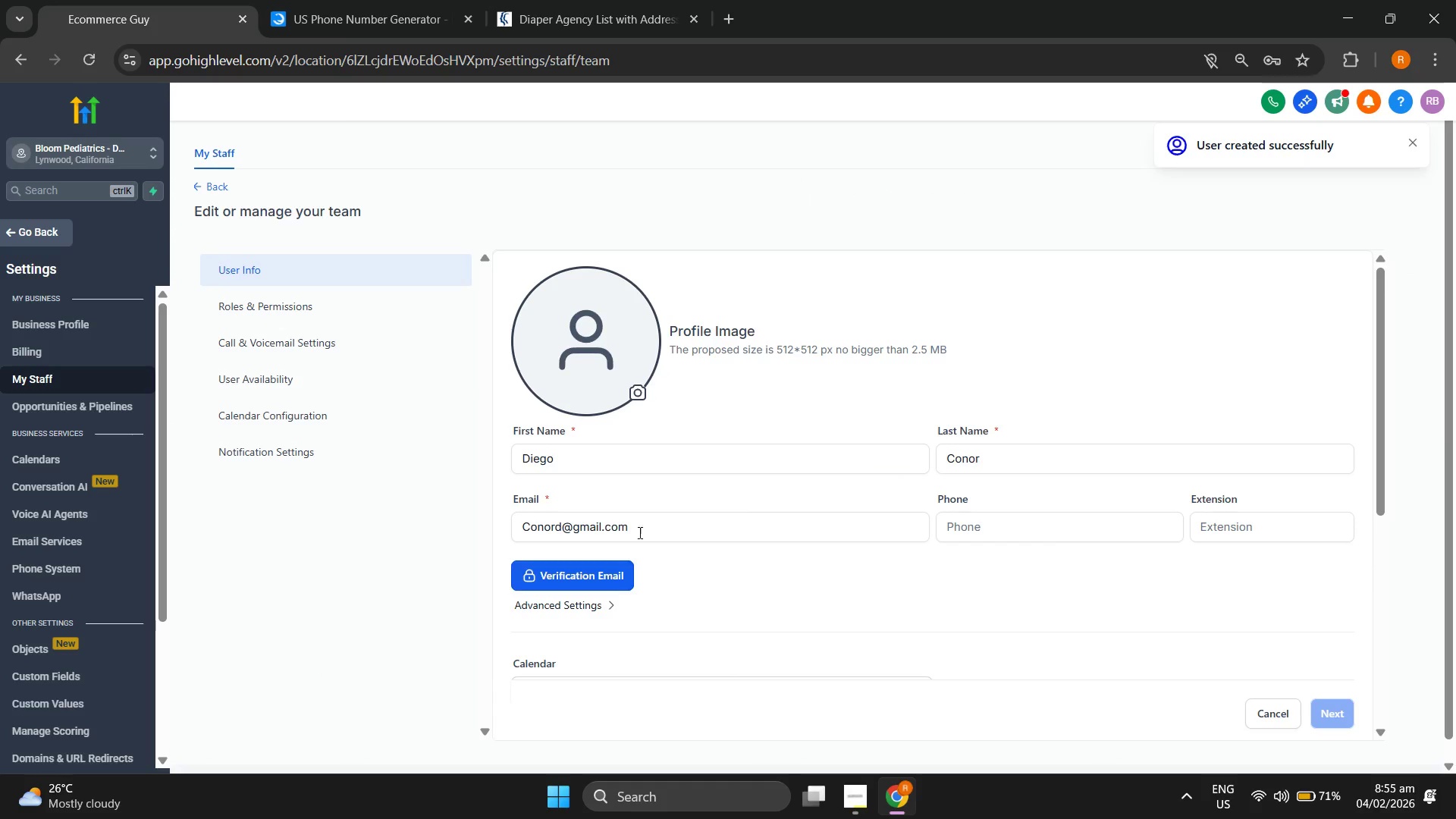 
double_click([639, 465])
 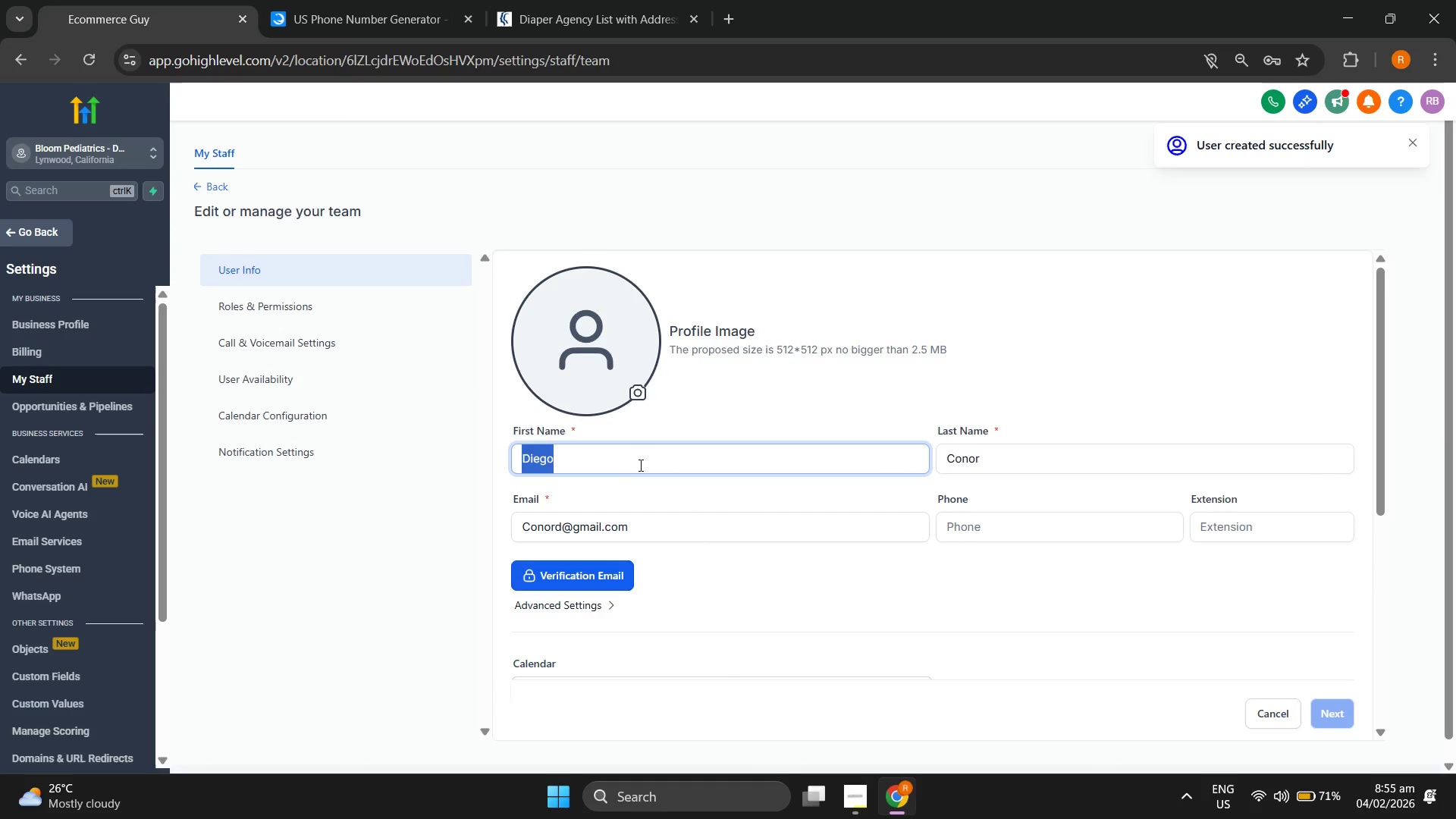 
key(CapsLock)
 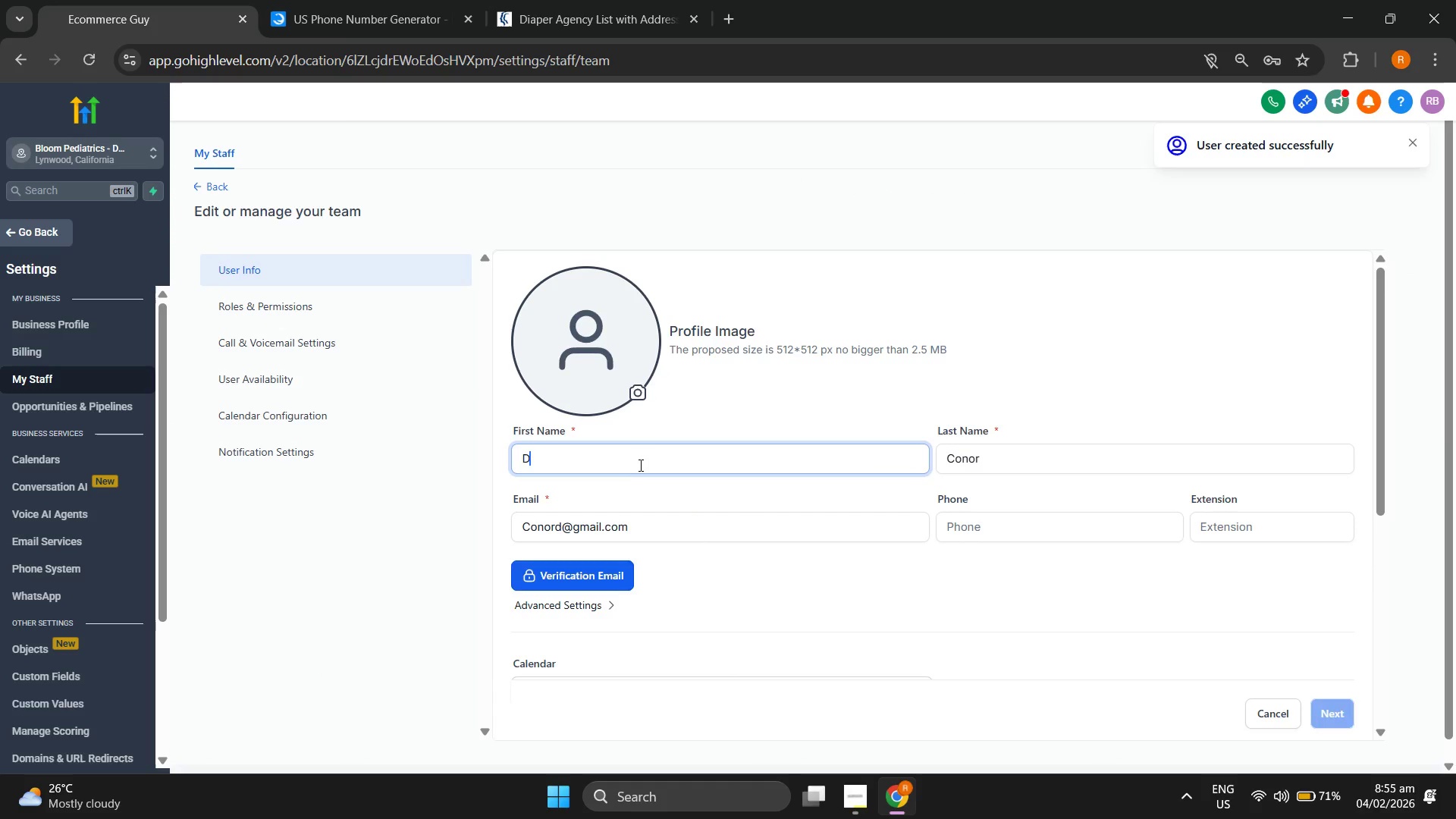 
key(D)
 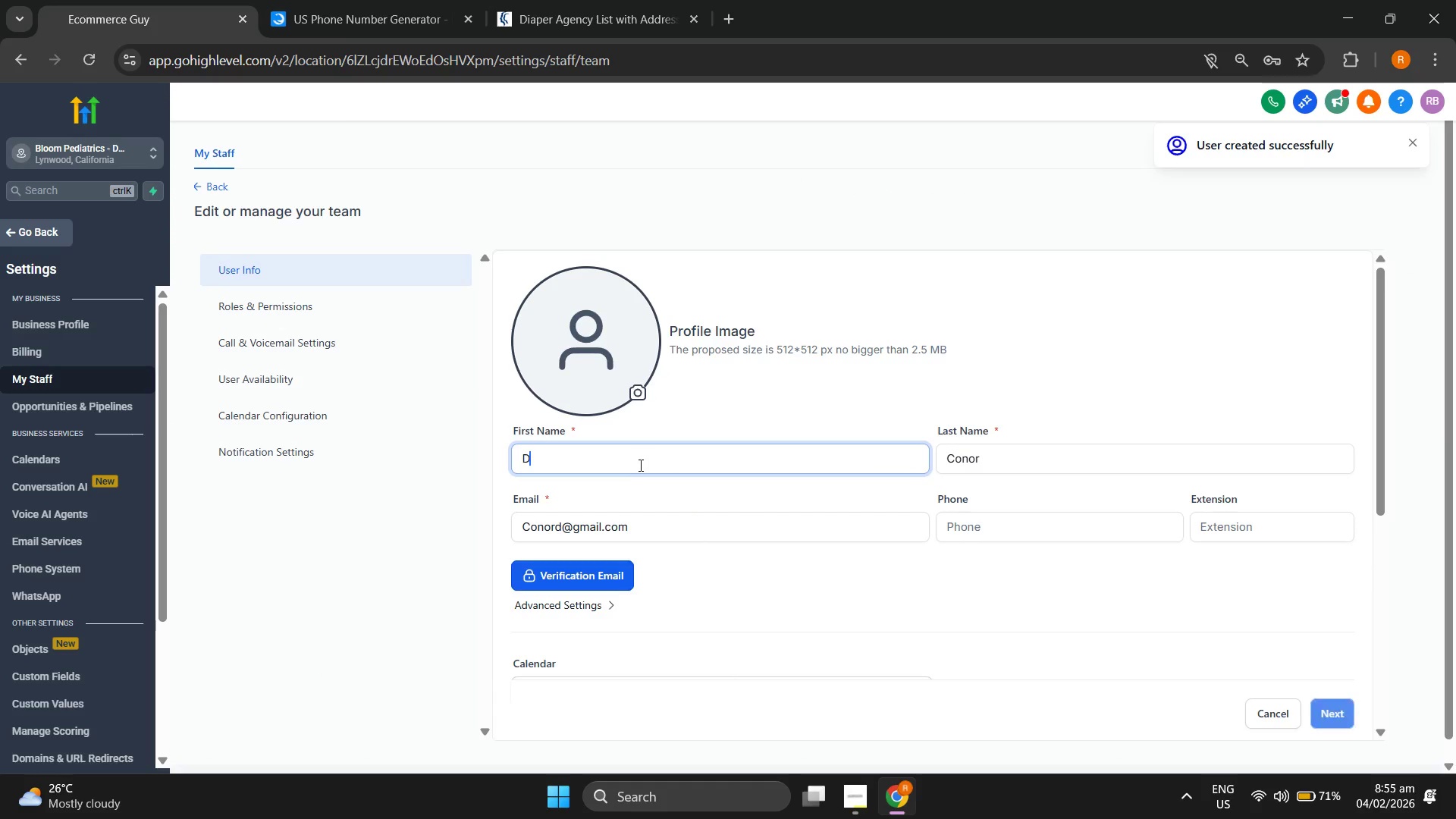 
key(CapsLock)
 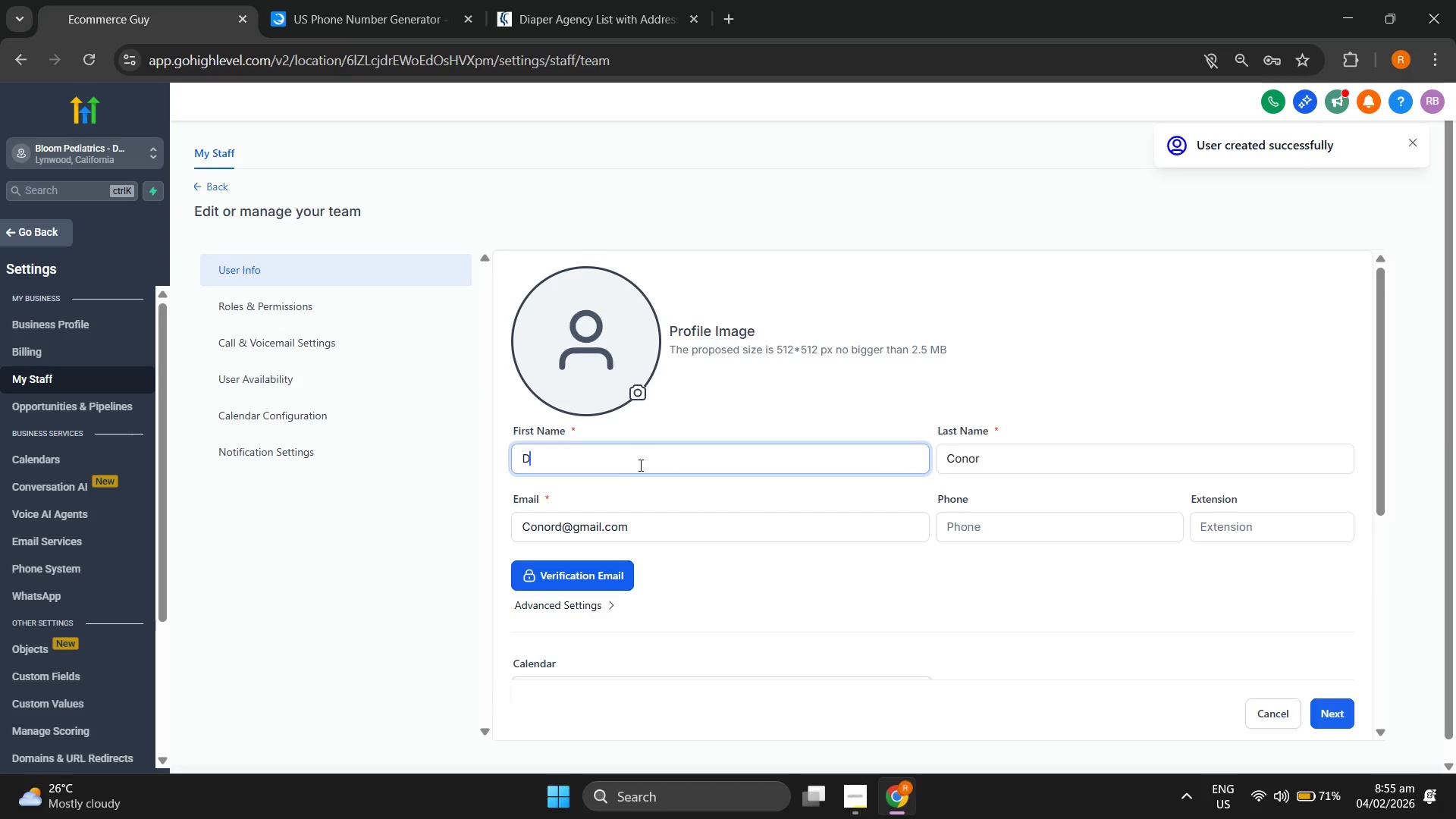 
key(R)
 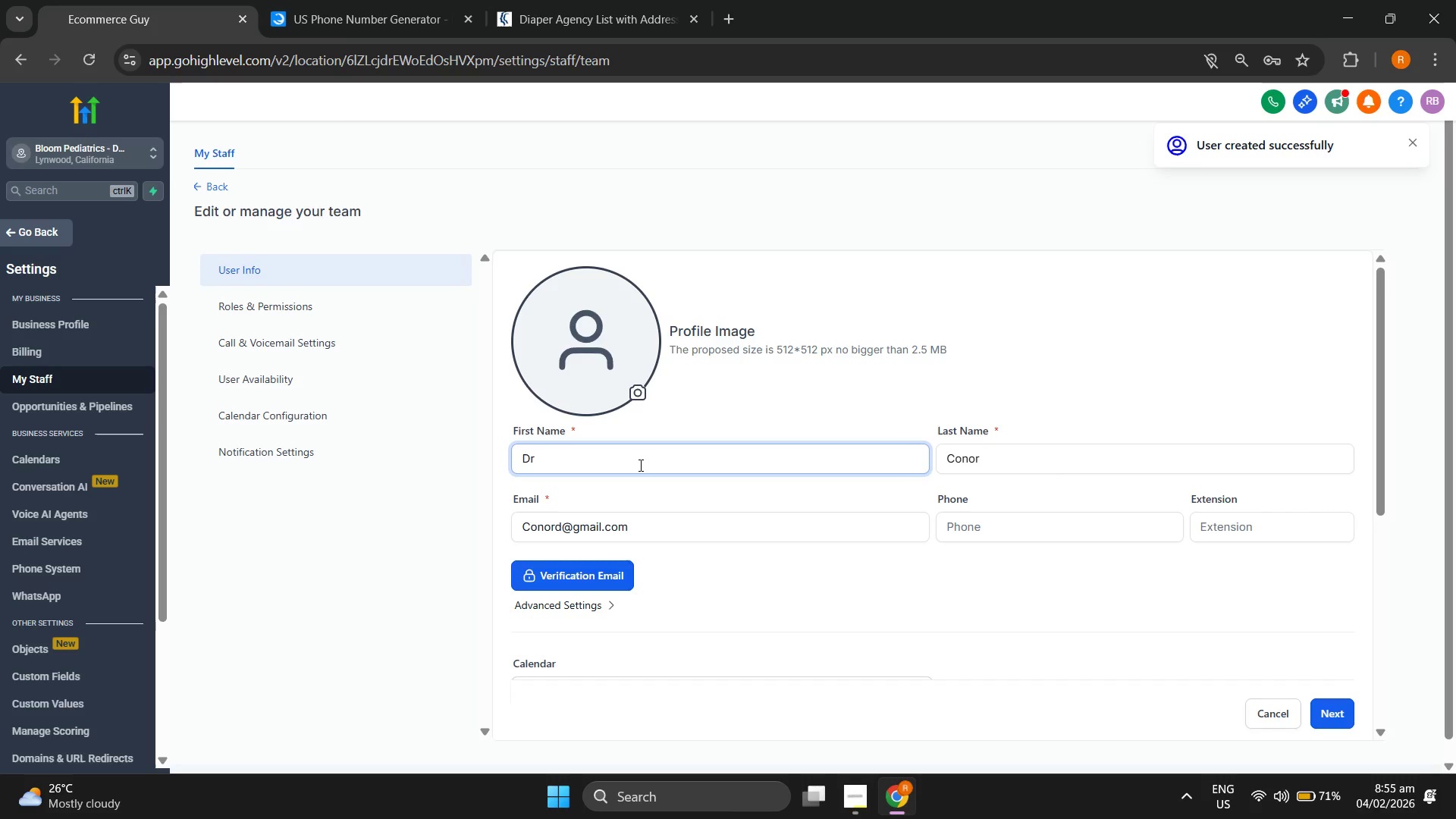 
key(Period)
 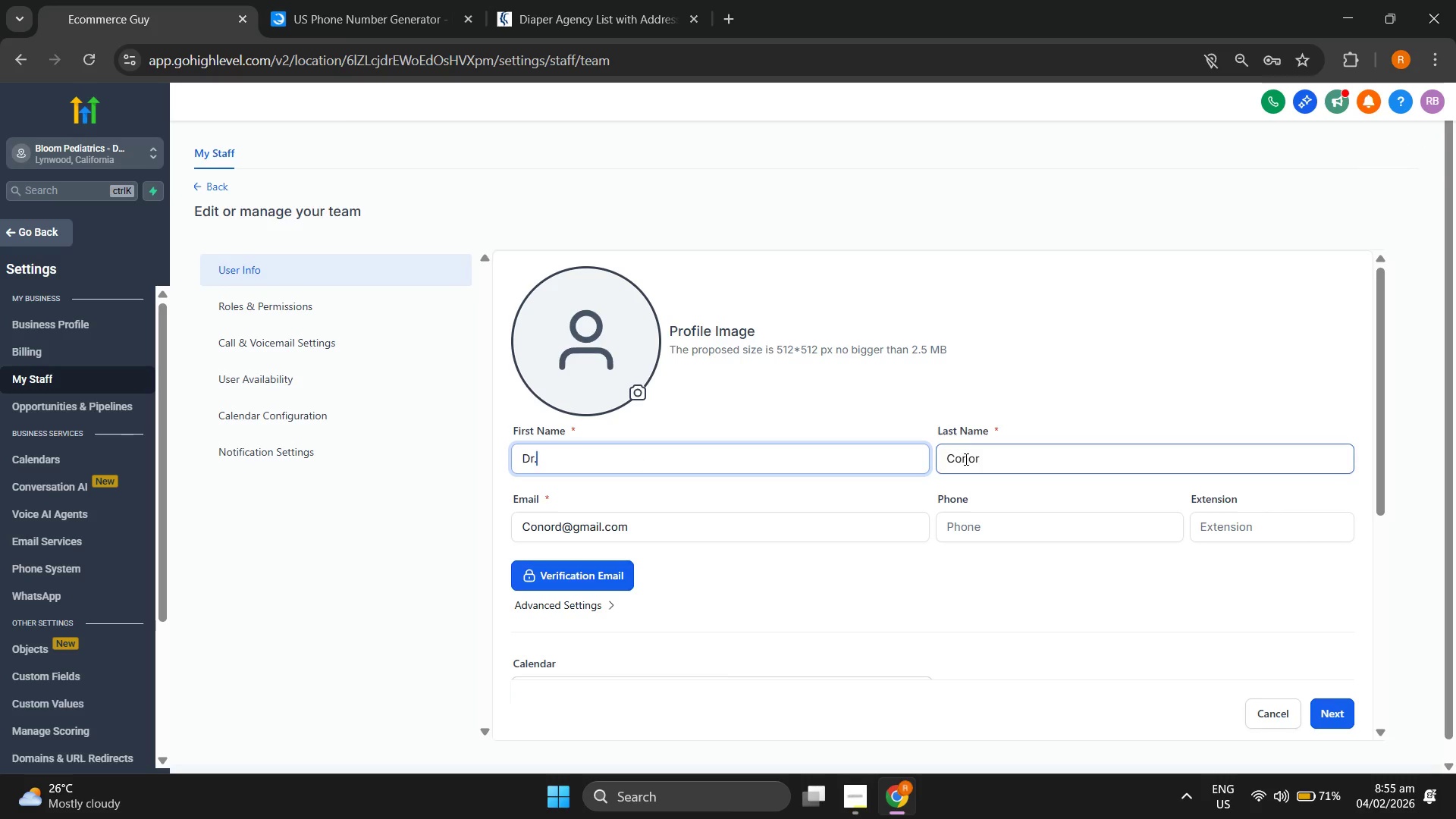 
double_click([1015, 457])
 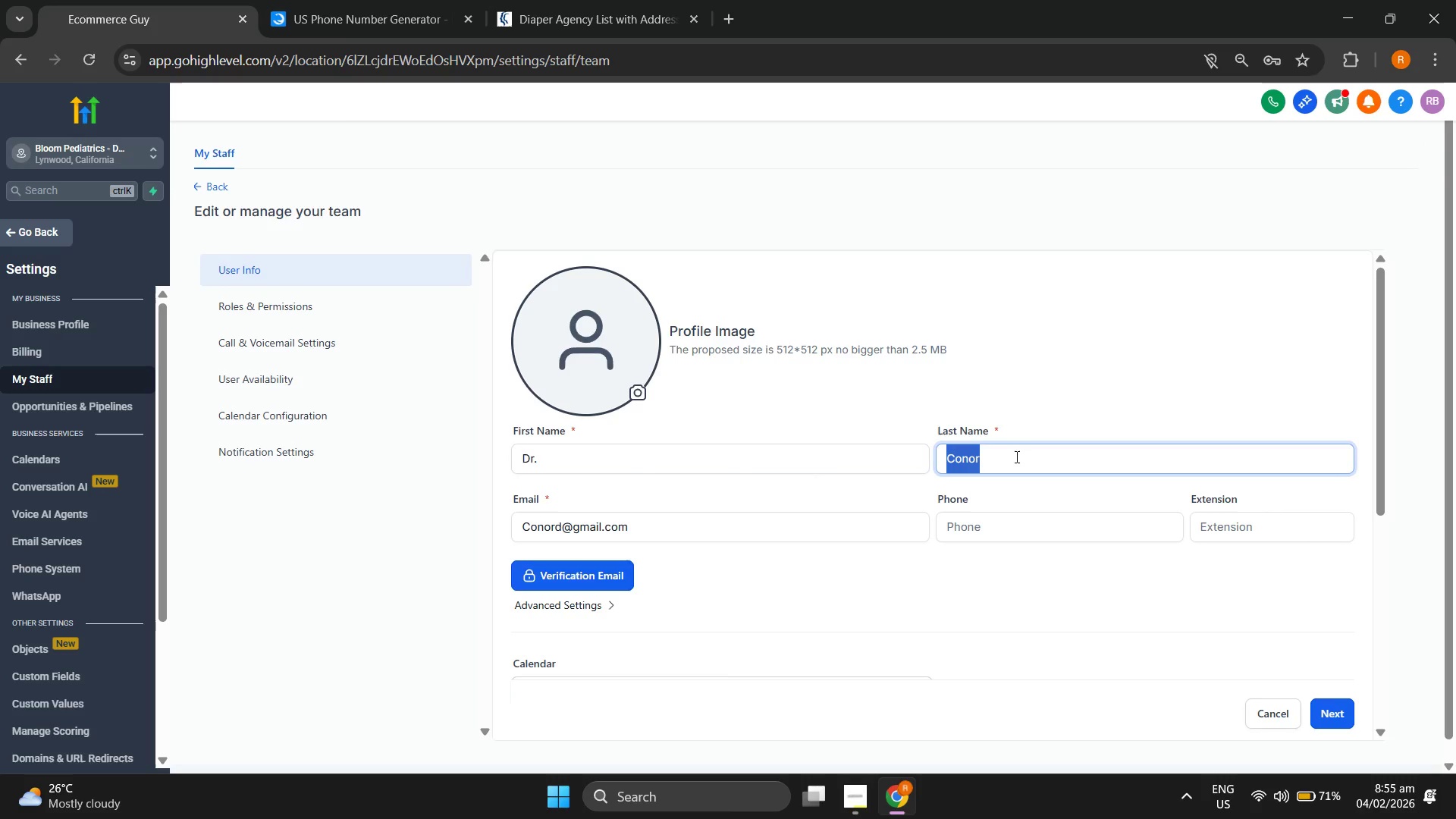 
triple_click([1015, 457])
 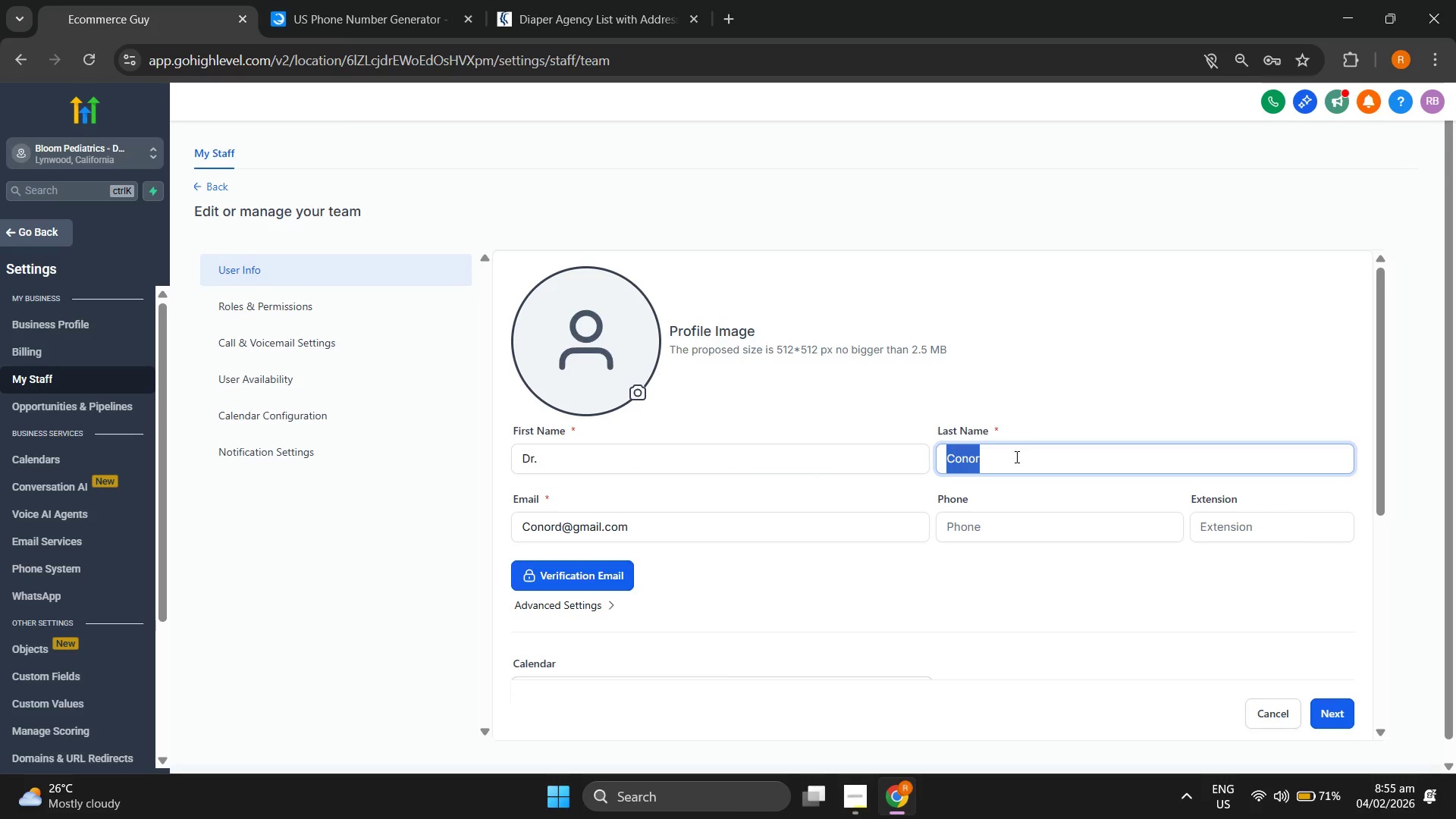 
type(Aris)
 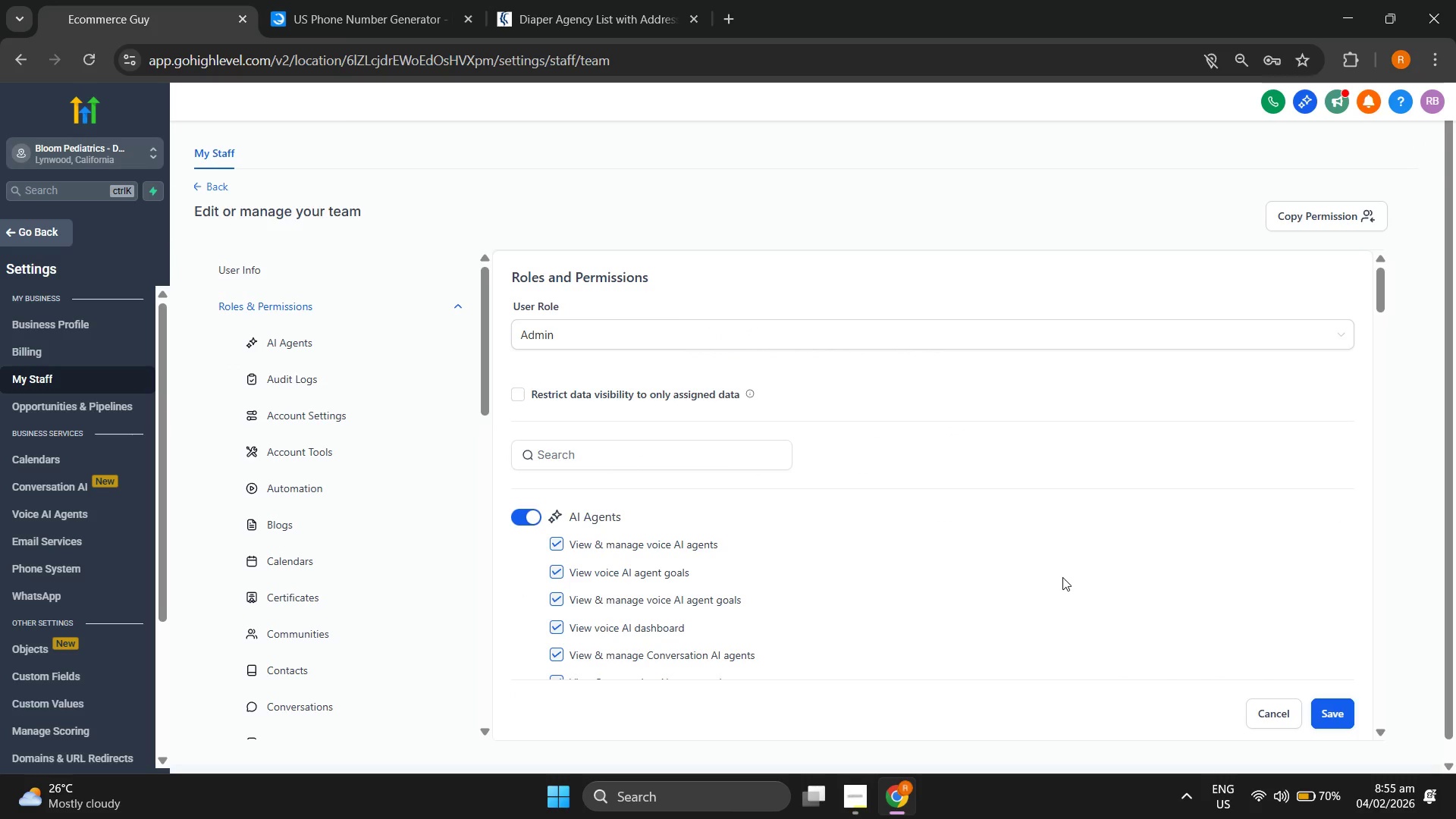 
left_click([1328, 710])
 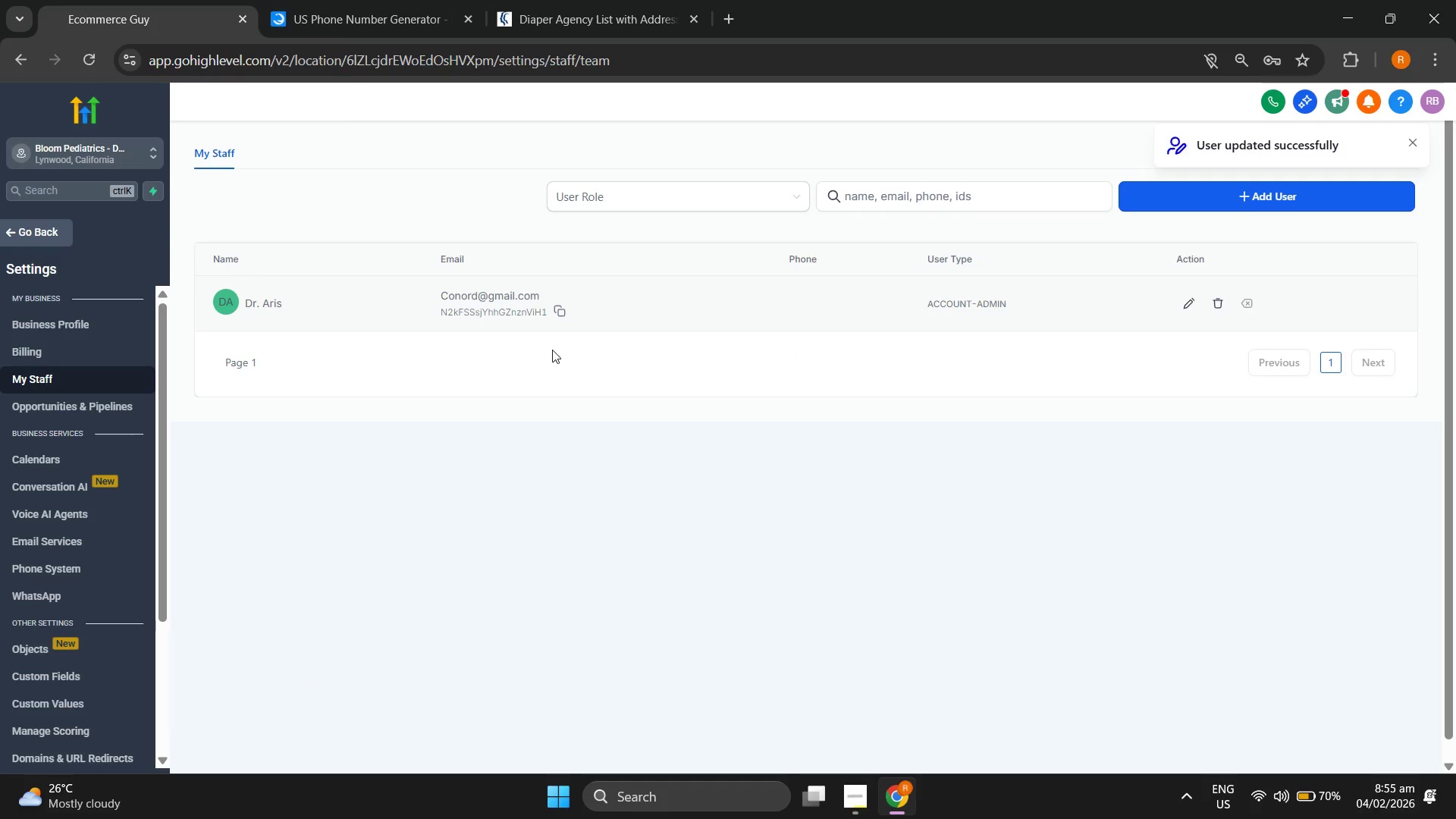 
left_click([1190, 303])
 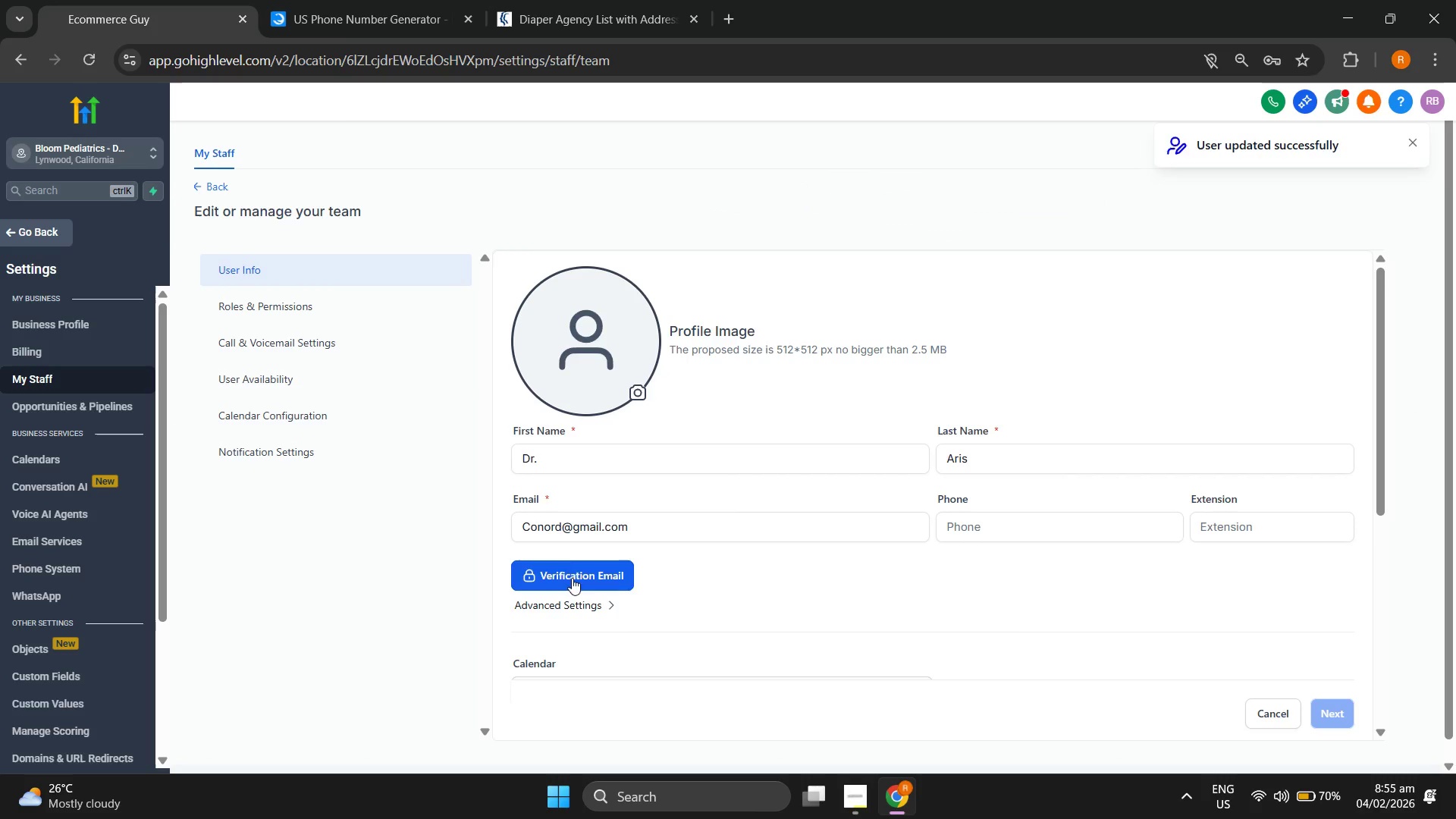 
left_click([559, 532])
 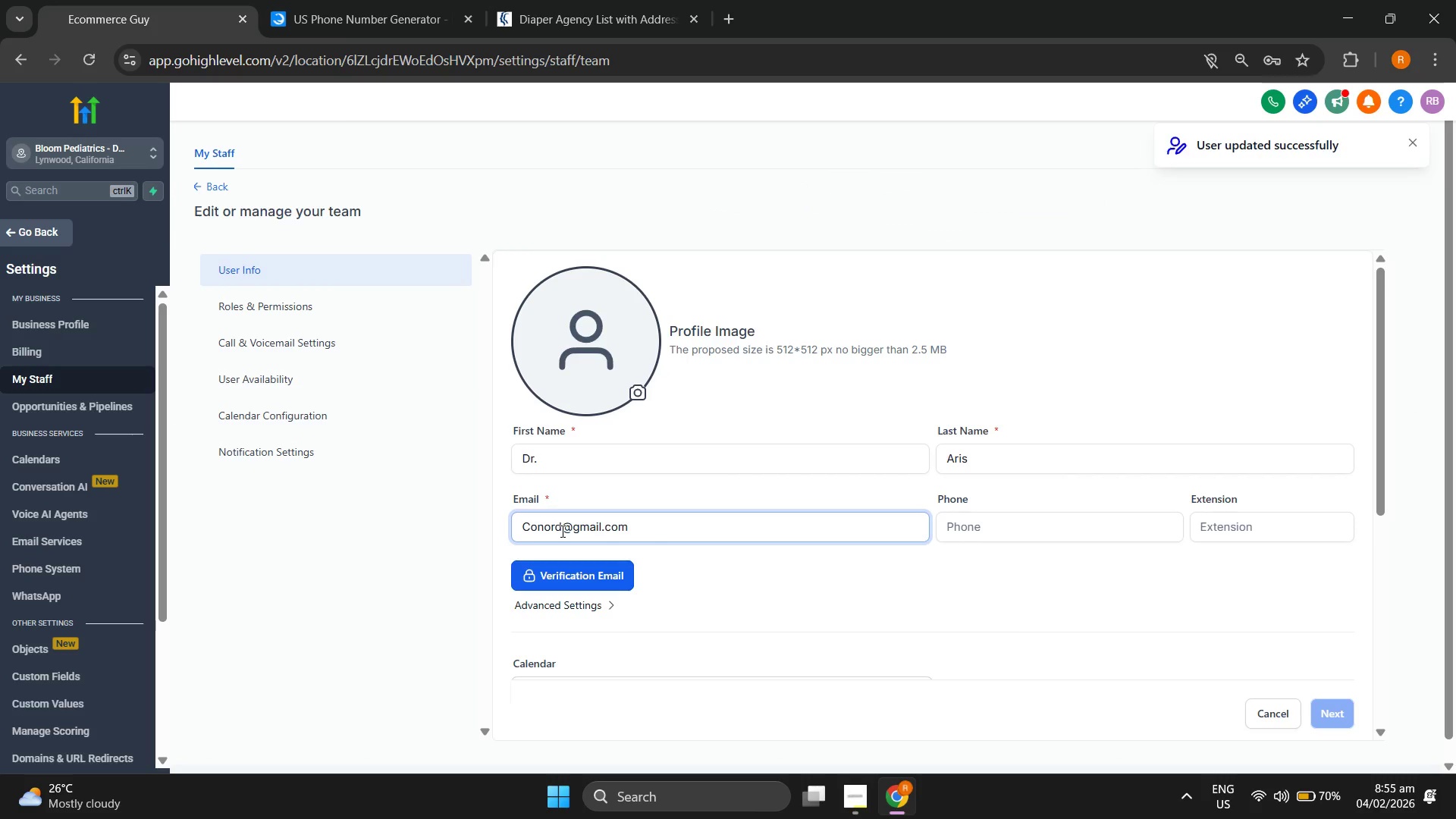 
hold_key(key=Backspace, duration=0.78)
 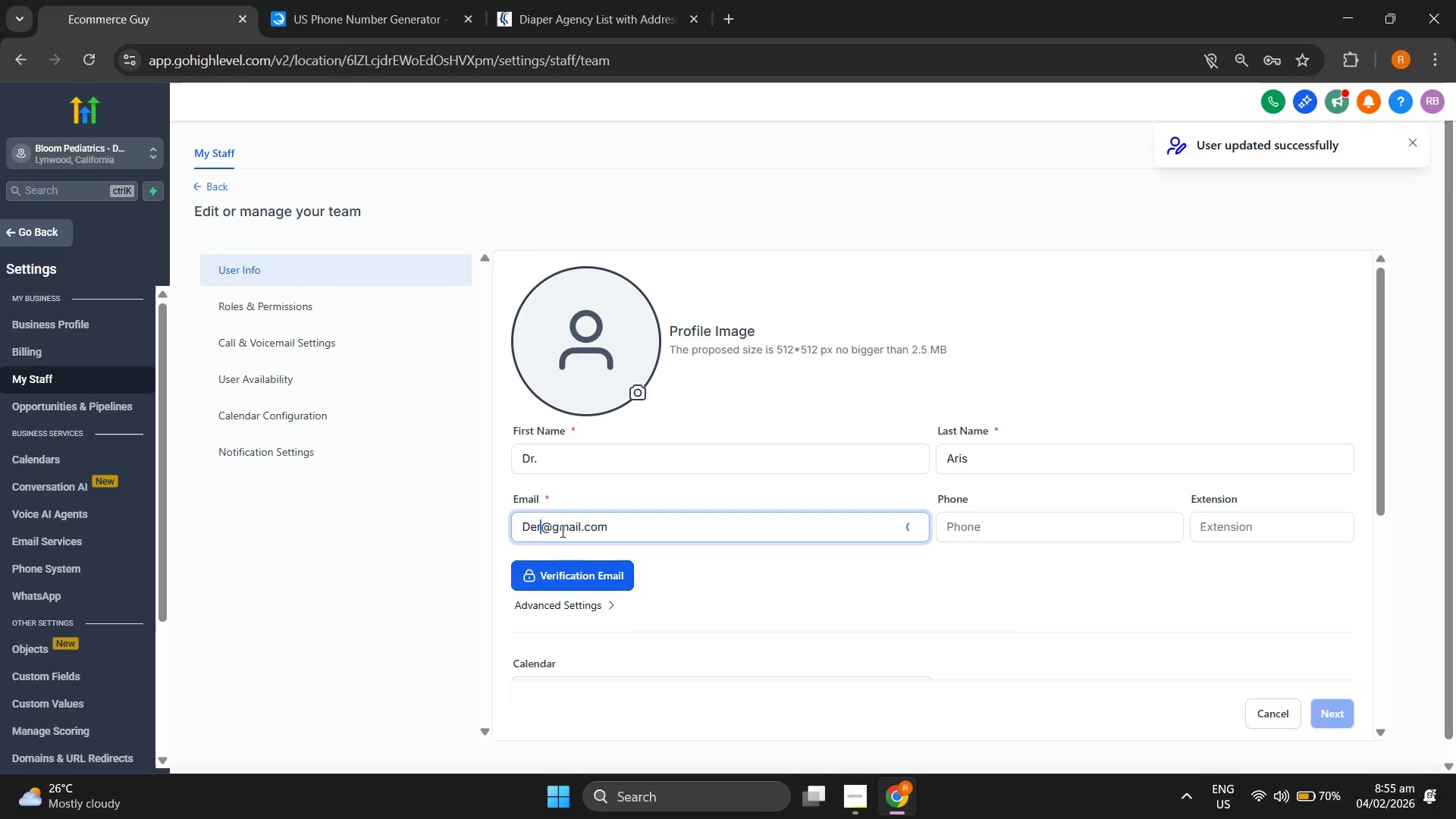 
type(Dre)
key(Backspace)
key(Backspace)
type(rAr)
key(Backspace)
key(Backspace)
type(aris)
 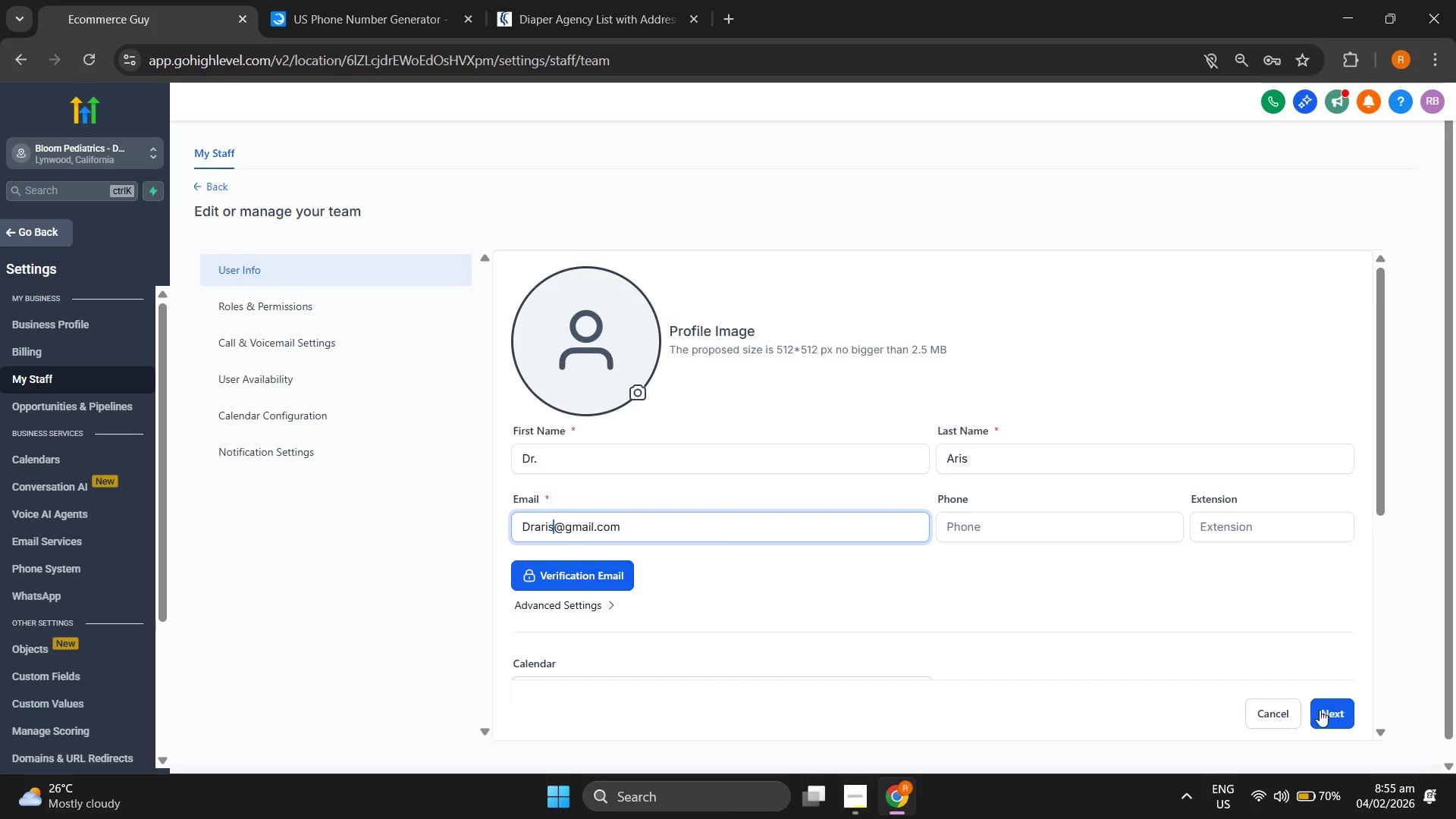 
left_click([1342, 711])
 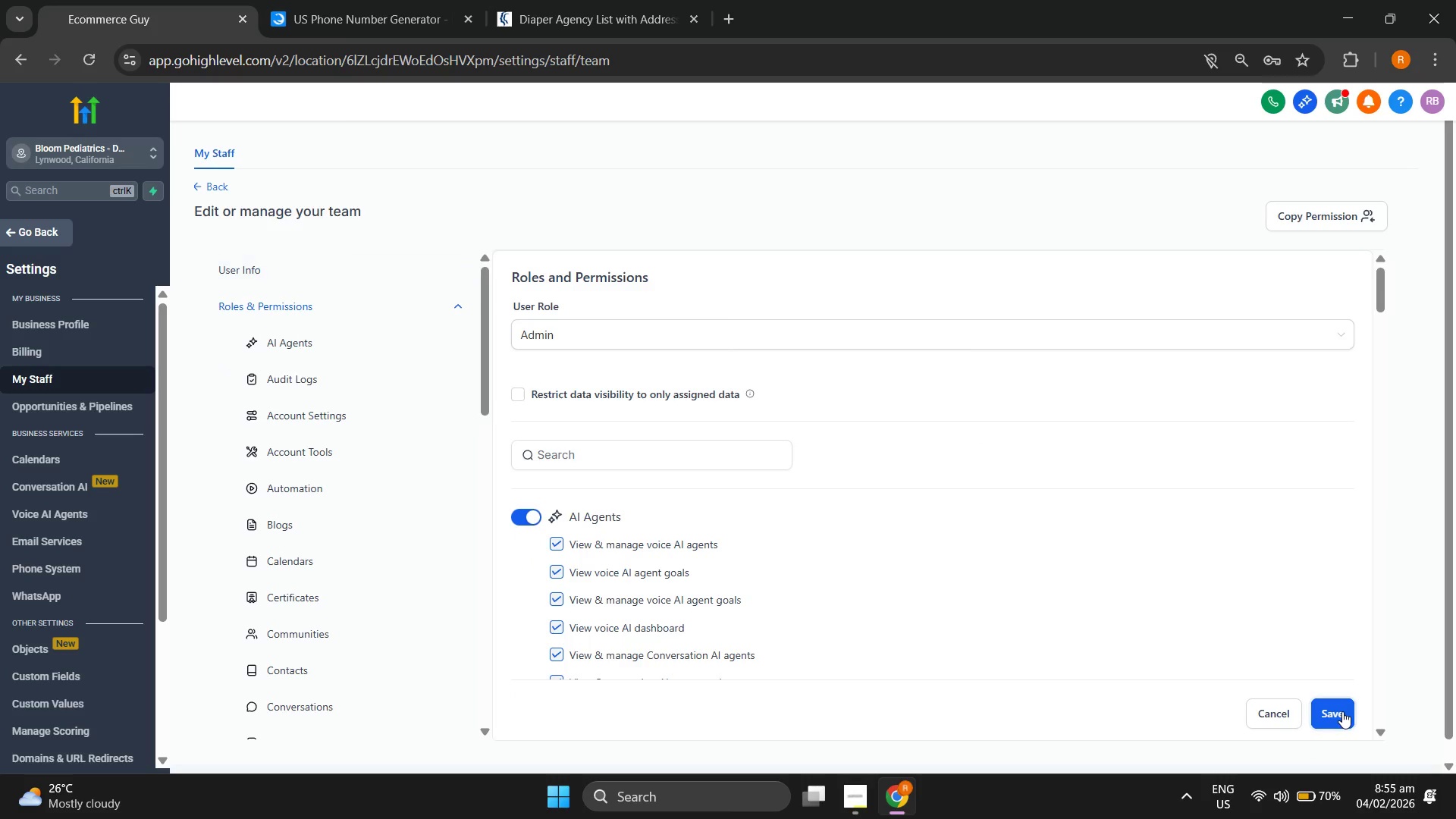 
left_click([1342, 711])
 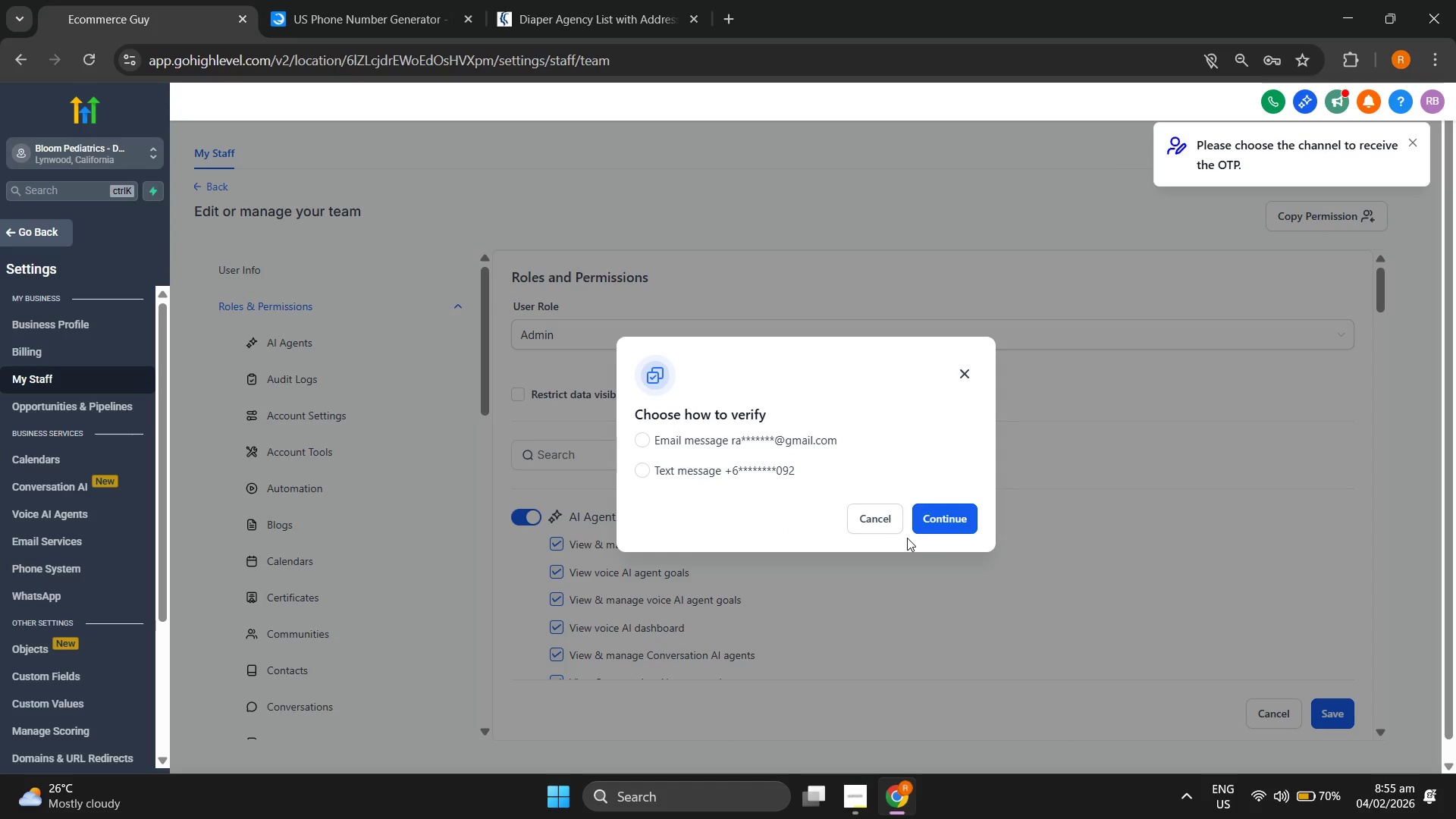 
wait(7.19)
 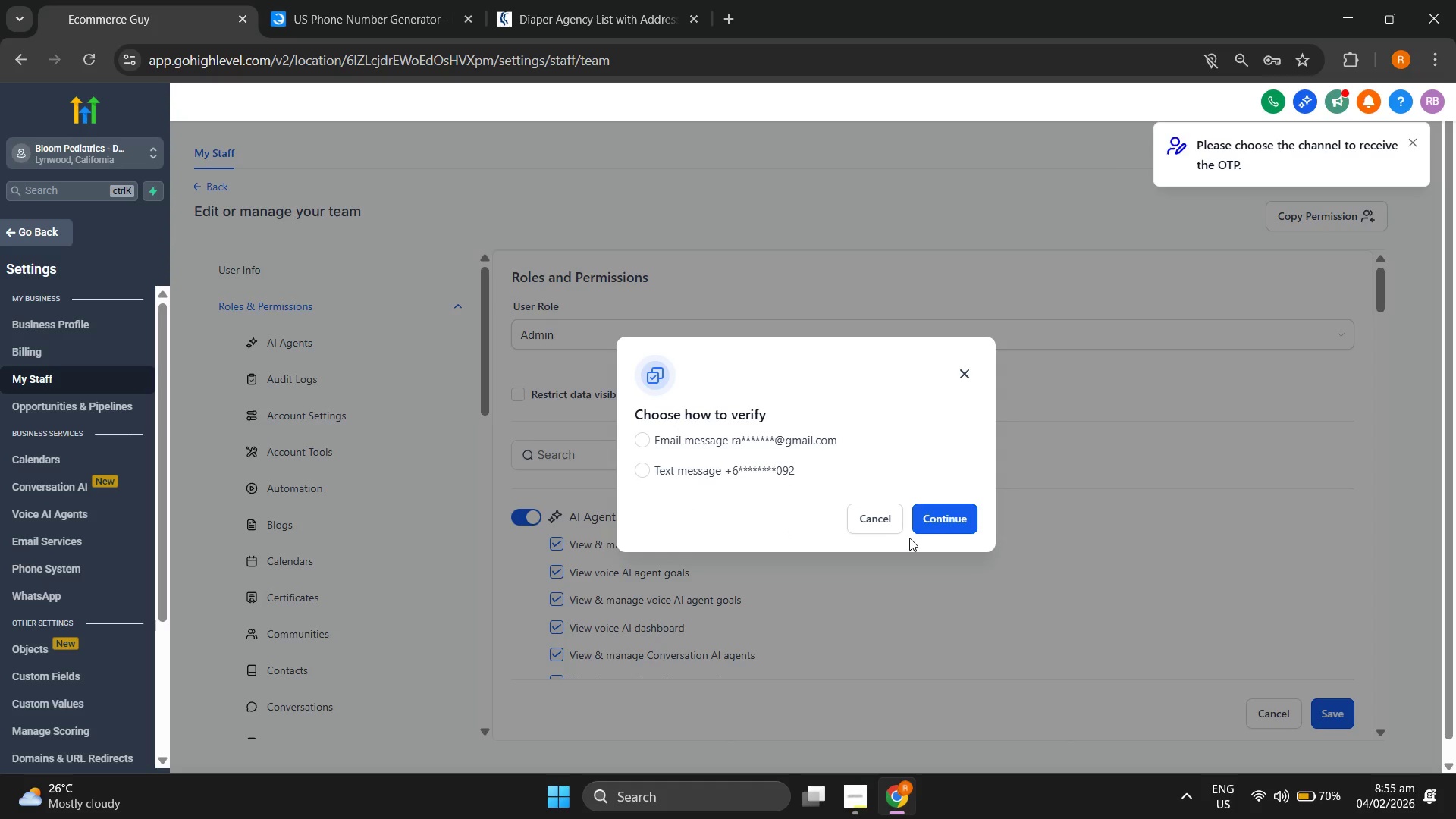 
left_click([646, 468])
 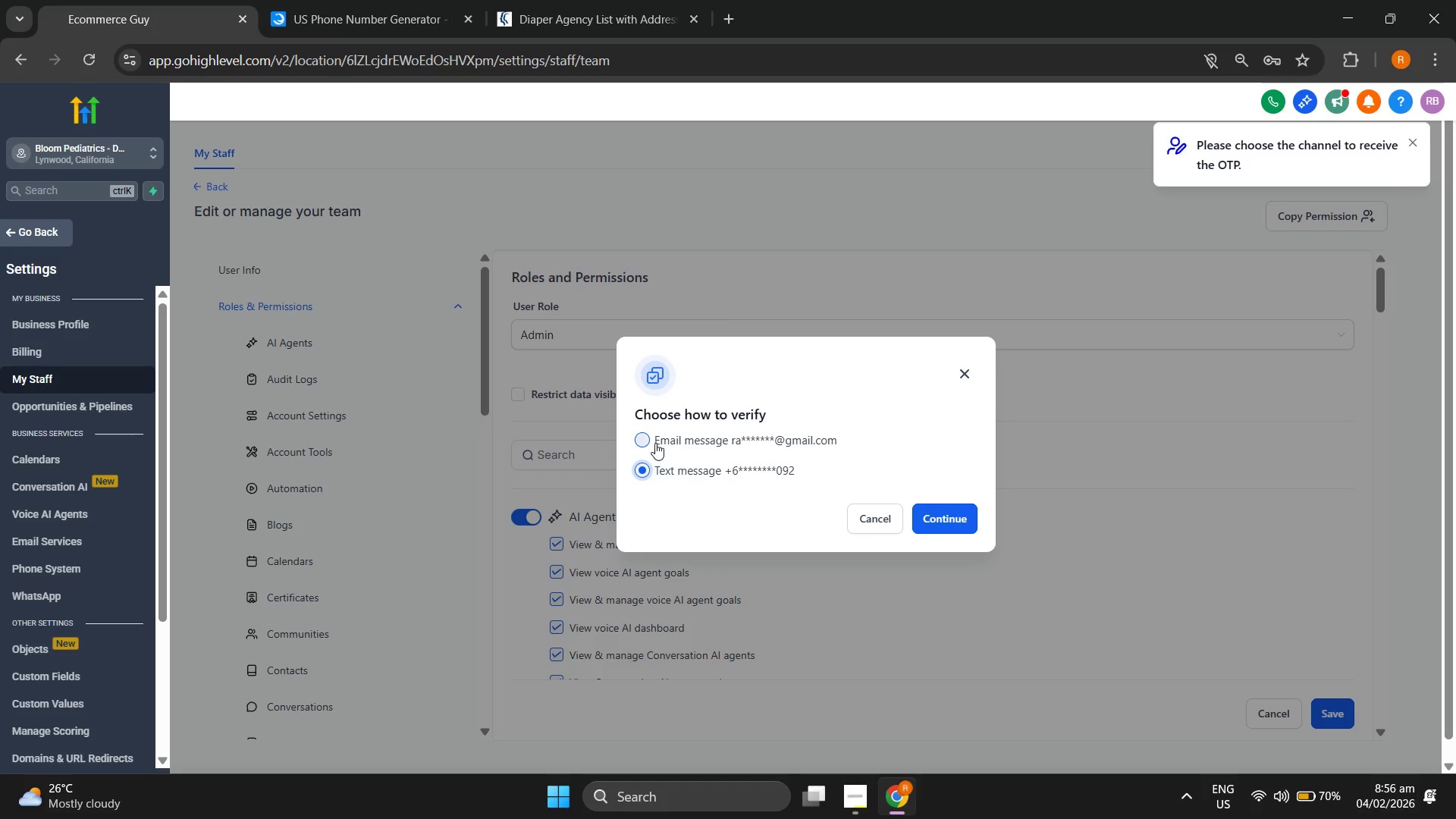 
left_click([940, 520])
 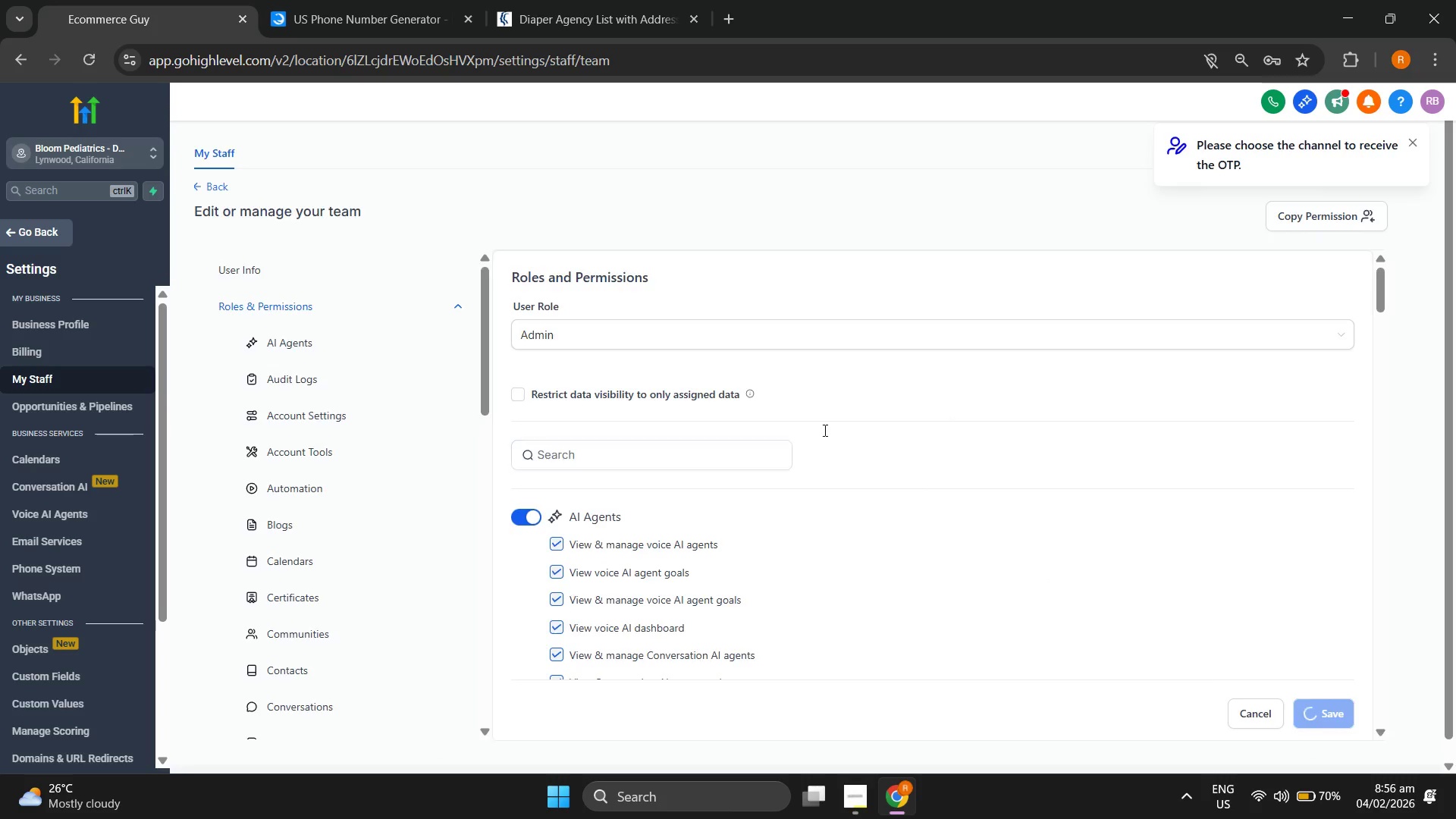 
mouse_move([969, 455])
 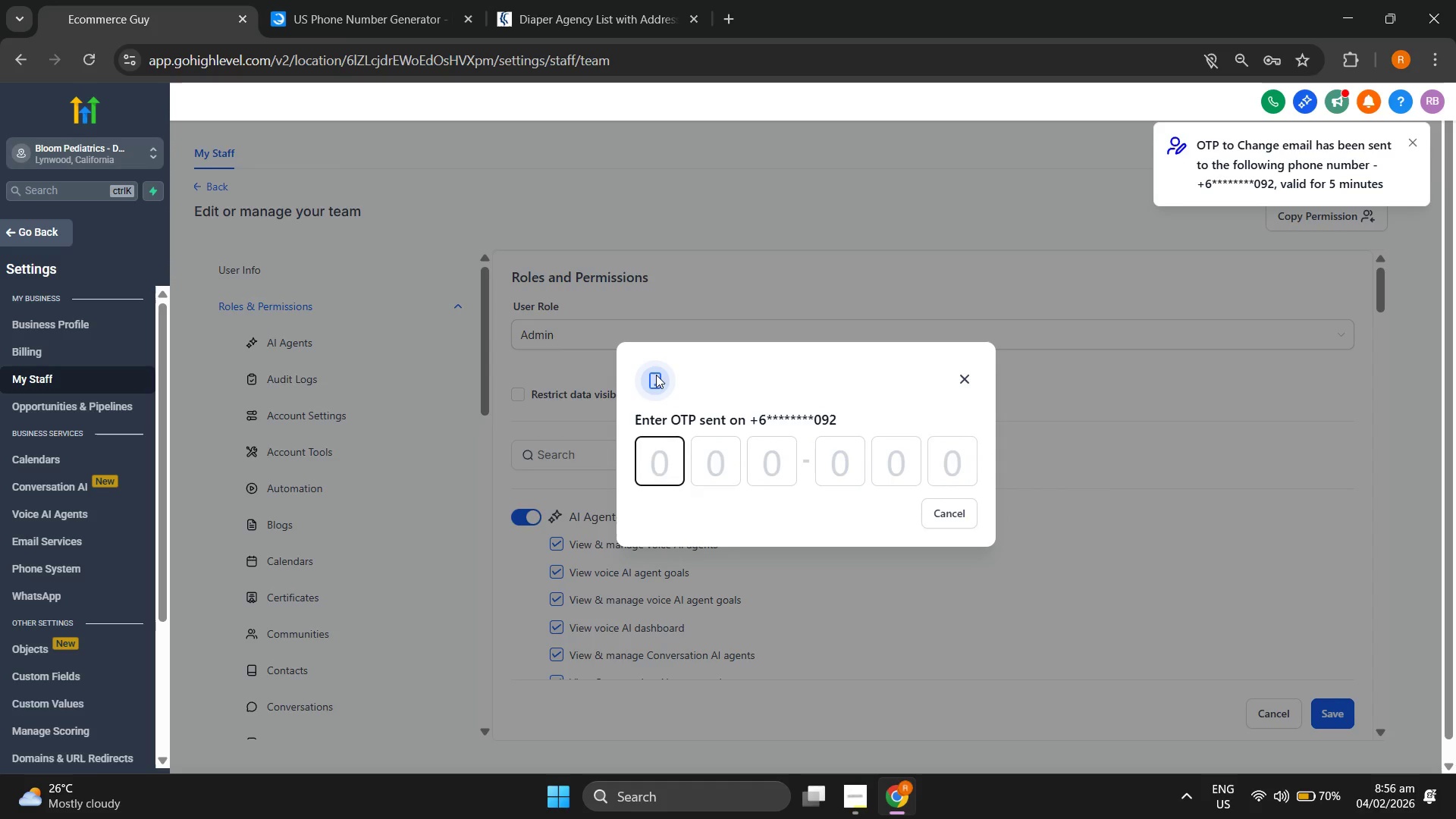 
wait(10.43)
 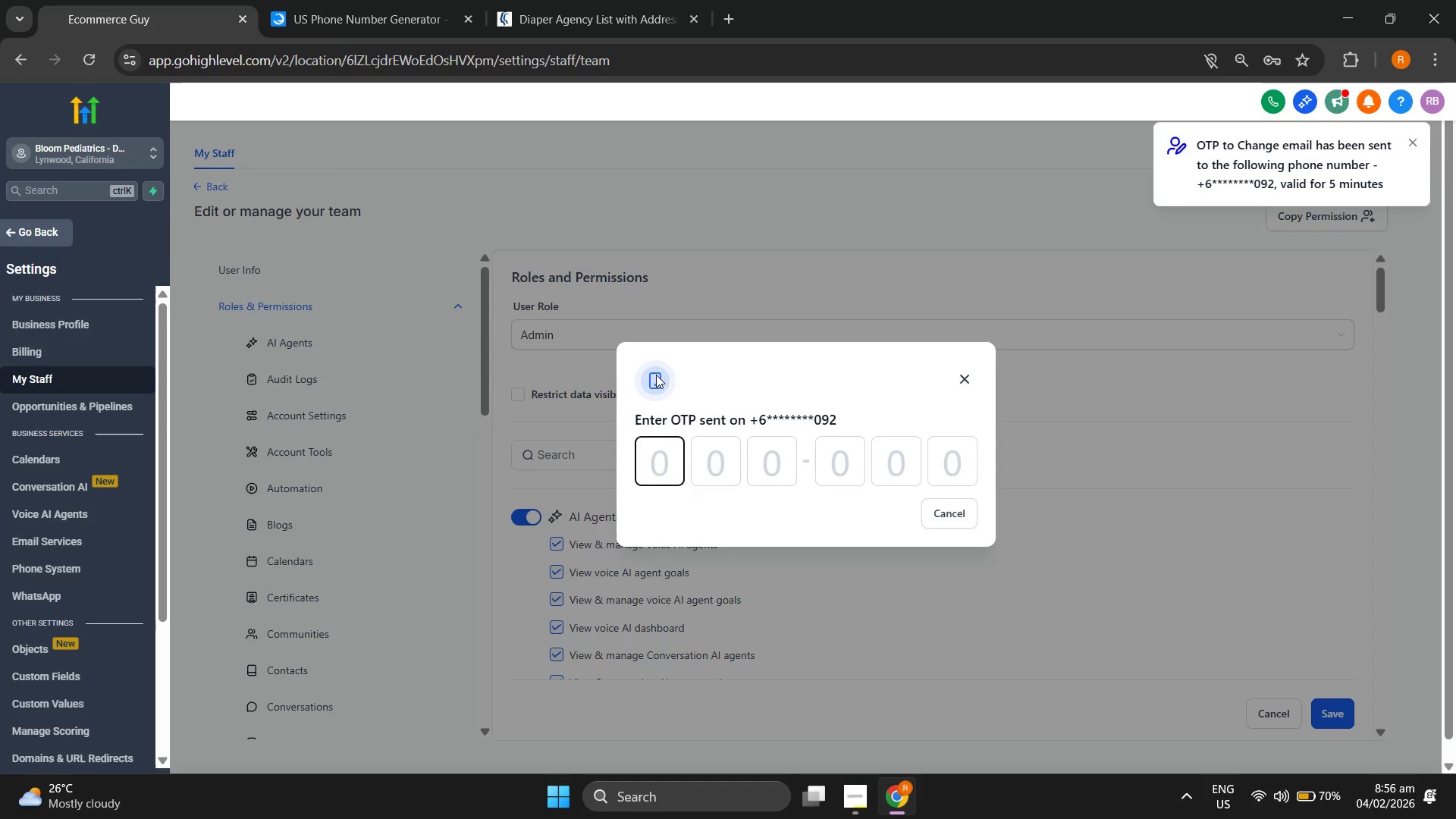 
left_click([943, 510])
 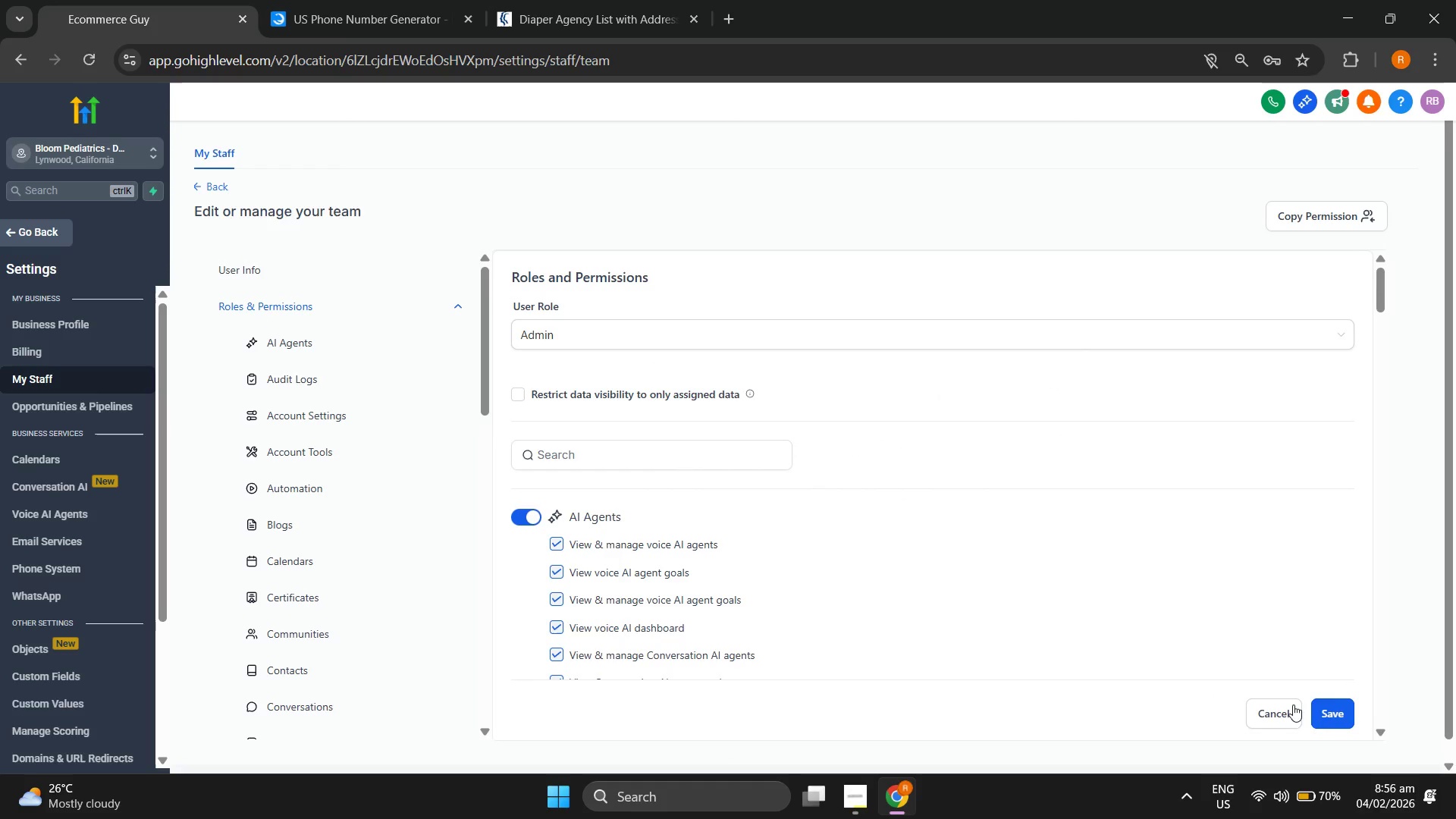 
left_click([1321, 714])
 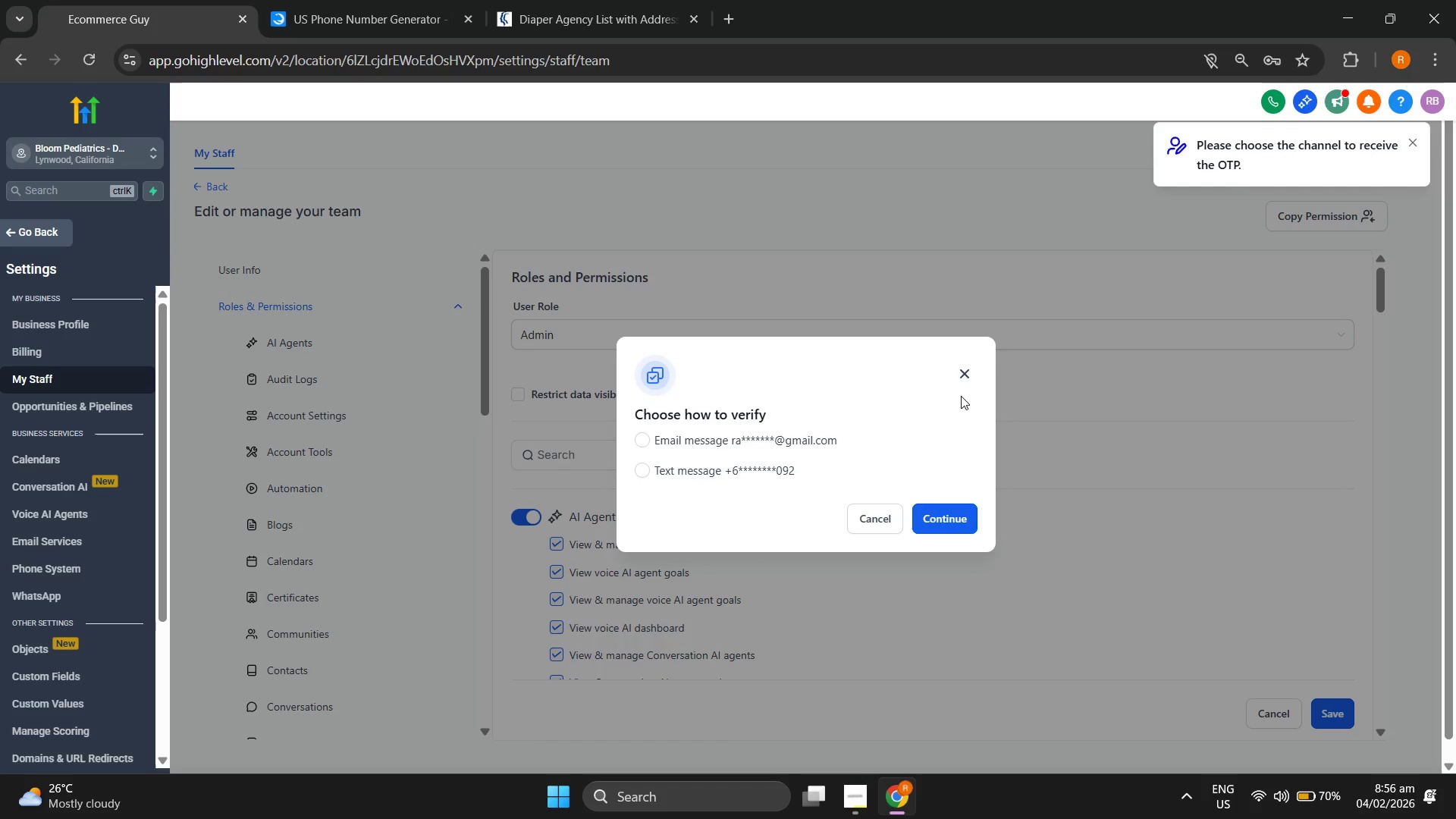 
left_click([637, 435])
 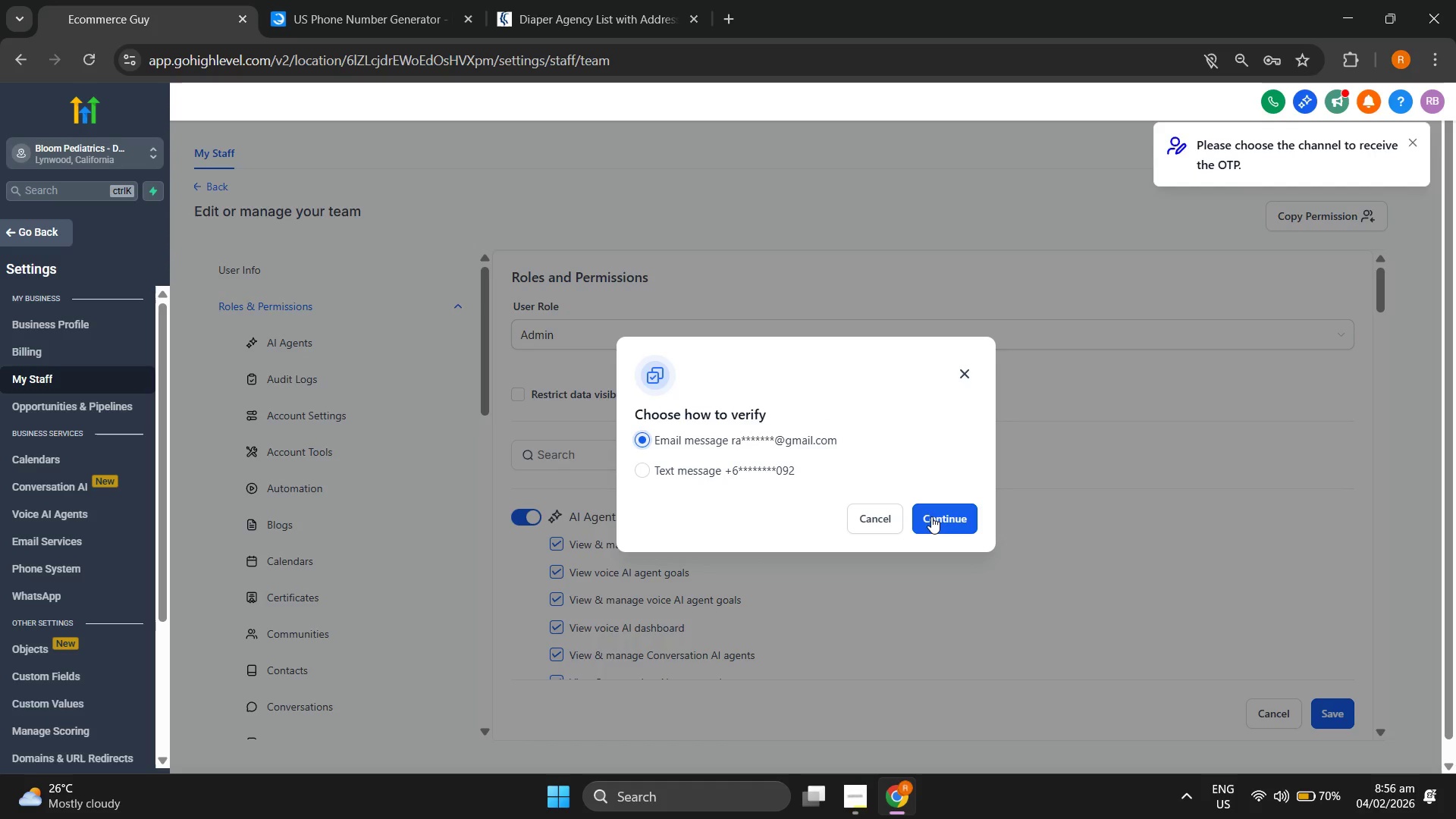 
left_click([931, 516])
 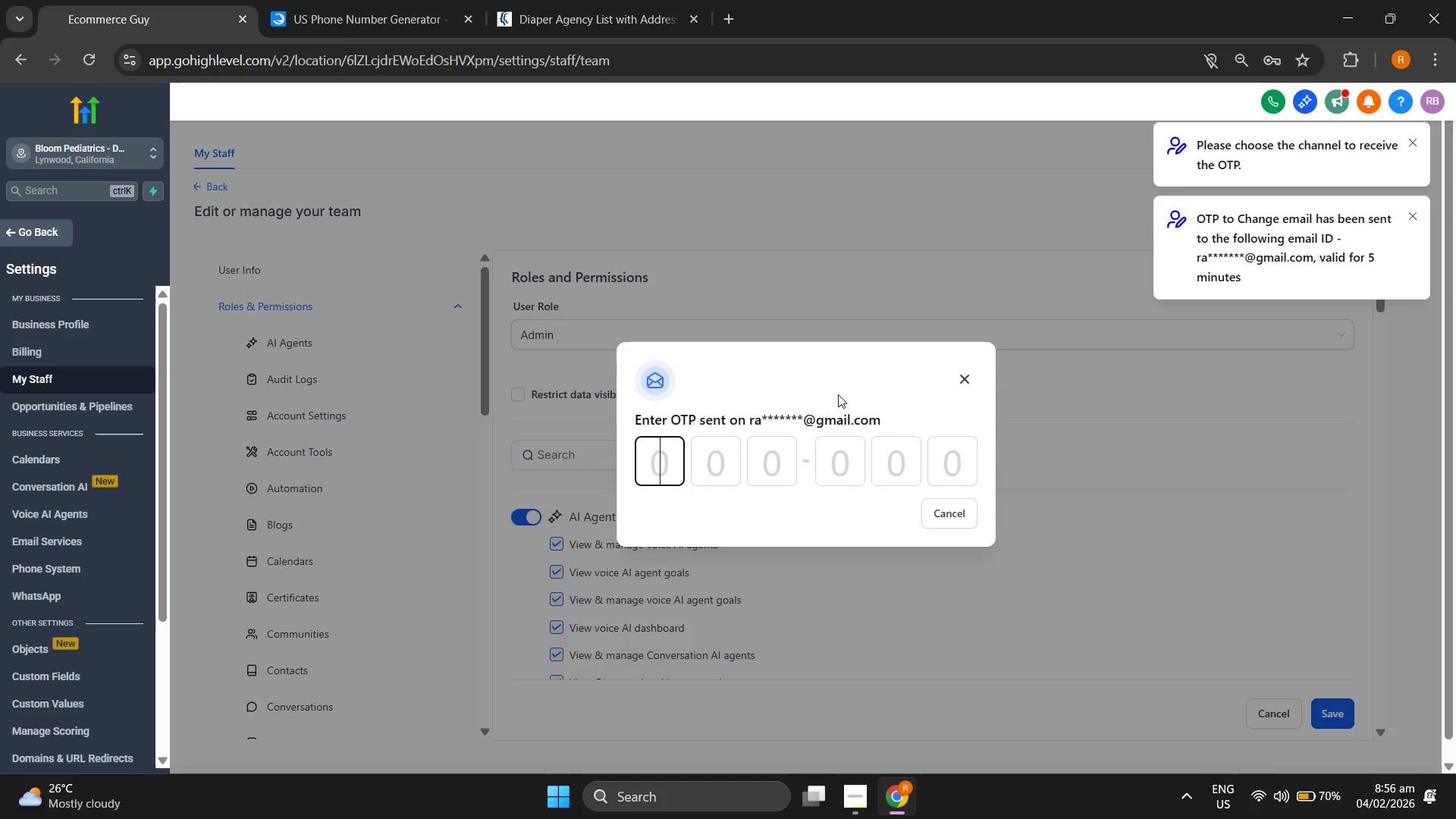 
left_click([718, 0])
 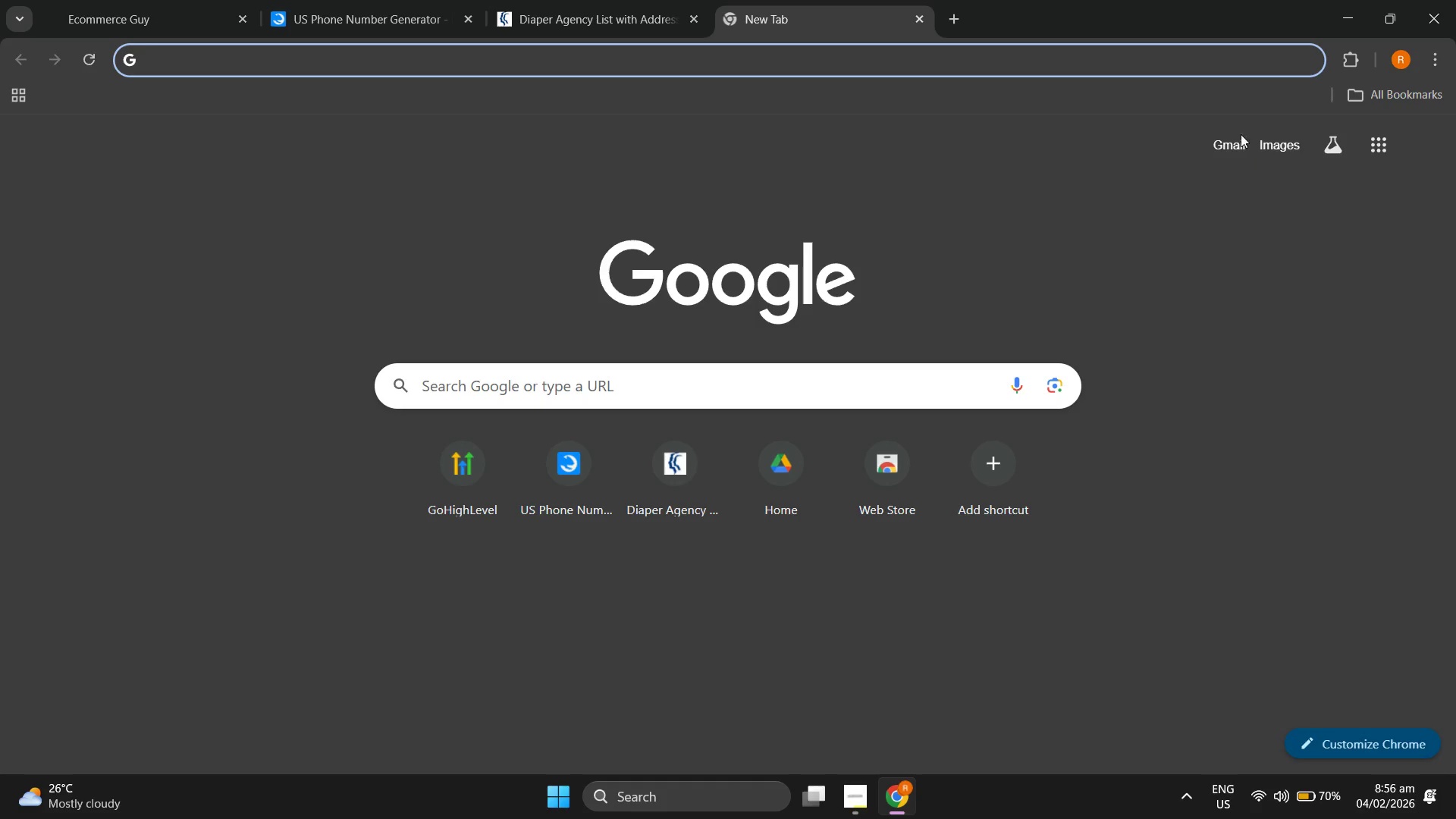 
double_click([1226, 142])
 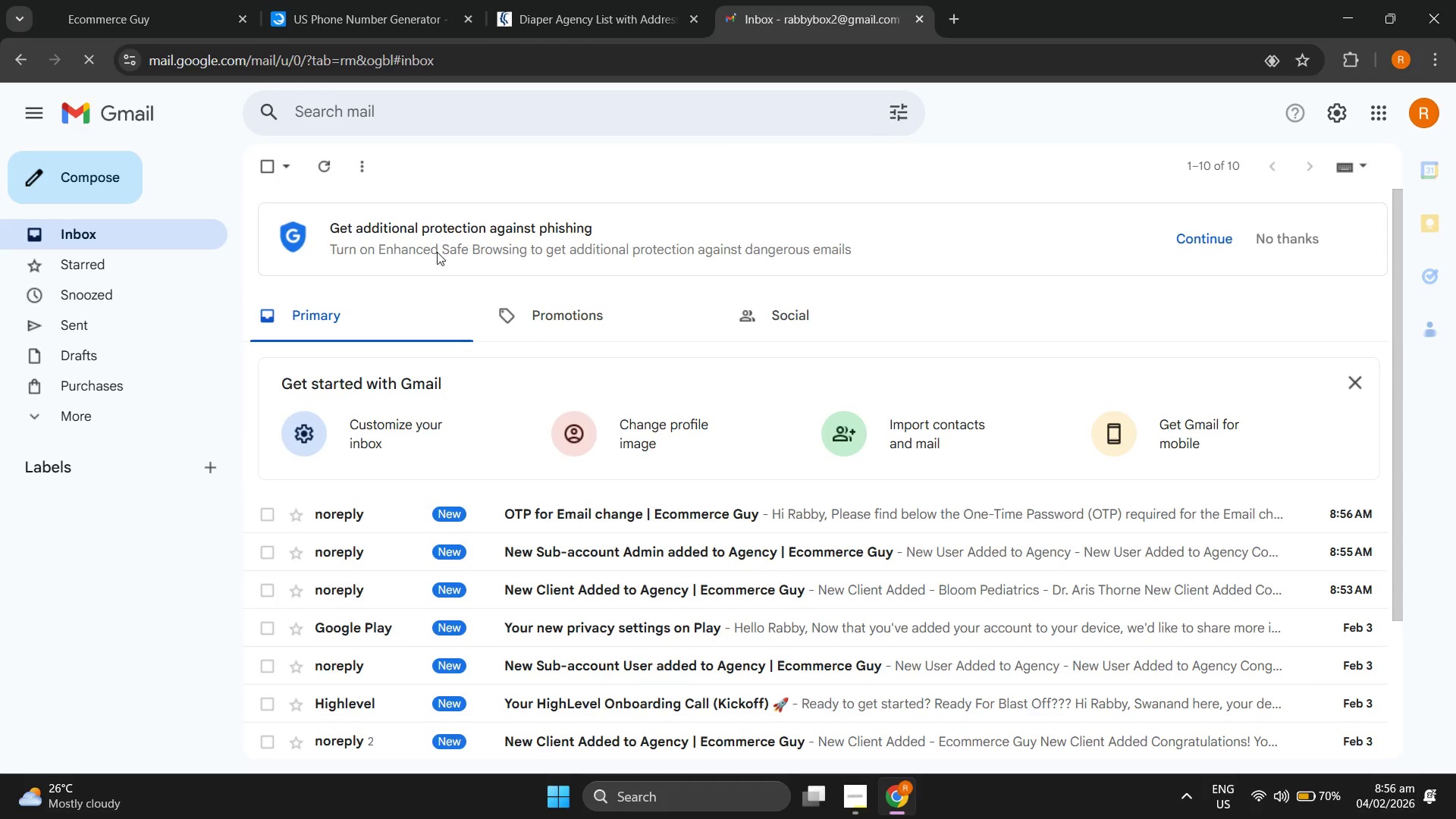 
left_click([623, 508])
 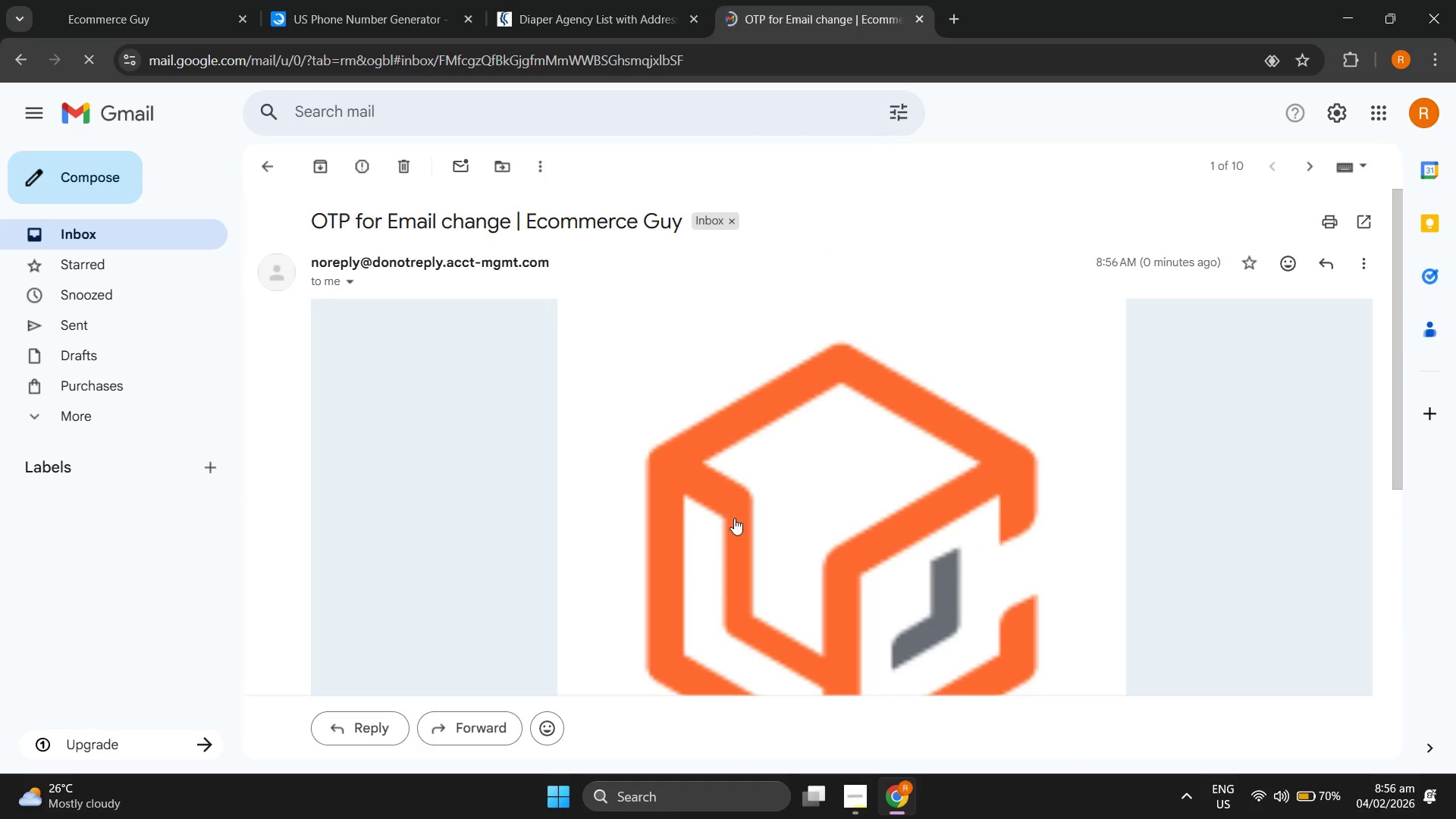 
scroll: coordinate [819, 516], scroll_direction: down, amount: 5.0
 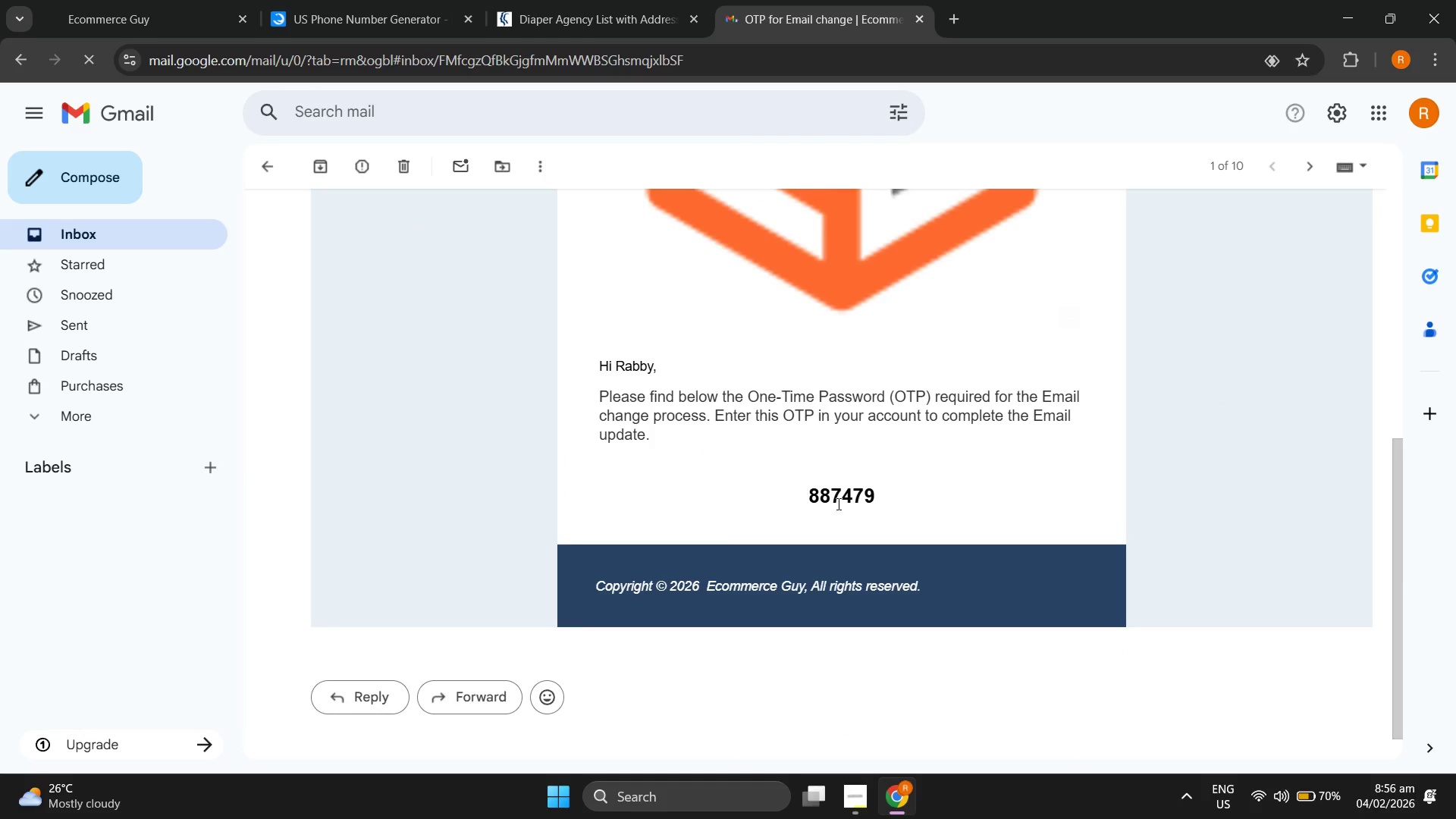 
double_click([838, 500])
 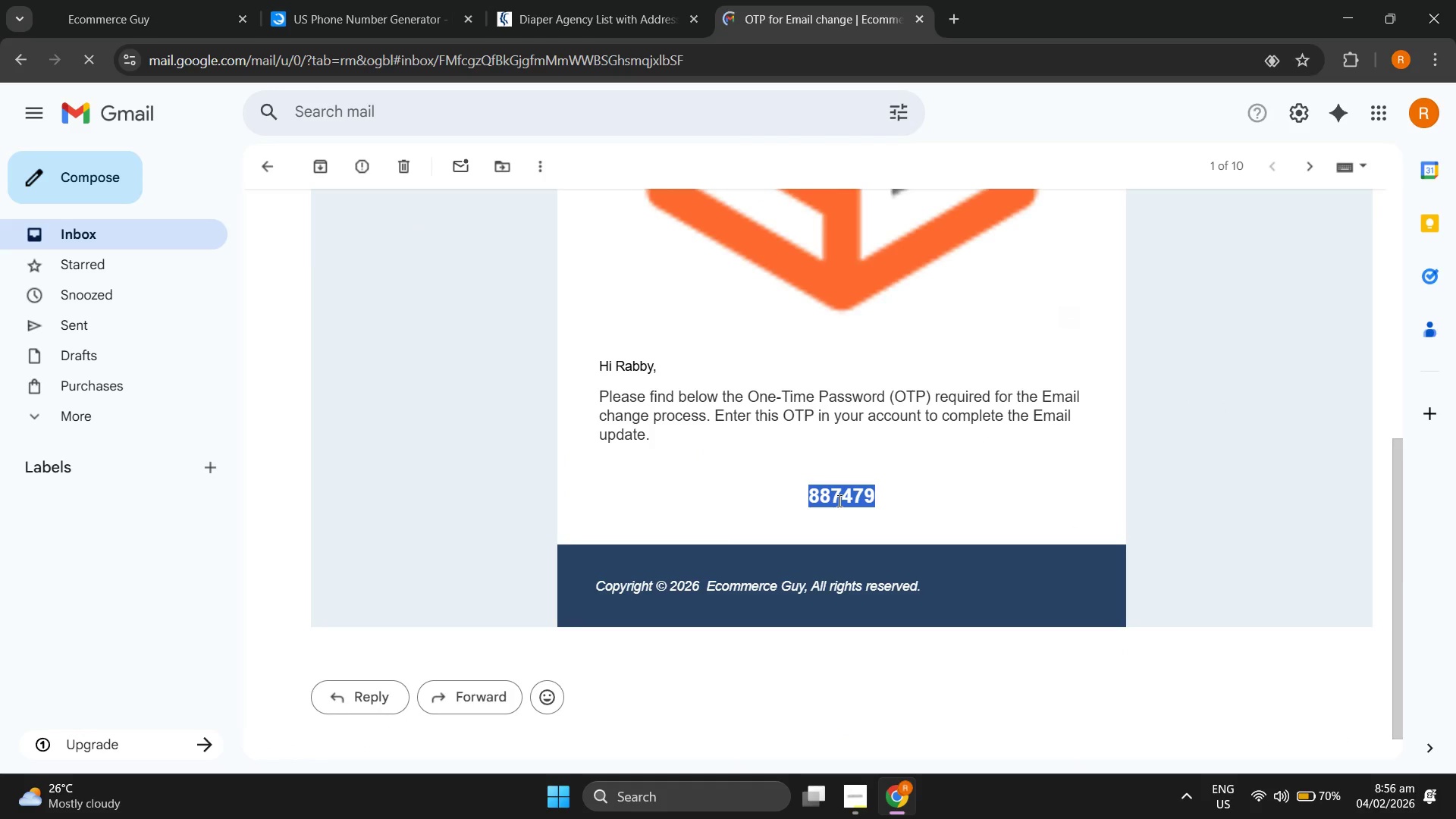 
key(Control+ControlLeft)
 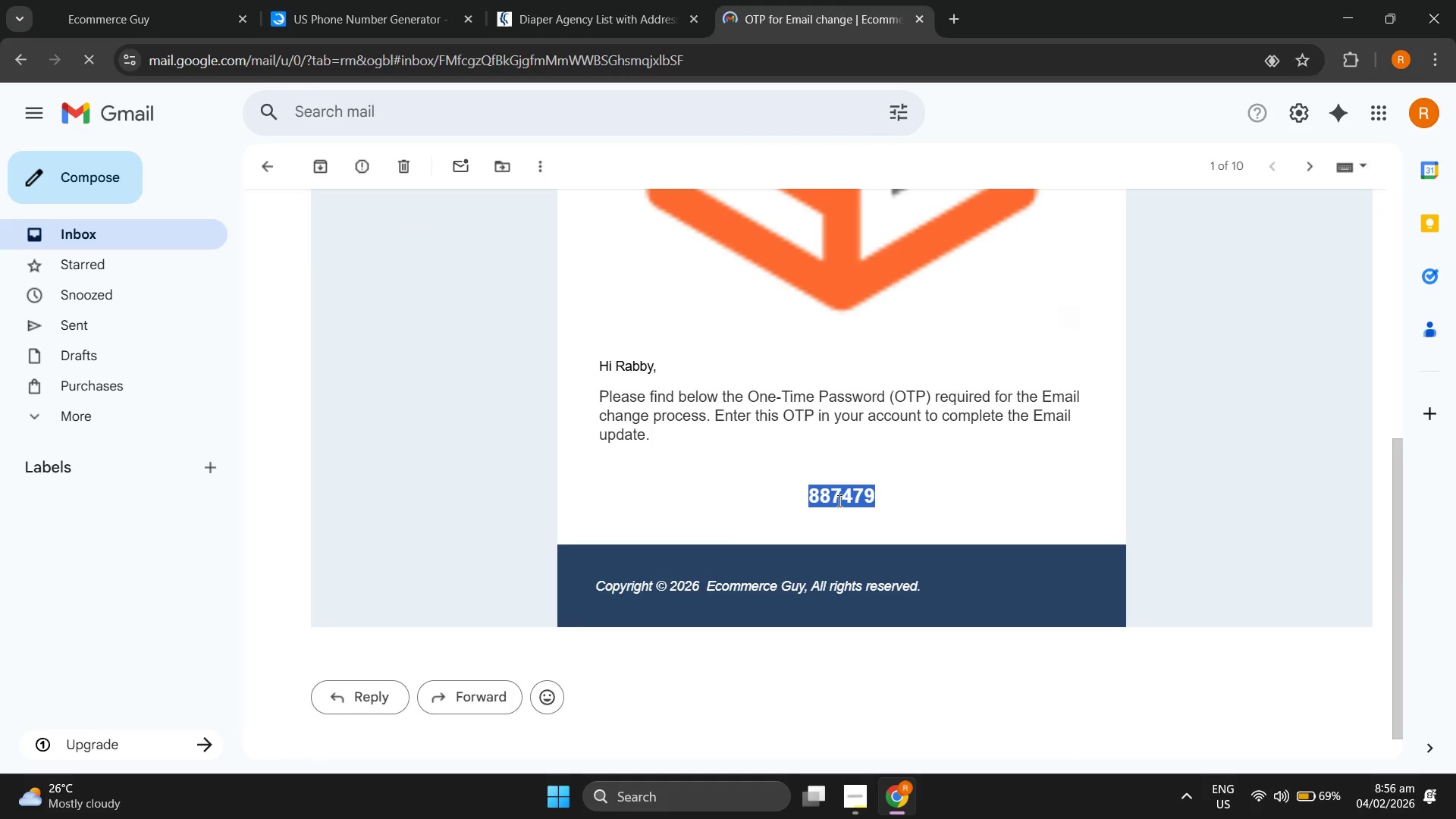 
key(Control+C)
 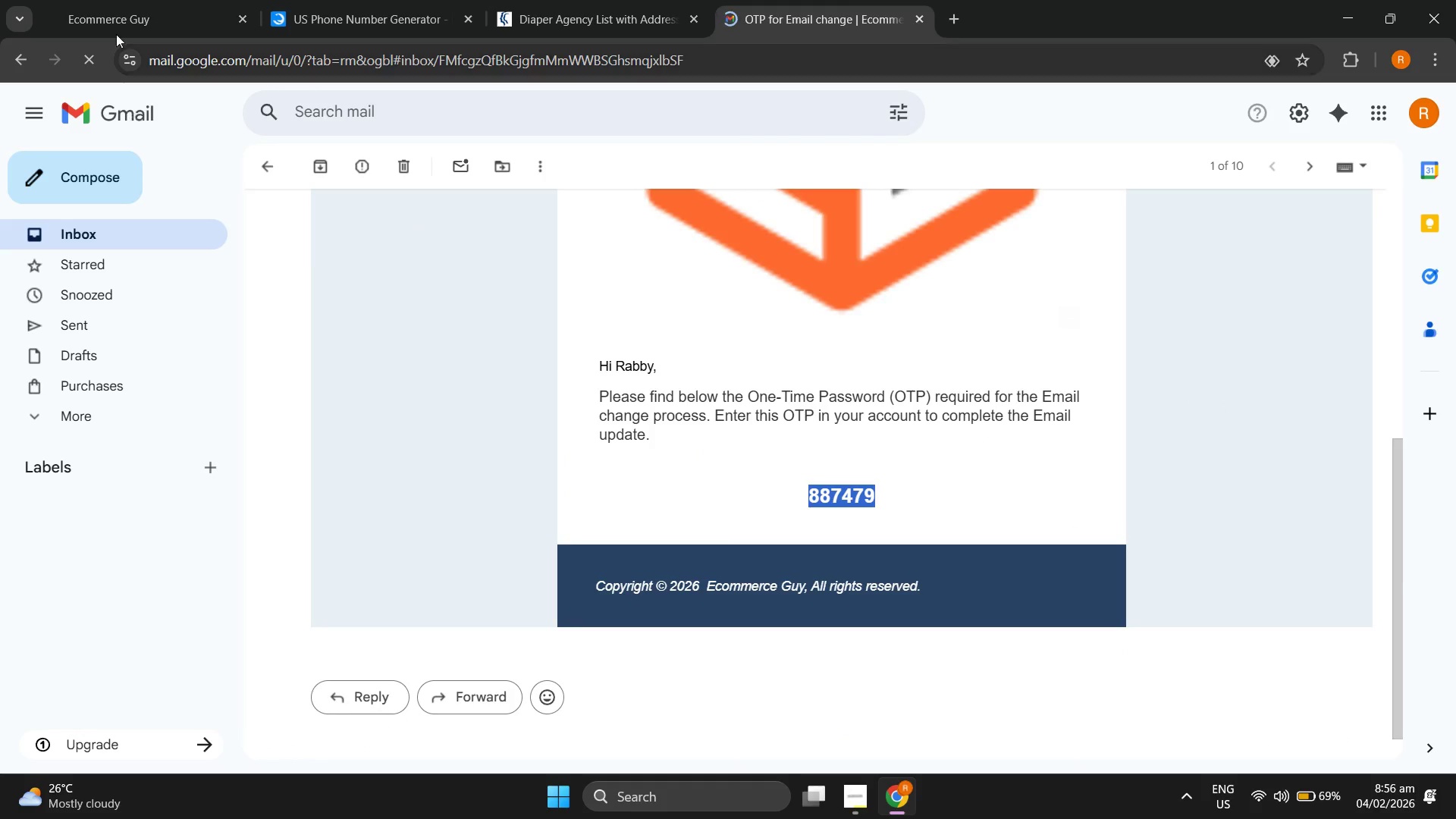 
left_click([99, 0])
 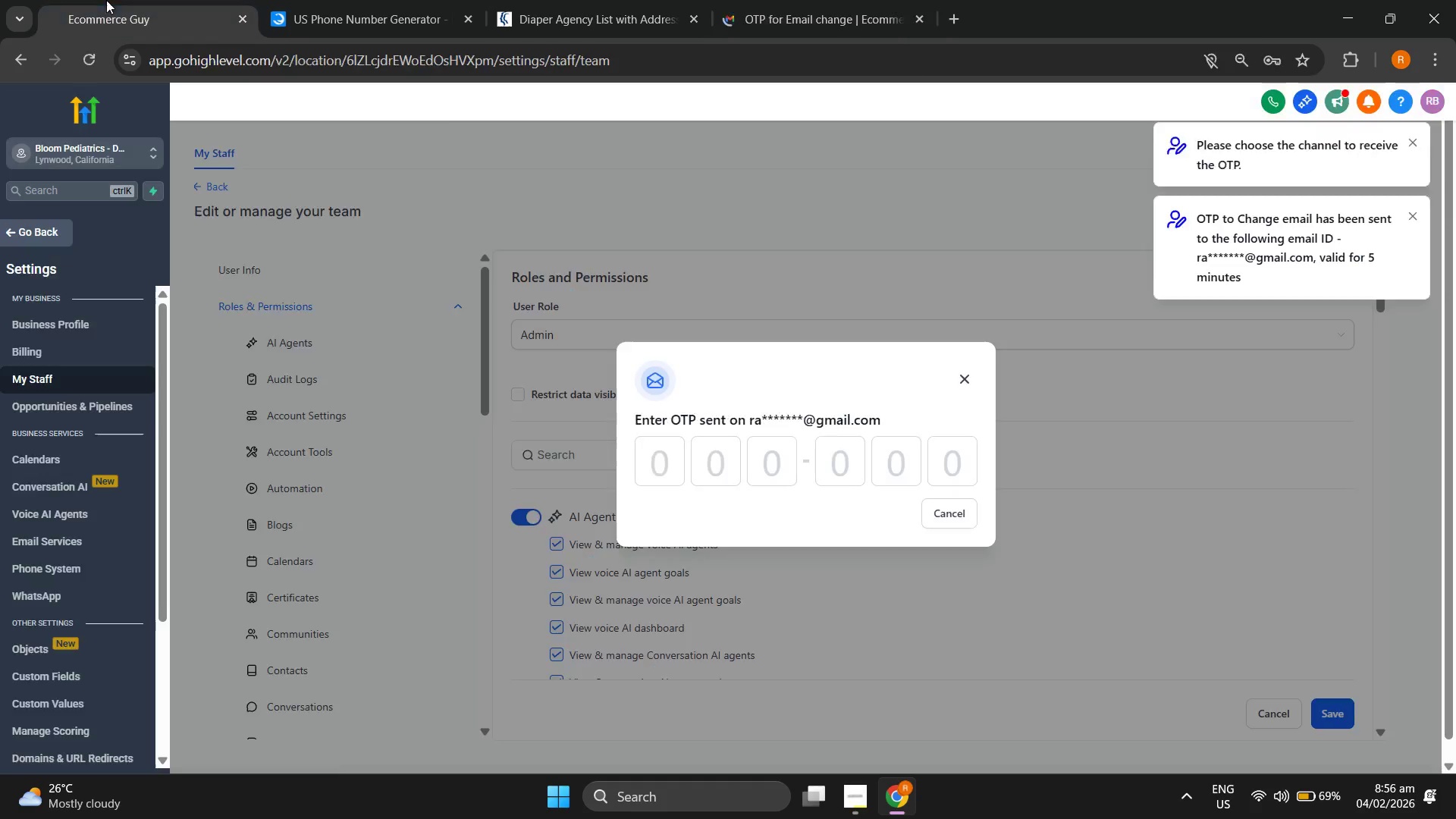 
key(Control+V)
 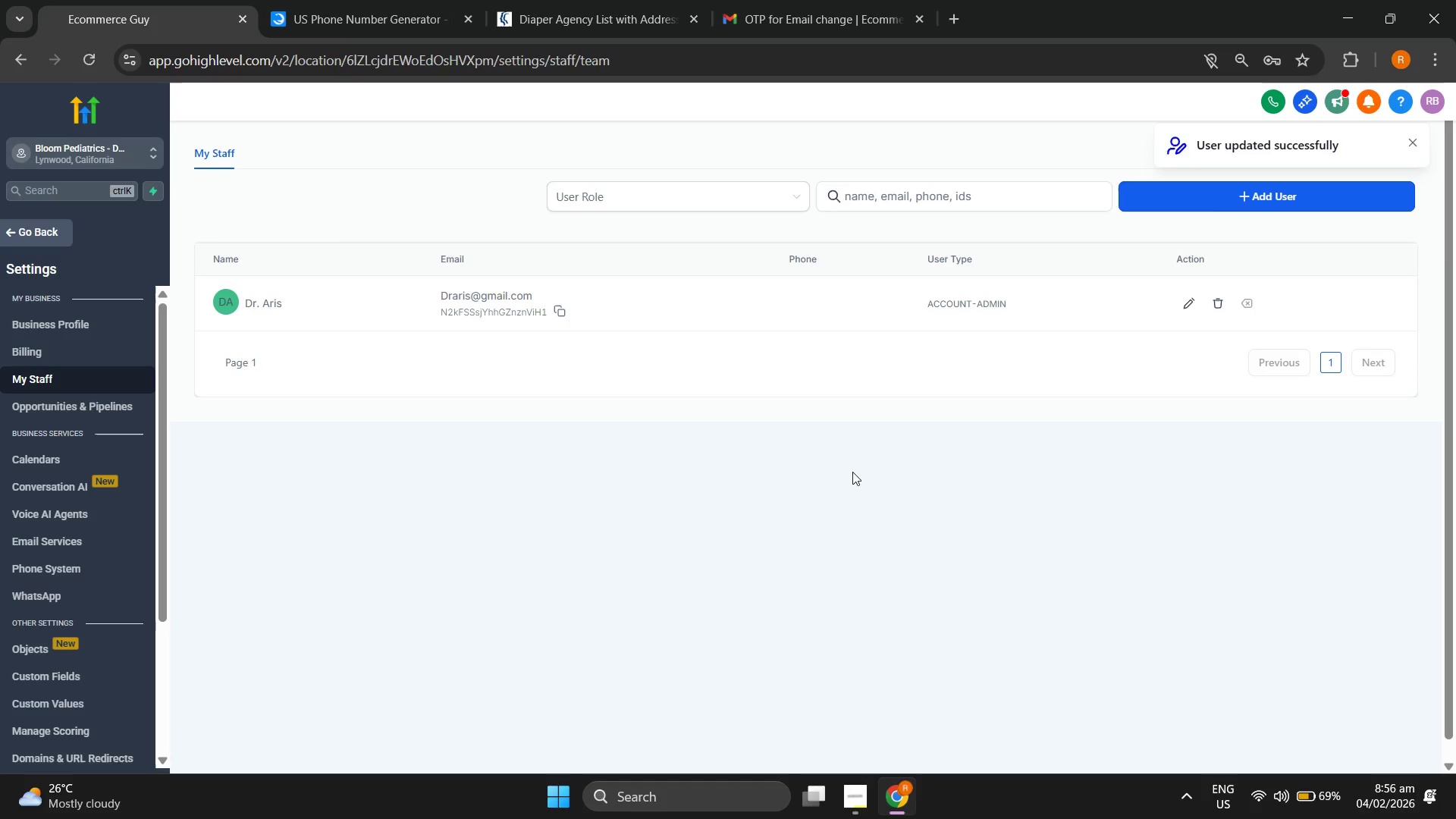 
wait(7.81)
 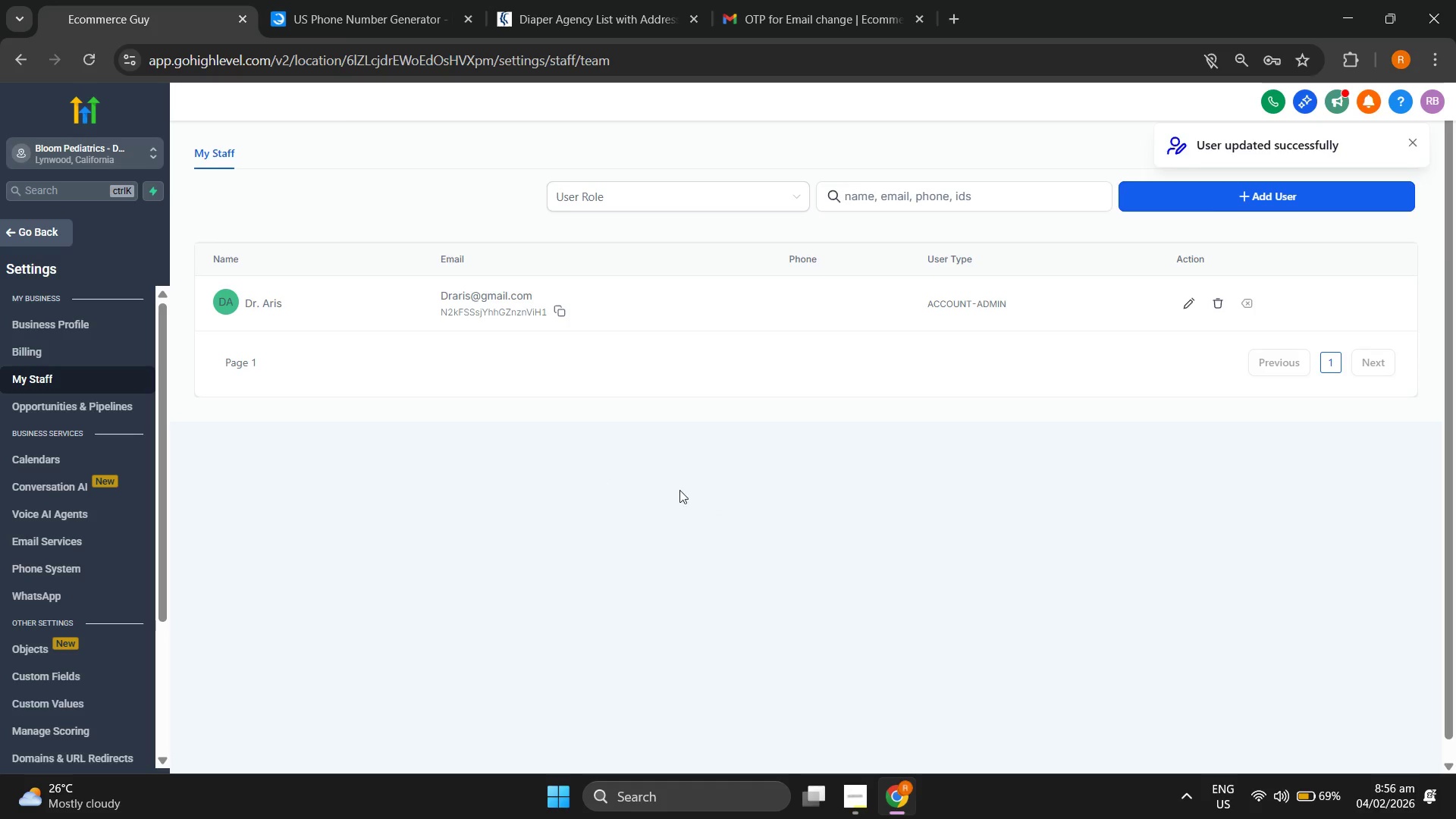 
left_click([56, 240])
 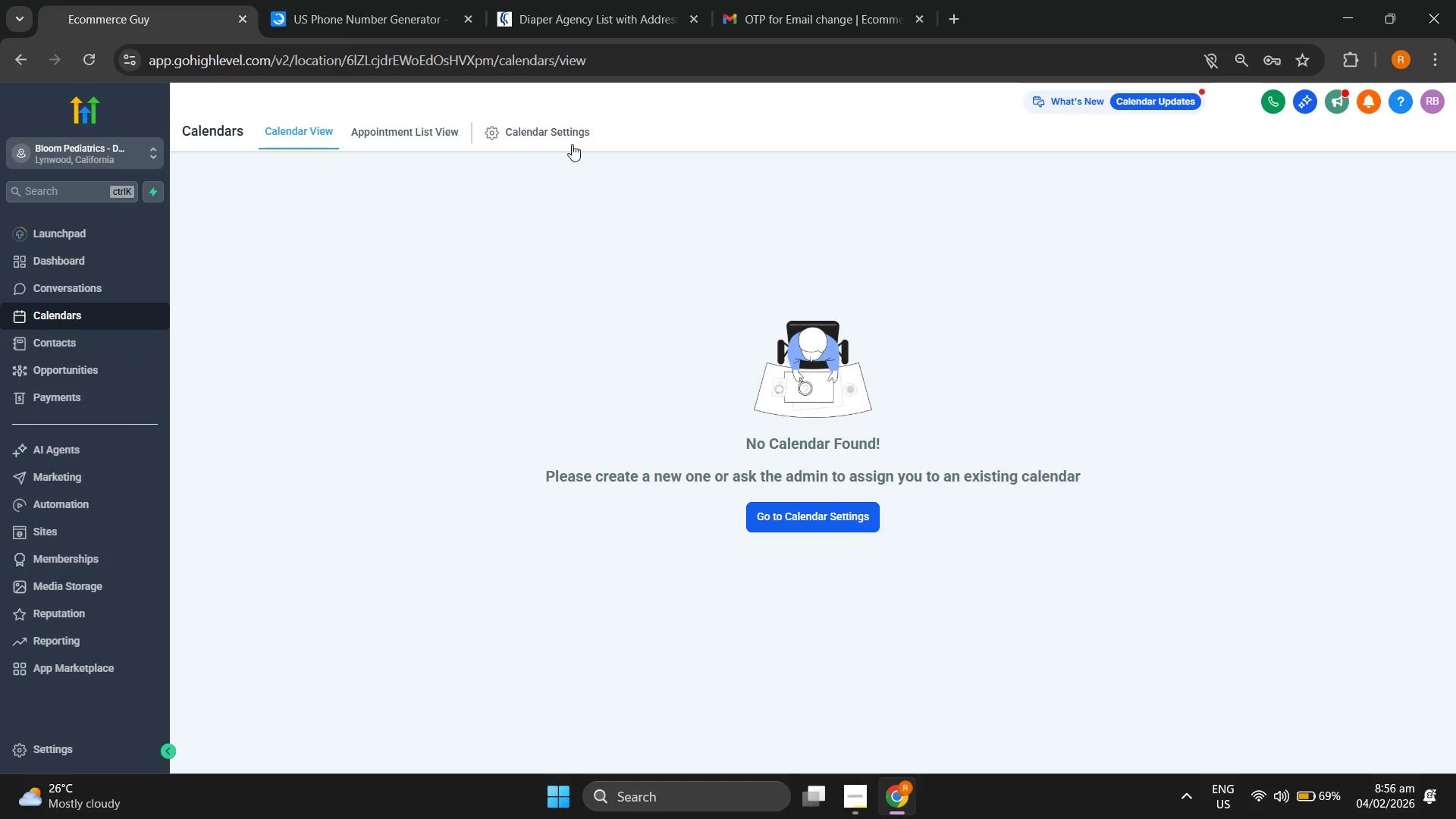 
left_click([535, 133])
 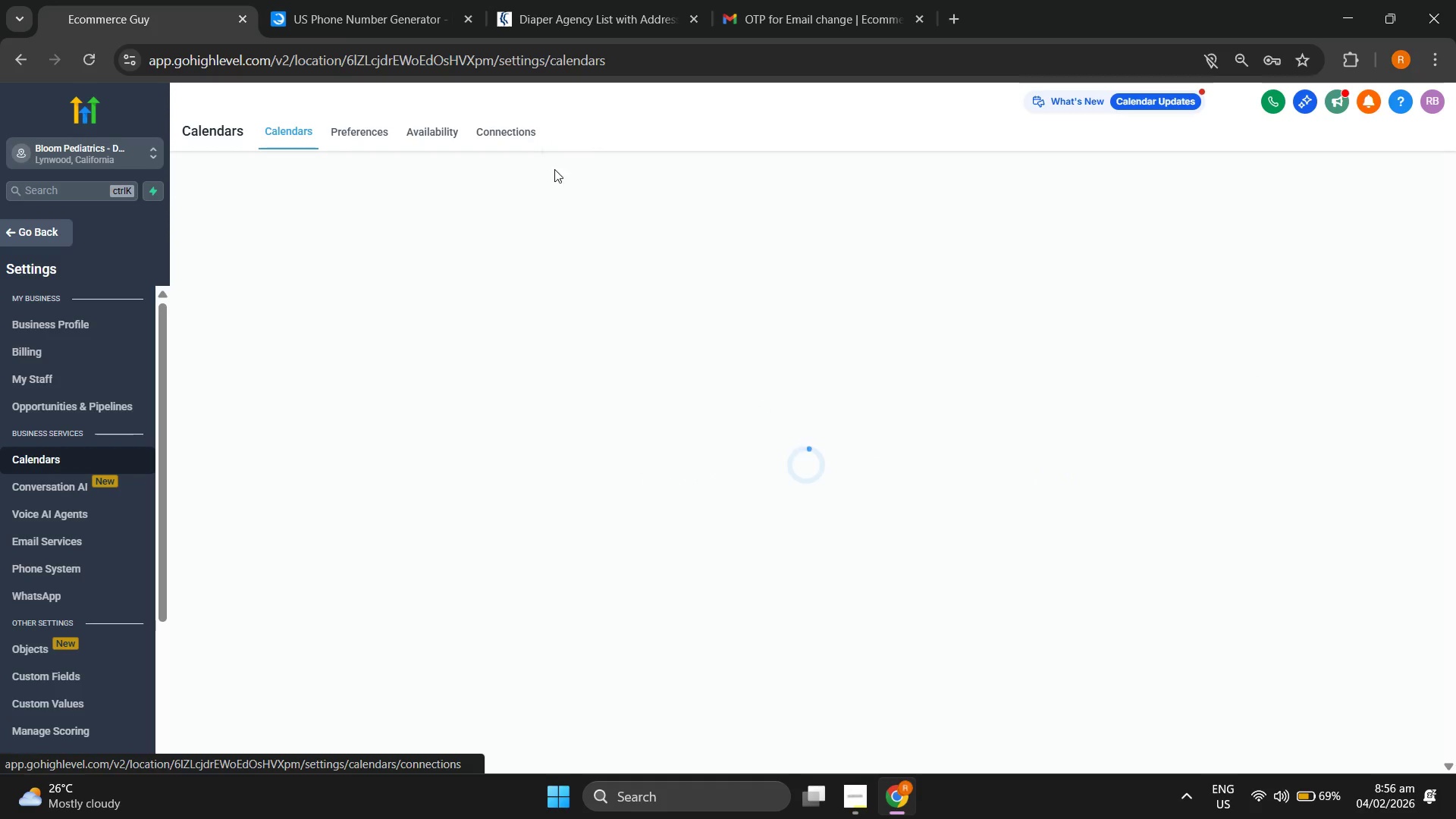 
mouse_move([662, 318])
 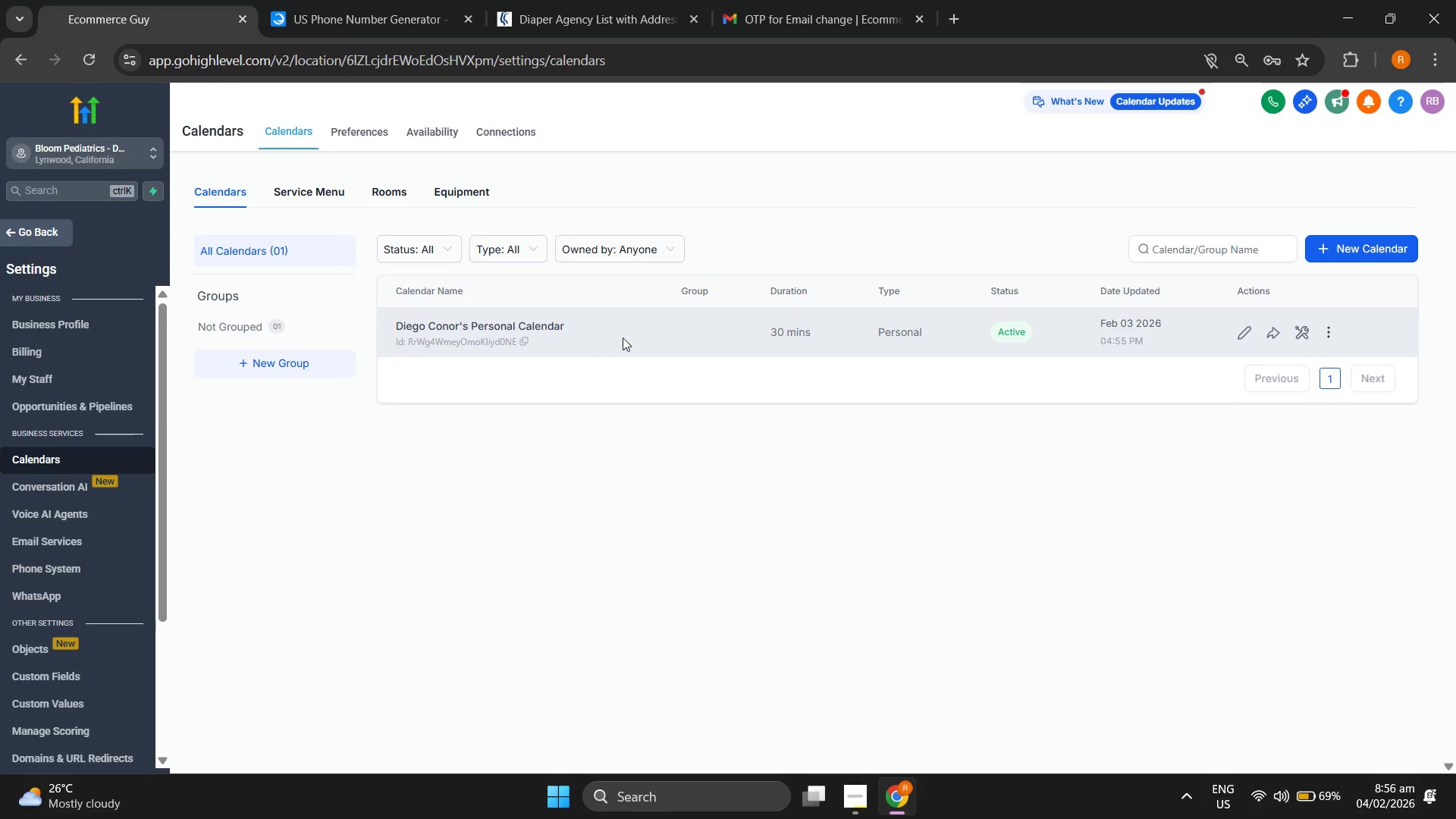 
left_click([551, 340])
 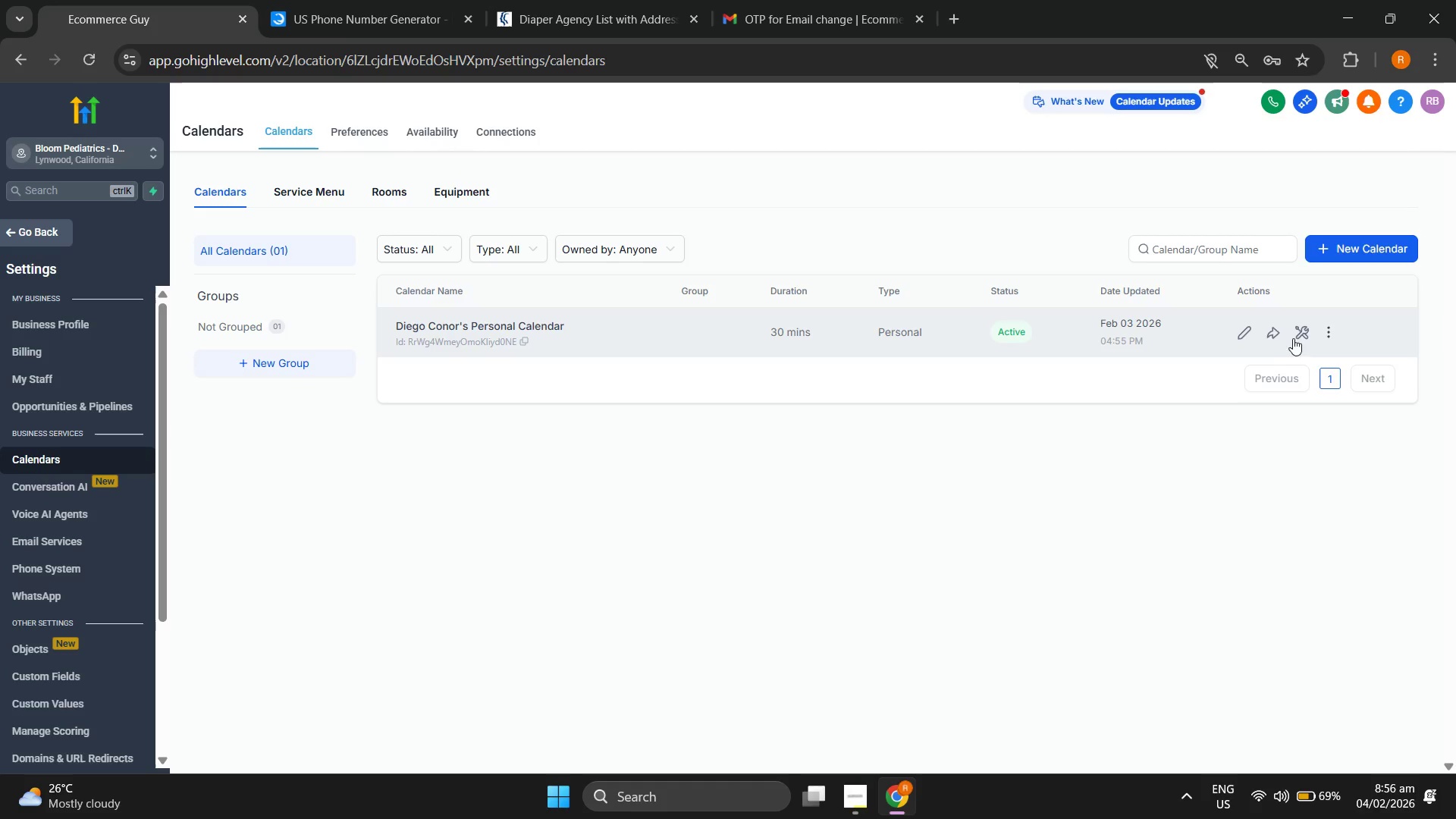 
left_click([1246, 333])
 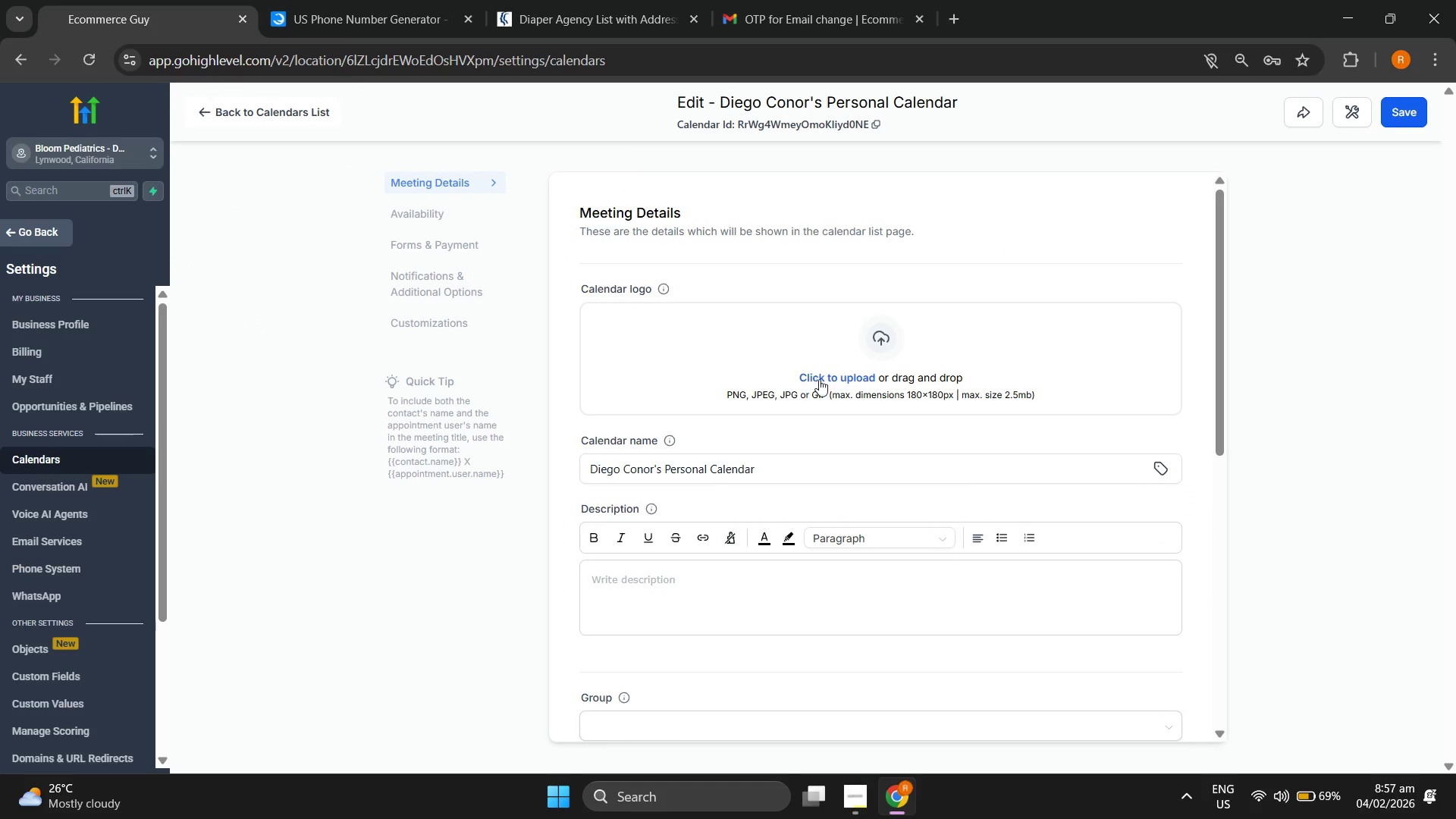 
scroll: coordinate [795, 372], scroll_direction: down, amount: 2.0
 